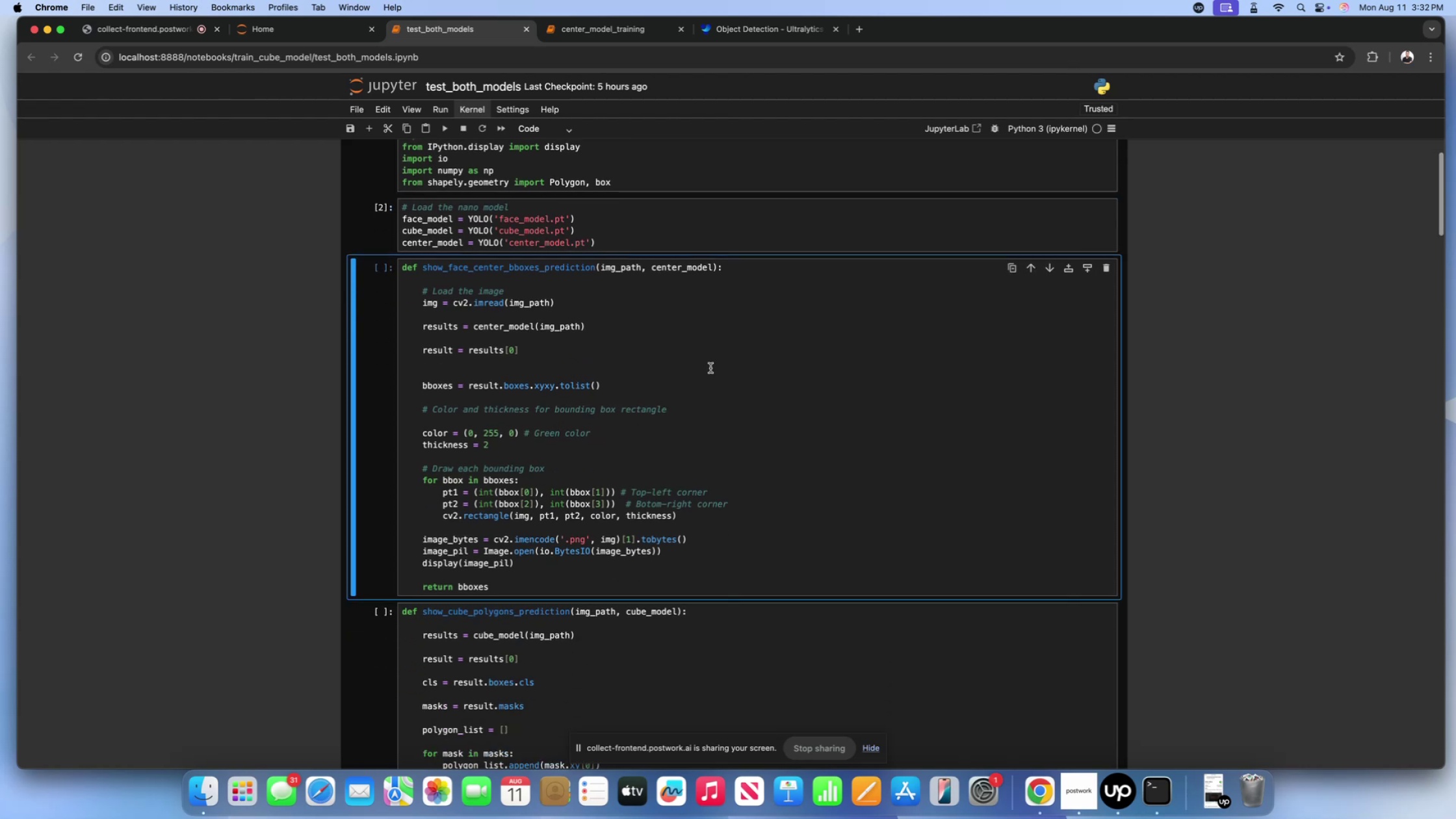 
left_click([710, 368])
 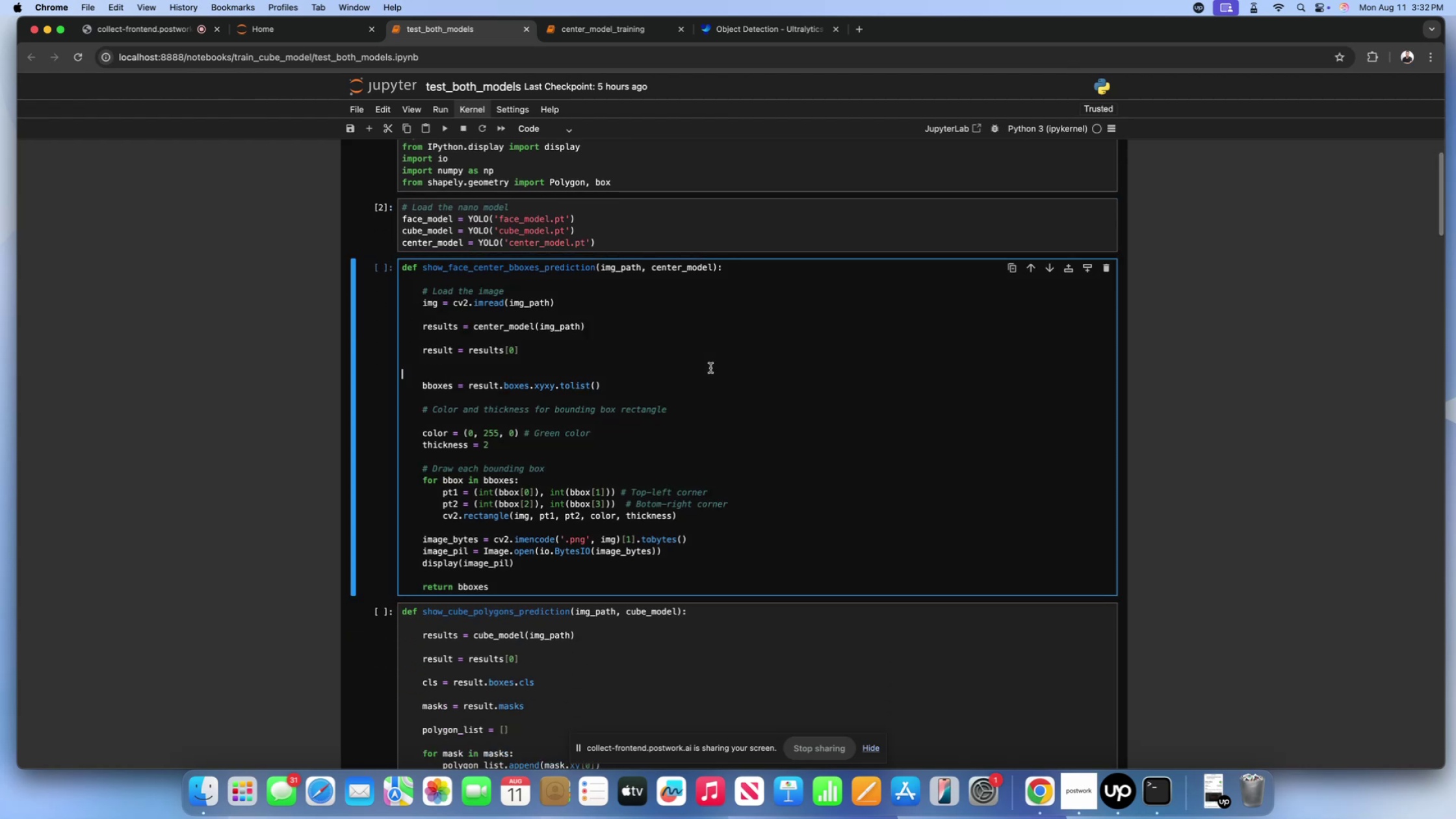 
key(Shift+Enter)
 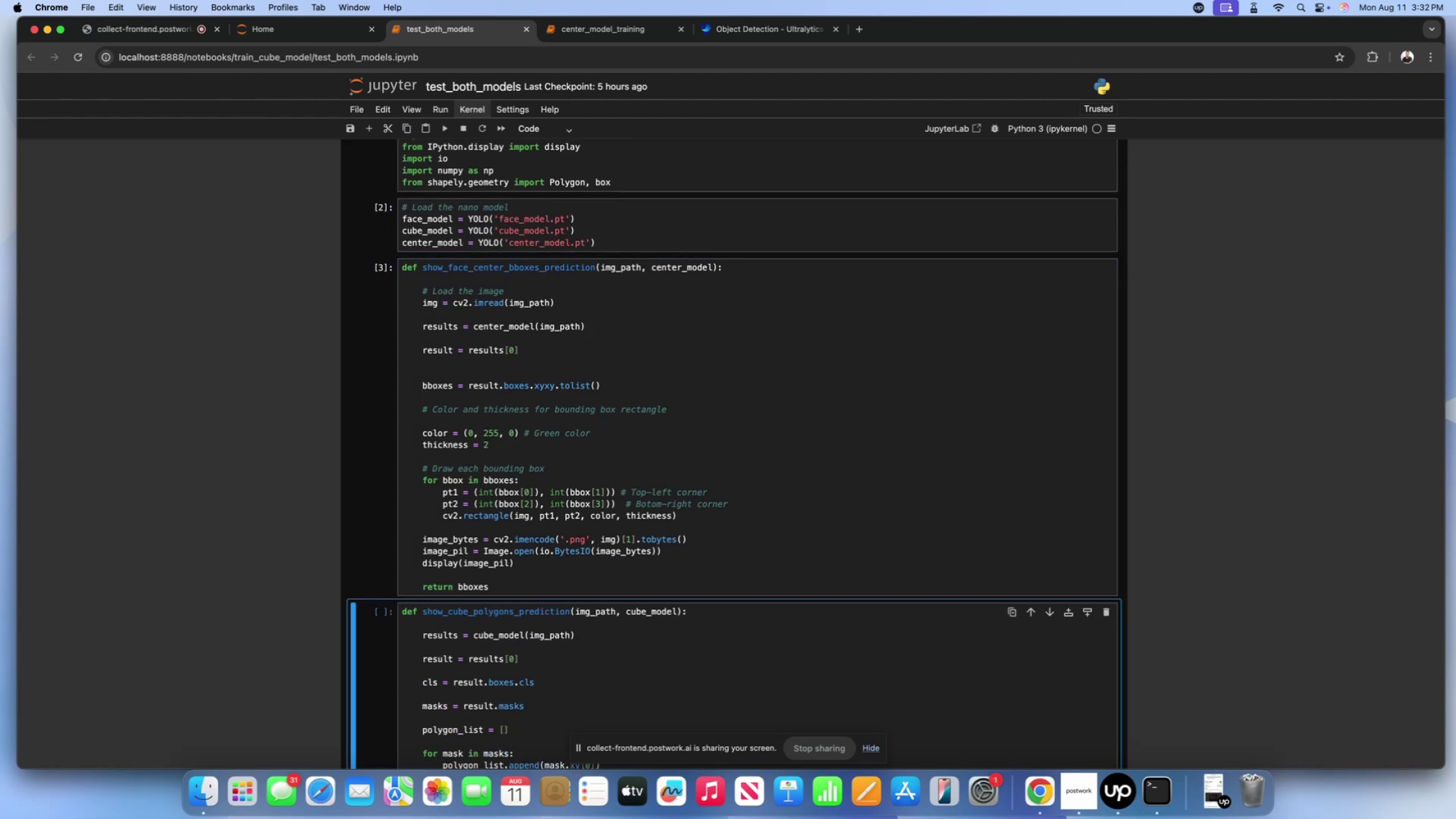 
scroll: coordinate [710, 368], scroll_direction: down, amount: 59.0
 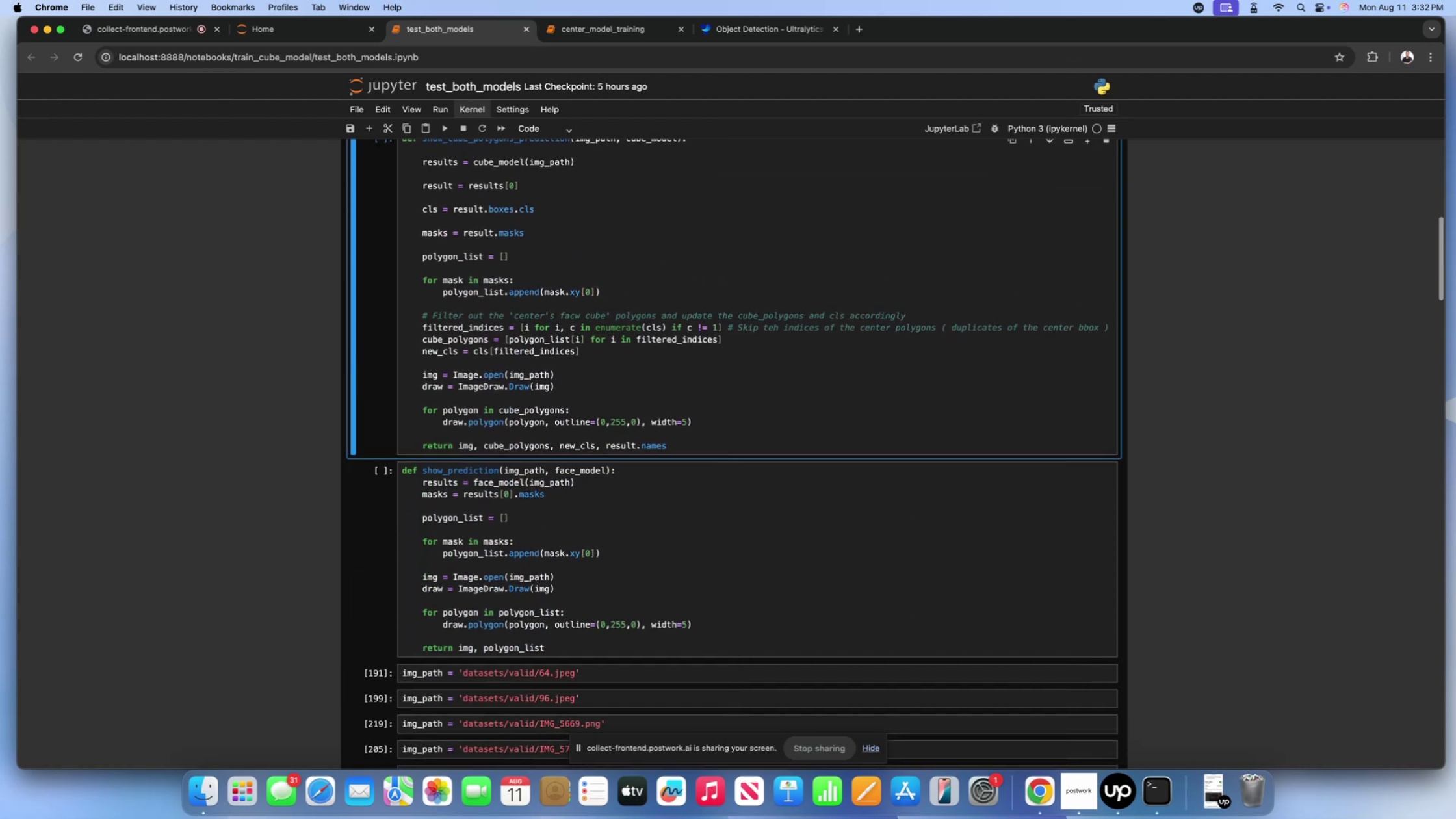 
key(Shift+Enter)
 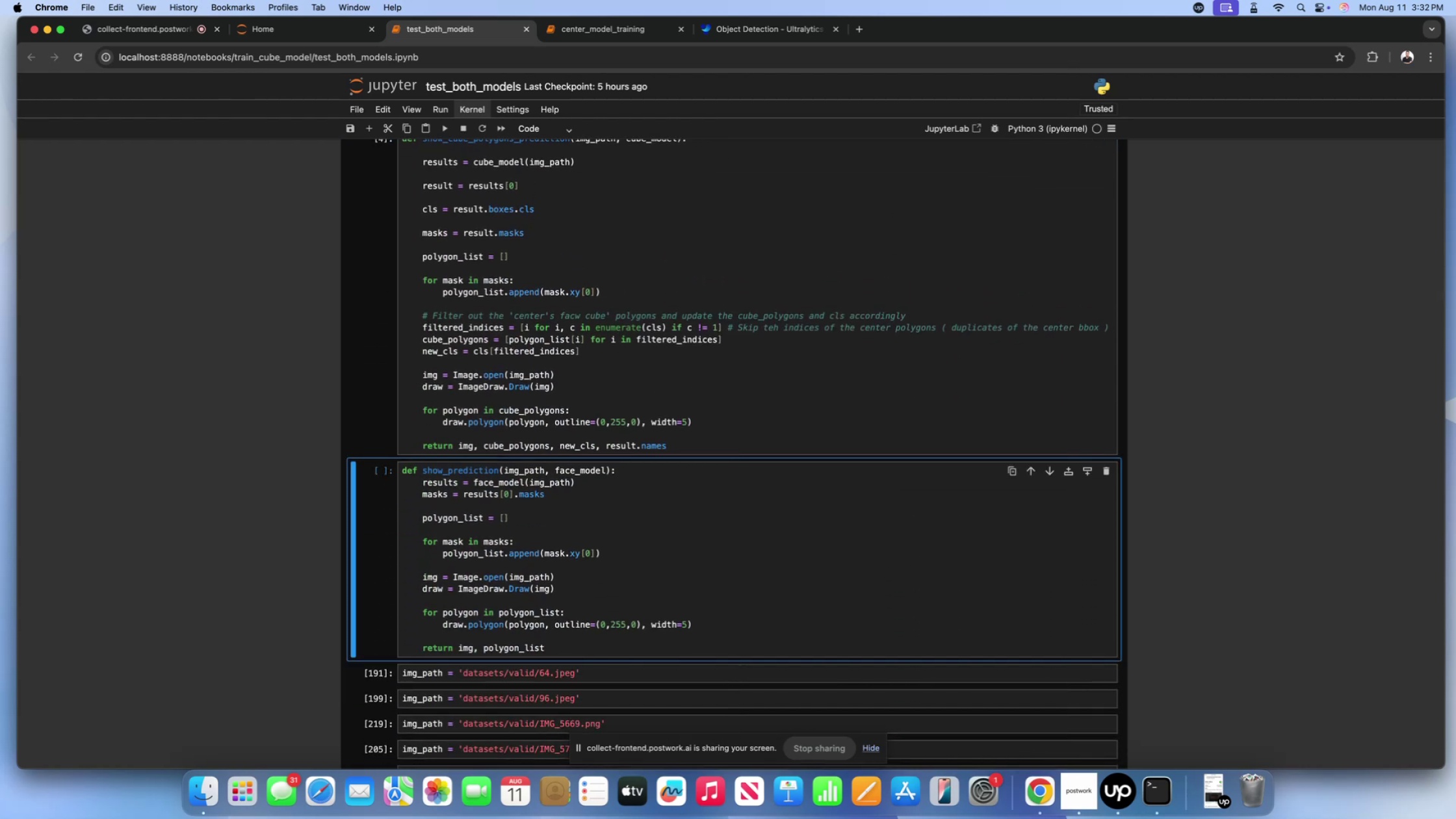 
key(Shift+Enter)
 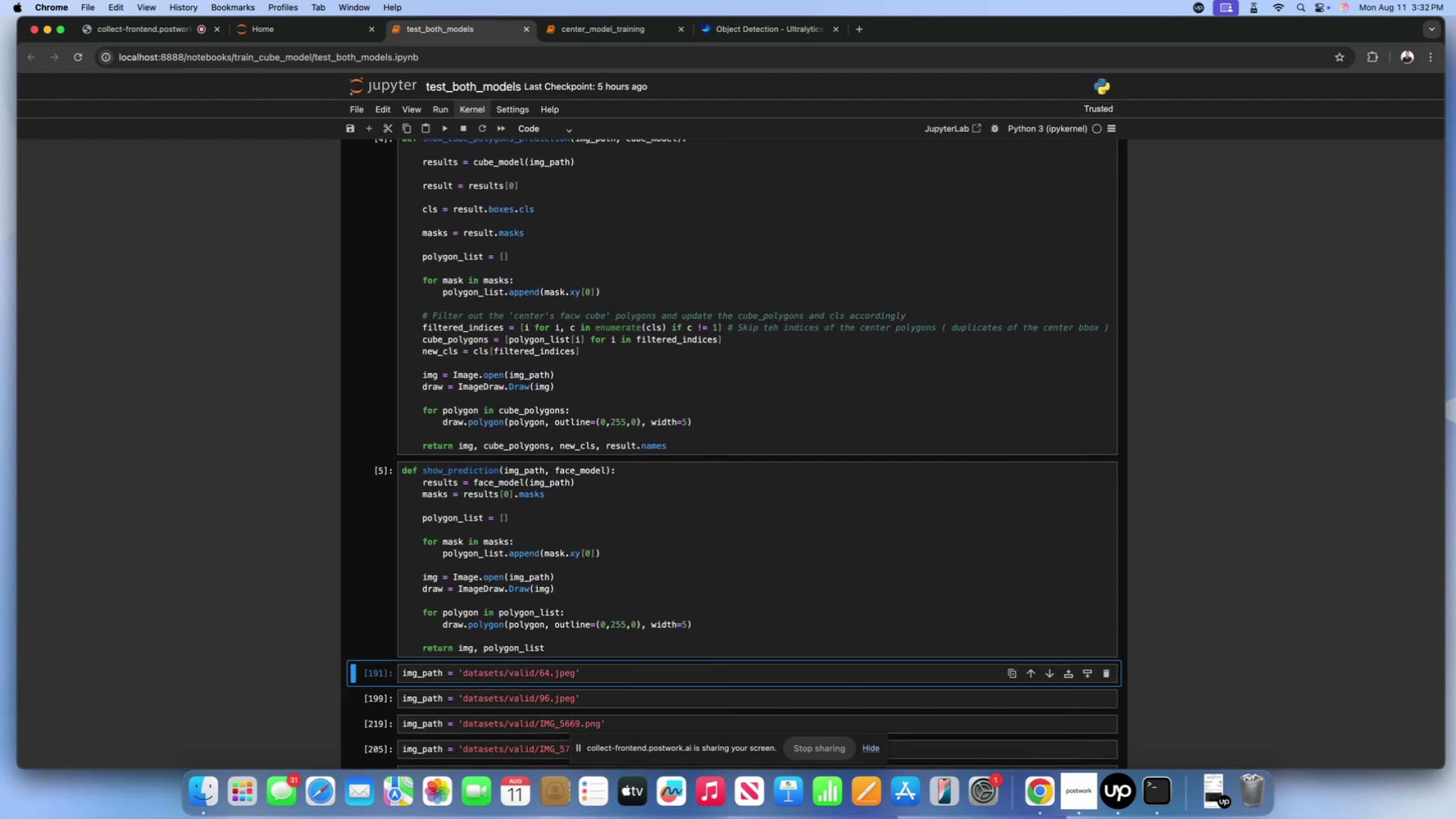 
scroll: coordinate [710, 368], scroll_direction: down, amount: 58.0
 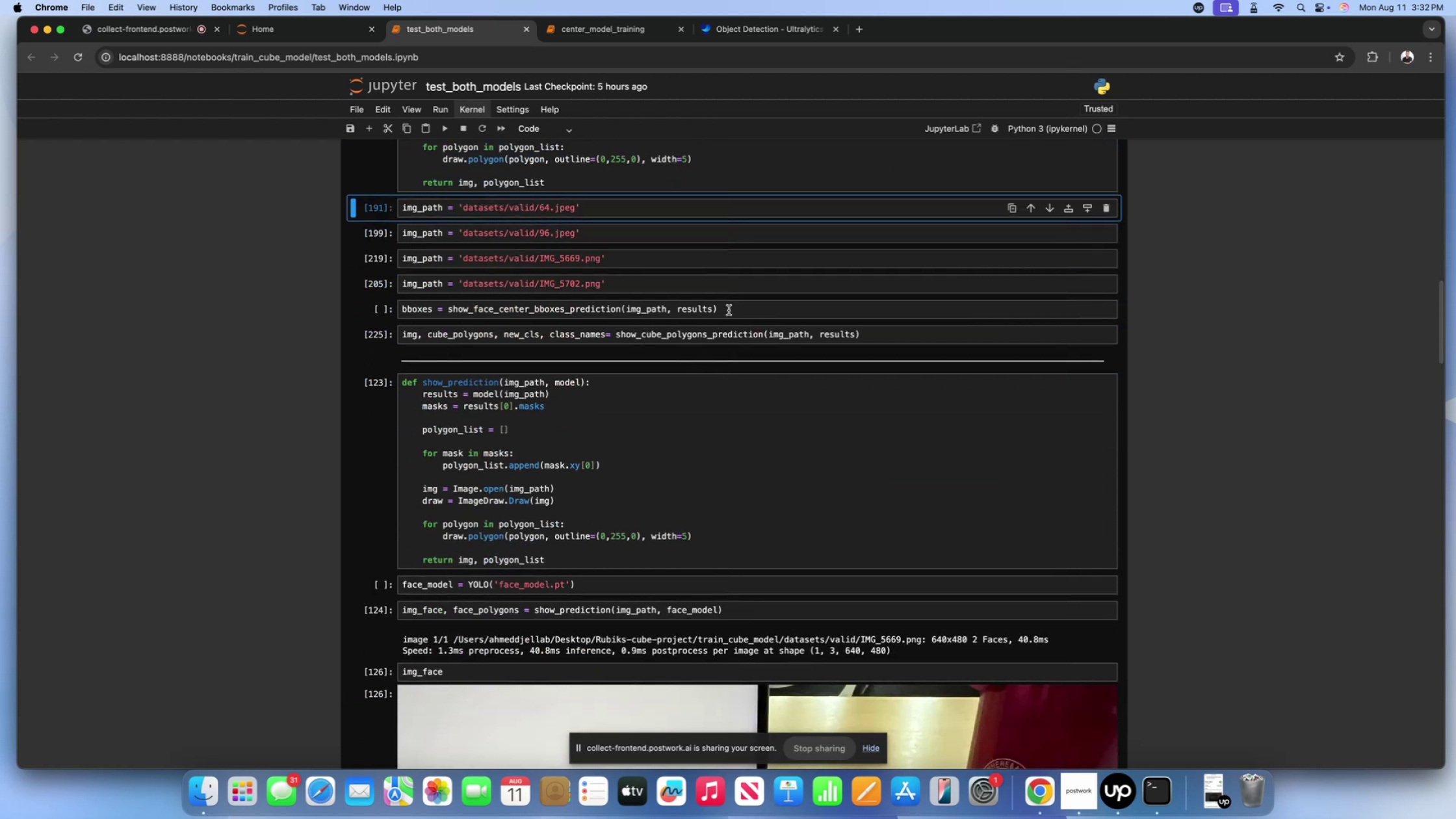 
left_click([729, 310])
 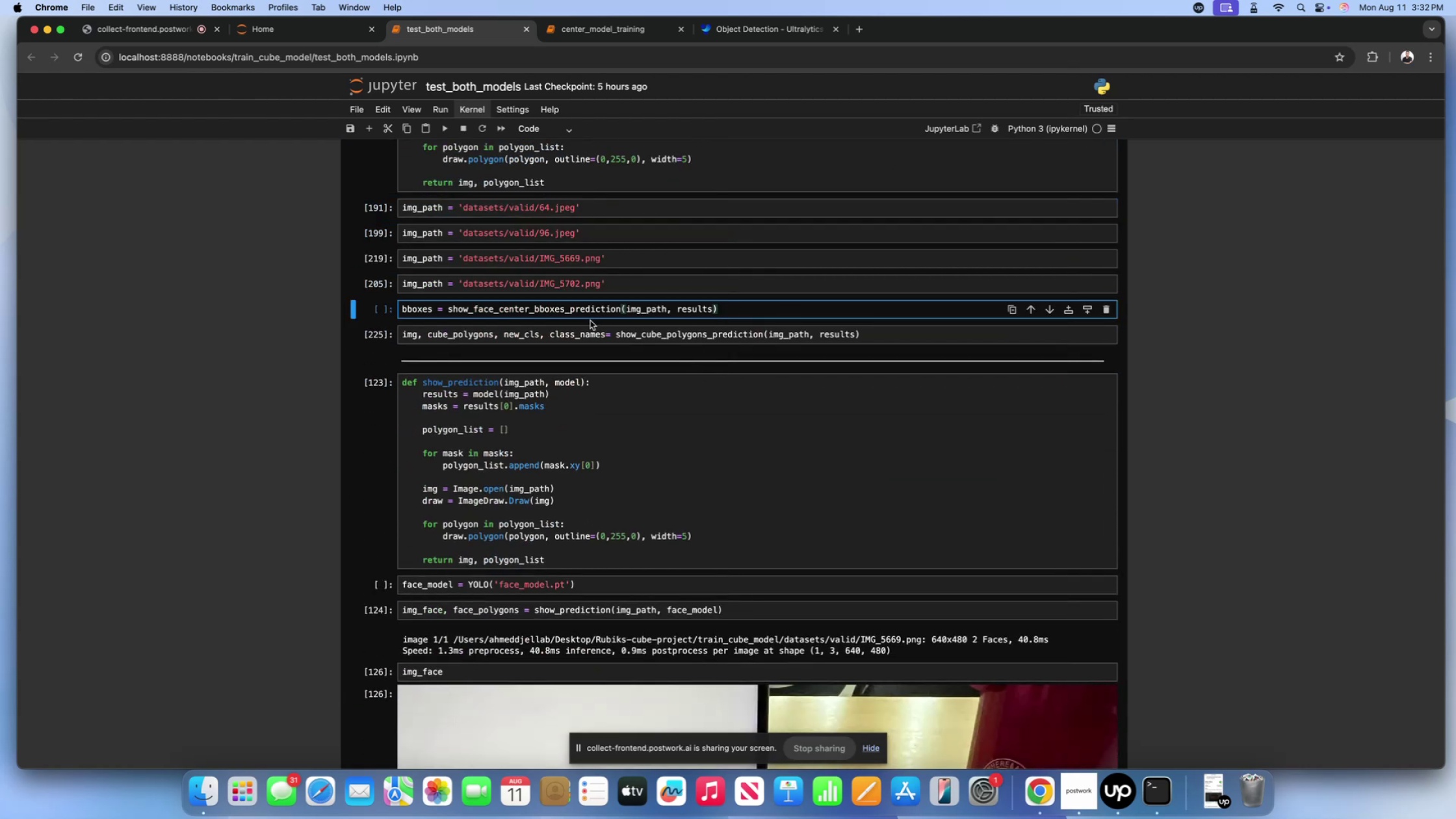 
scroll: coordinate [563, 322], scroll_direction: up, amount: 117.0
 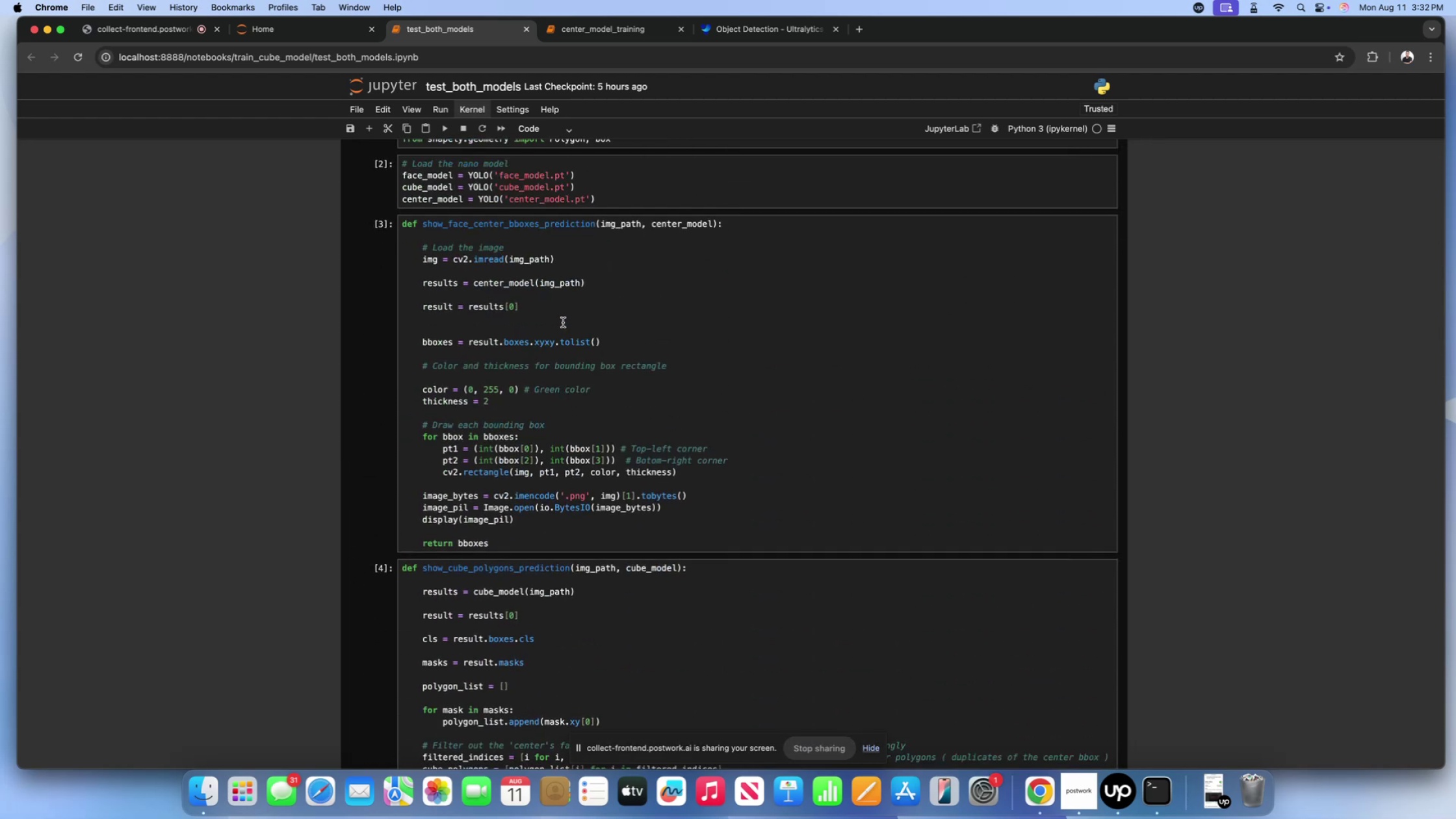 
scroll: coordinate [563, 322], scroll_direction: down, amount: 92.0
 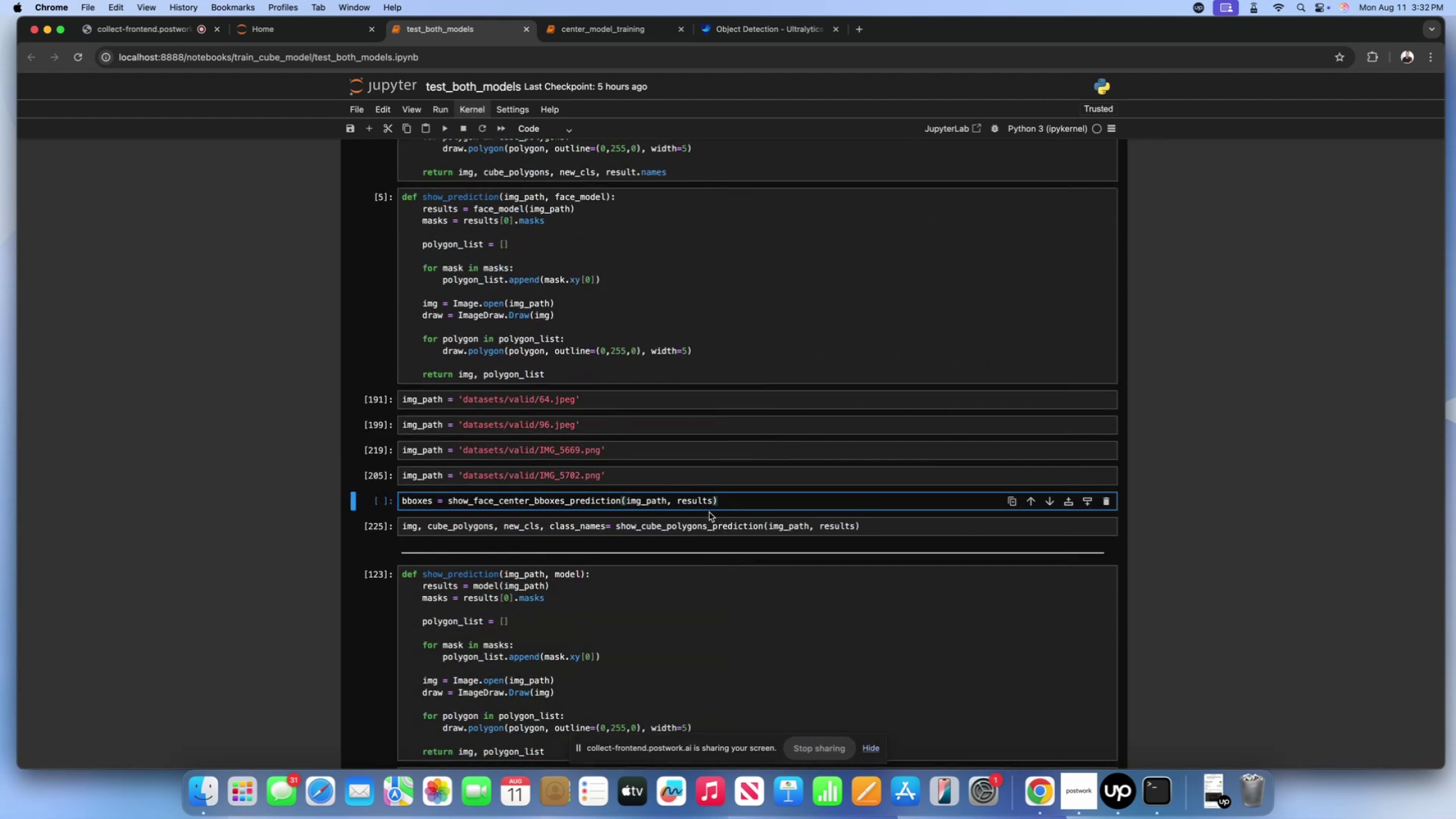 
left_click([713, 506])
 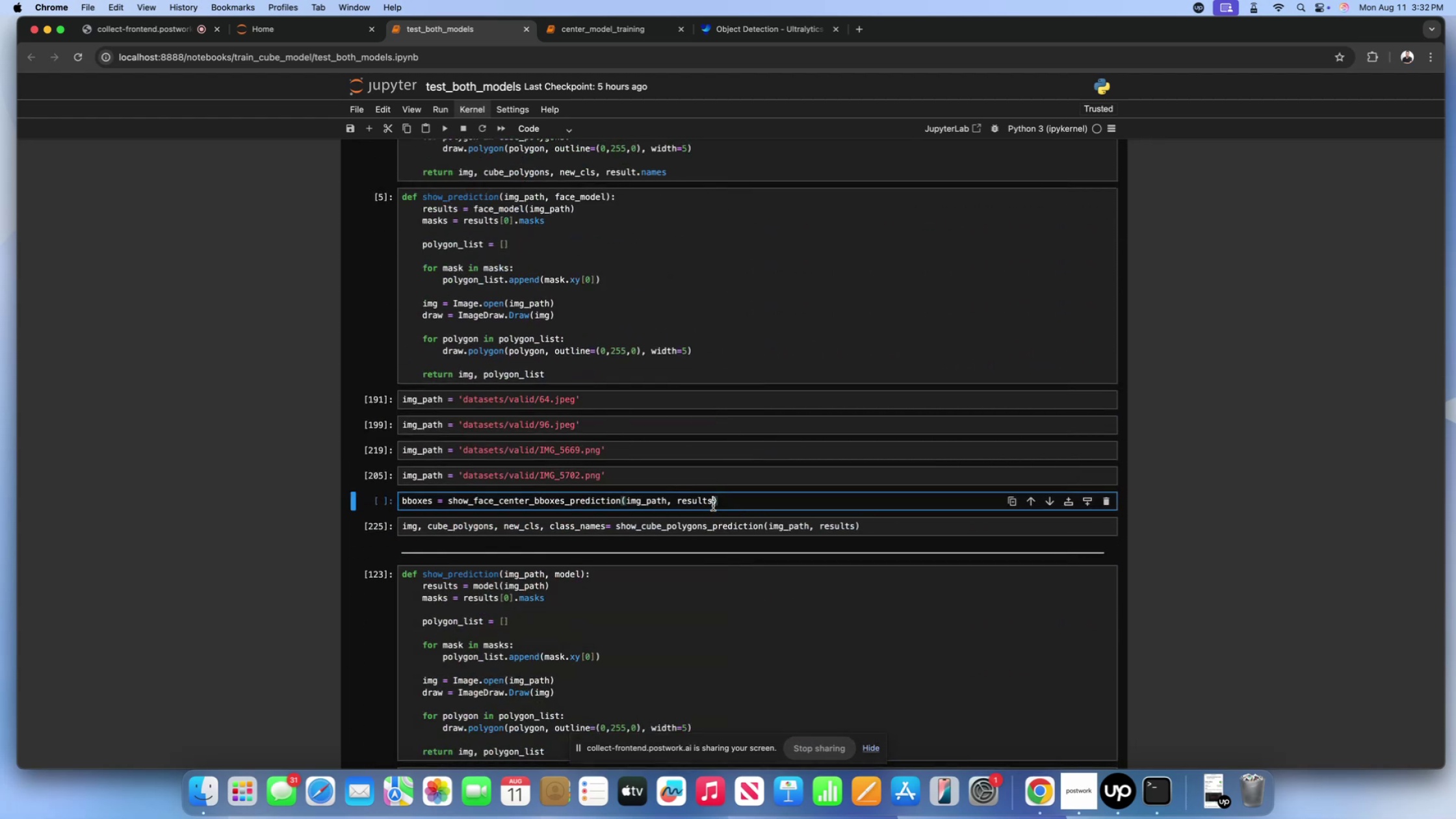 
key(Backspace)
key(Backspace)
key(Backspace)
key(Backspace)
key(Backspace)
key(Backspace)
key(Backspace)
type(center_model)
 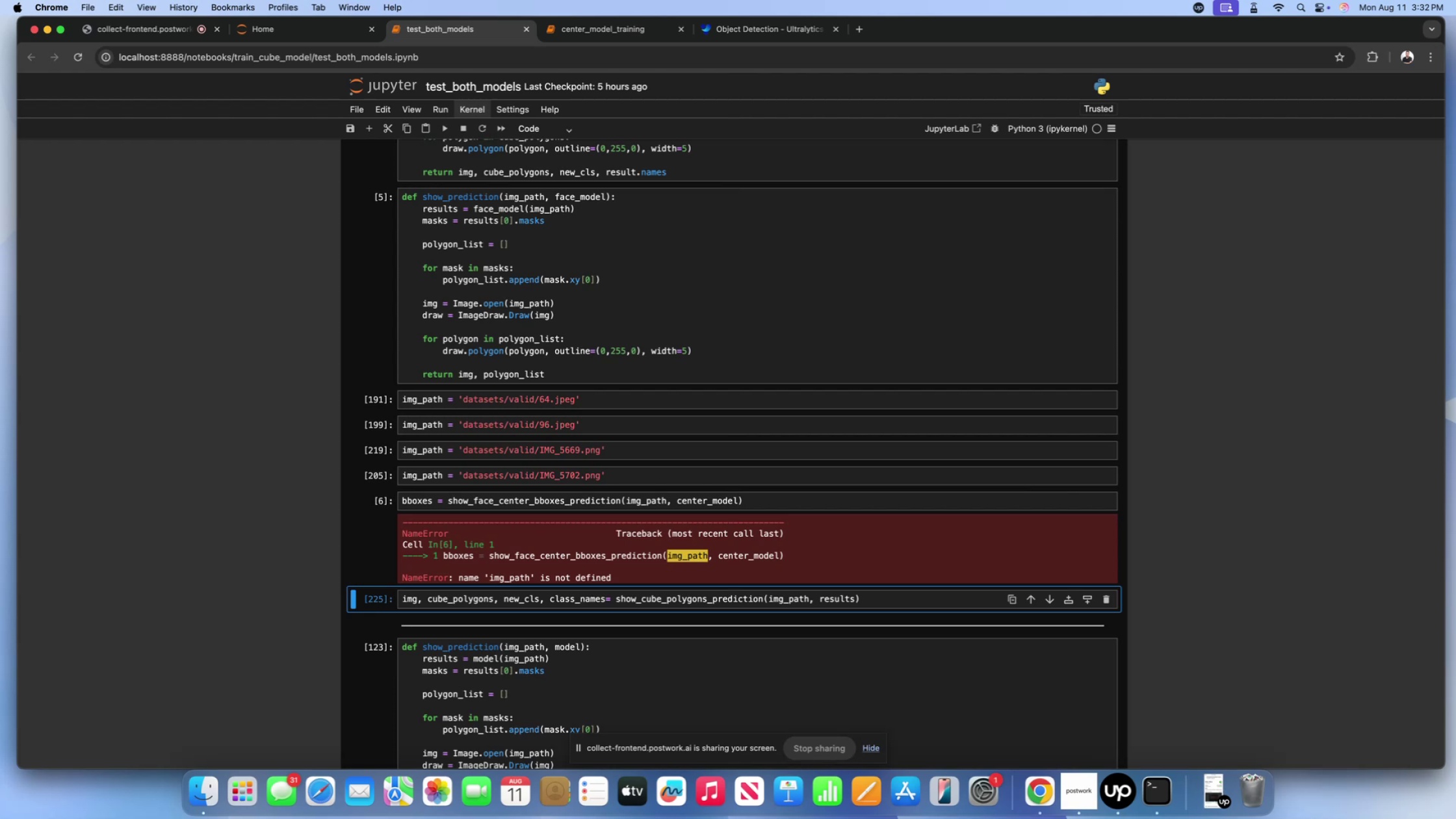 
 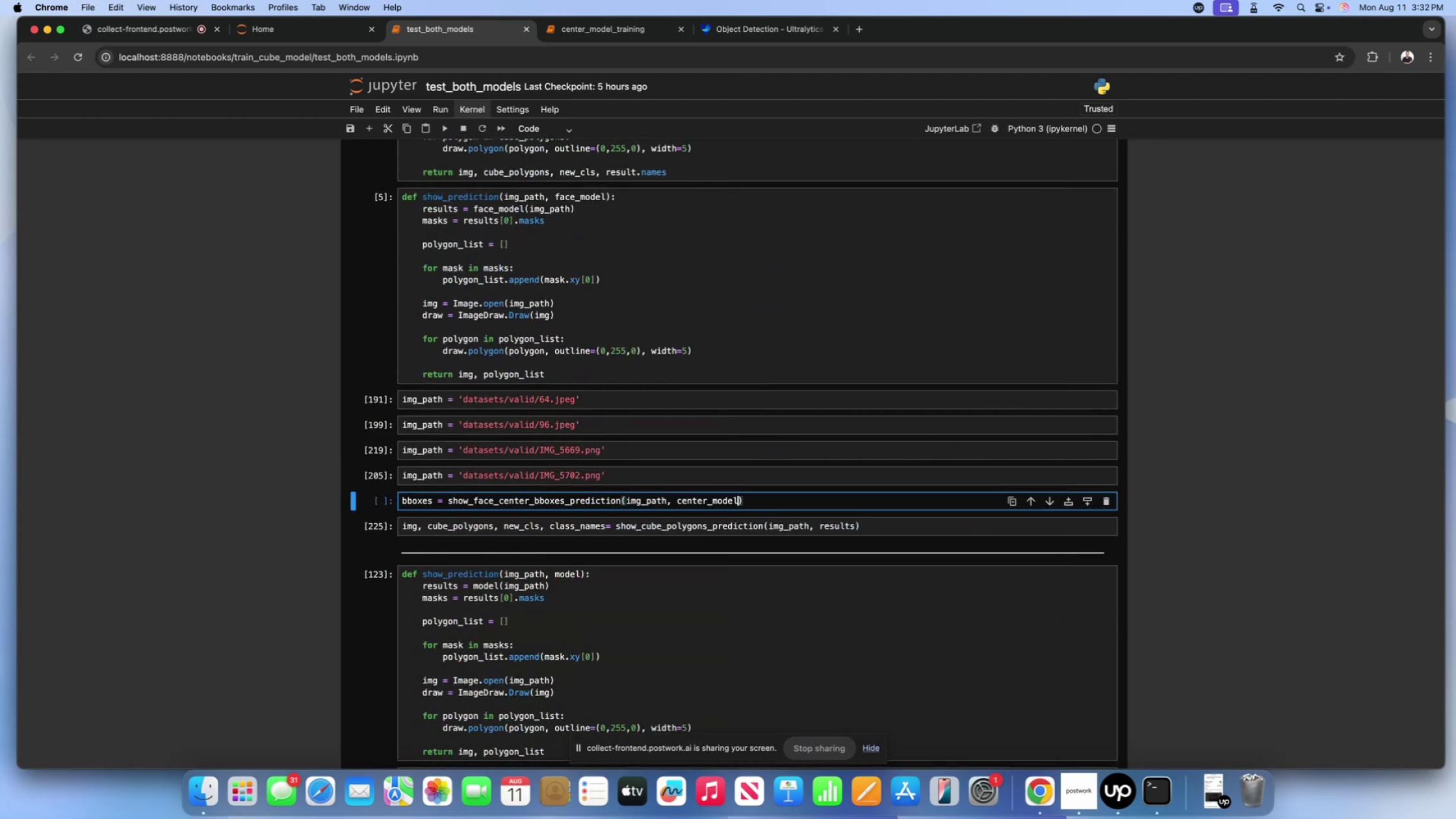 
key(Shift+Enter)
 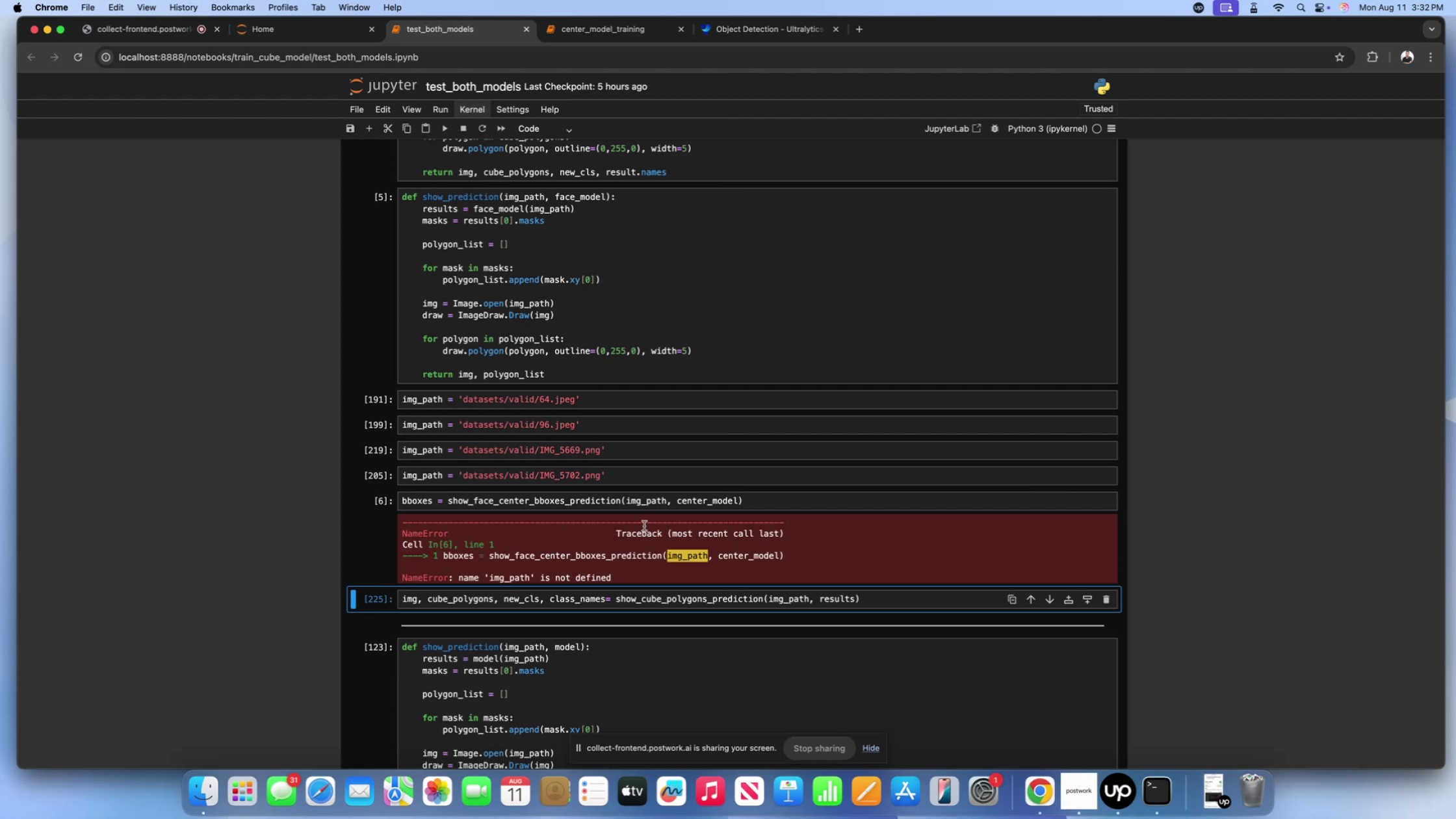 
left_click([592, 405])
 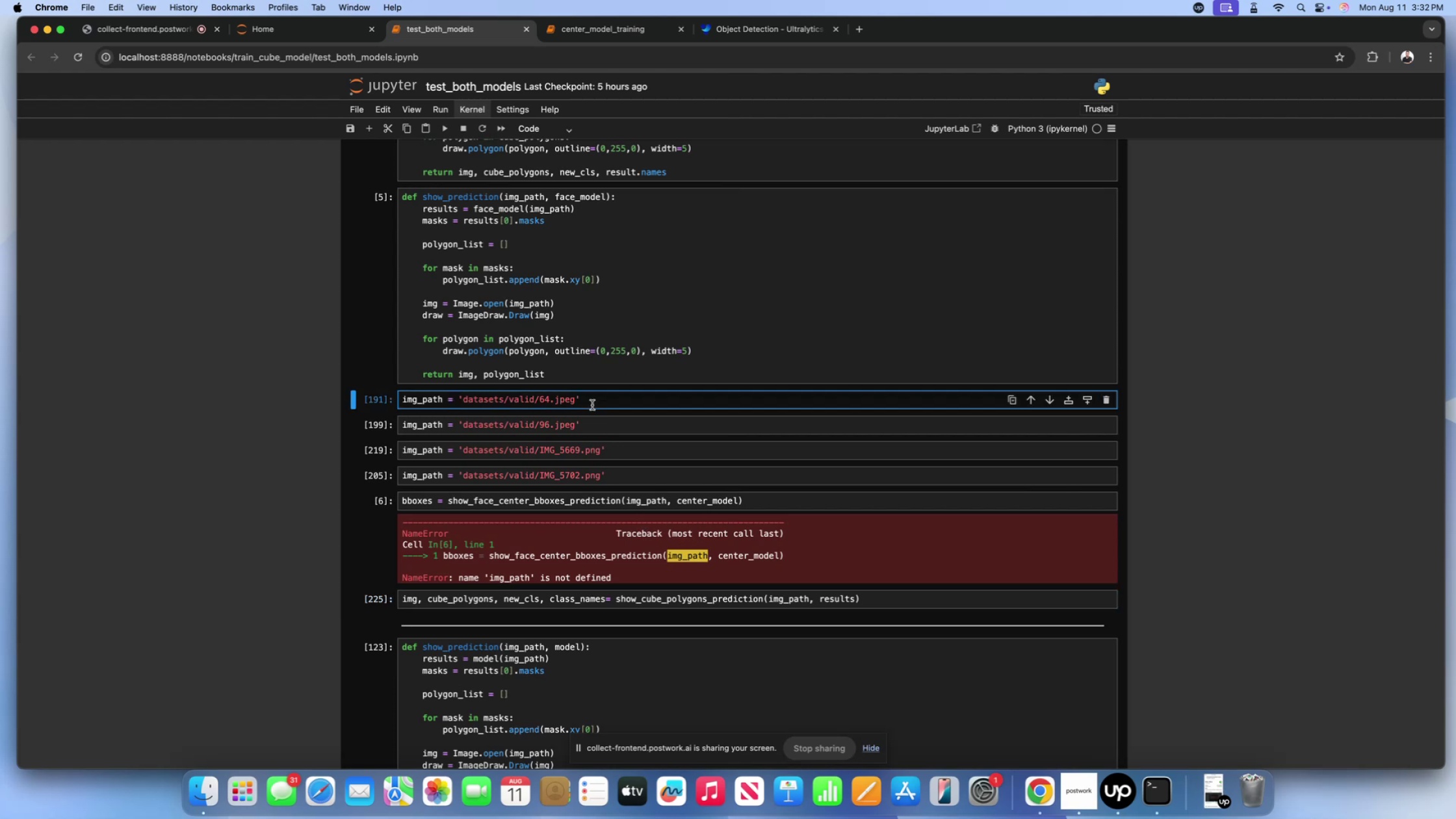 
key(Shift+Enter)
 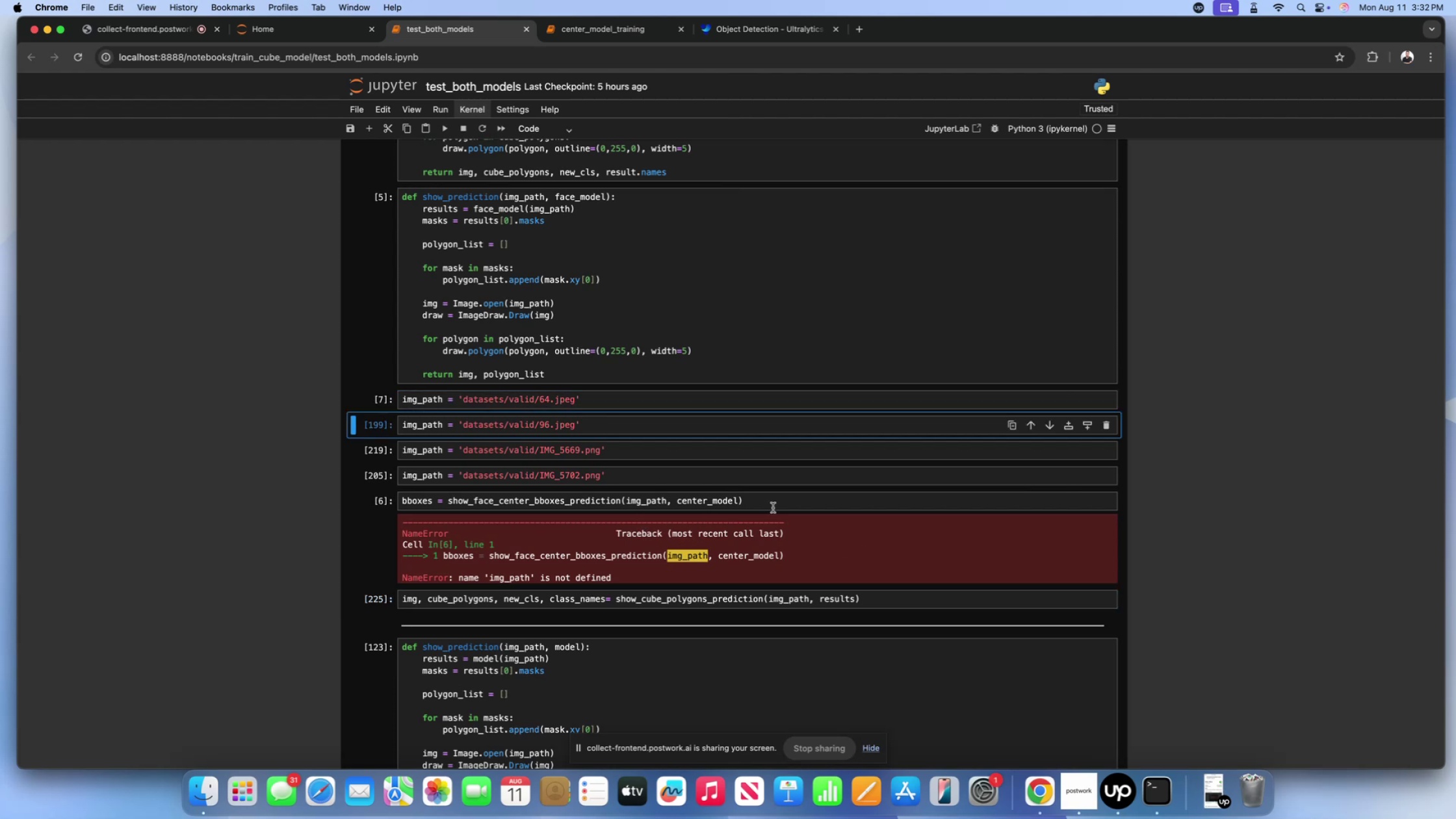 
left_click([766, 499])
 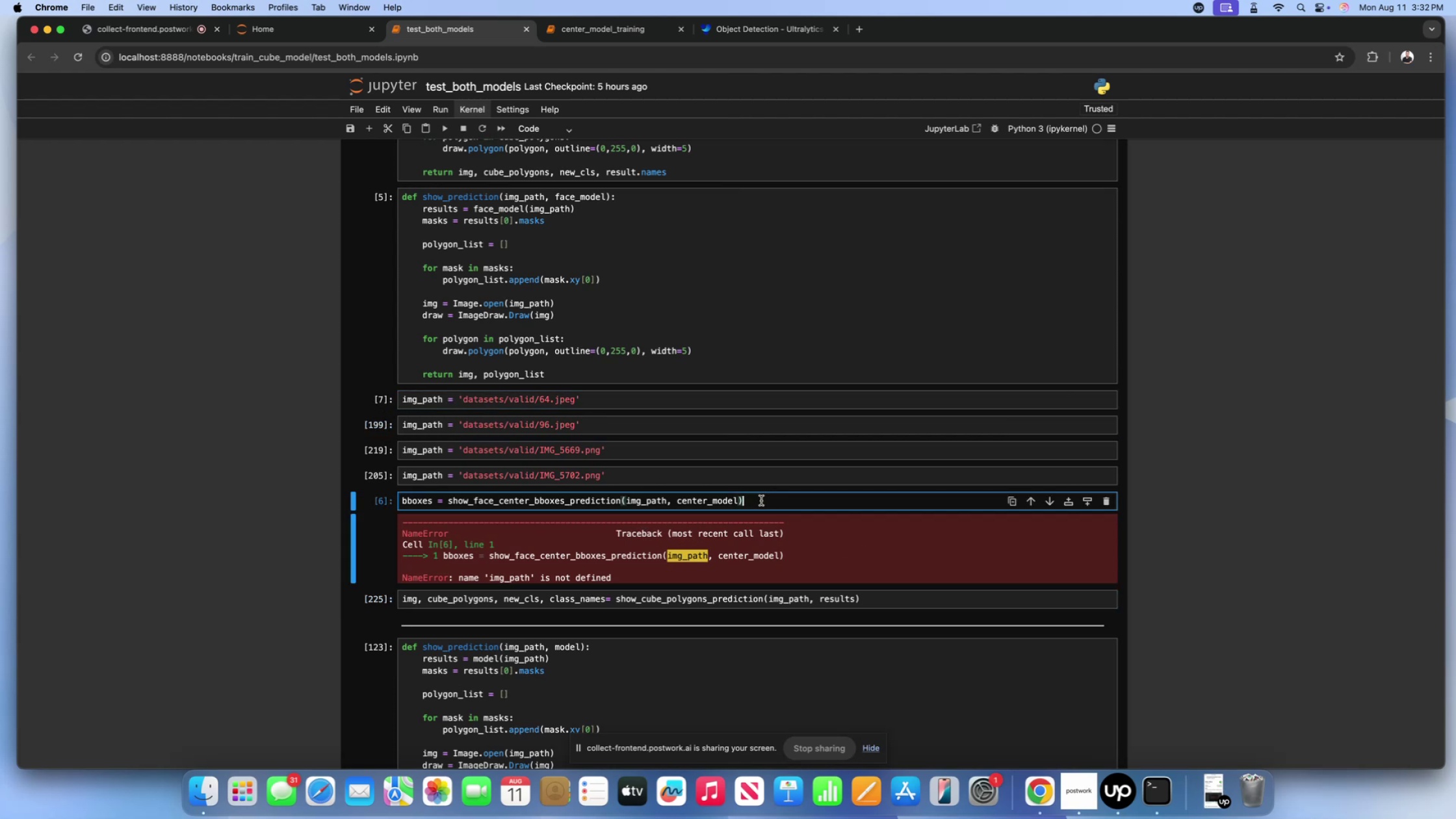 
key(Shift+ShiftLeft)
 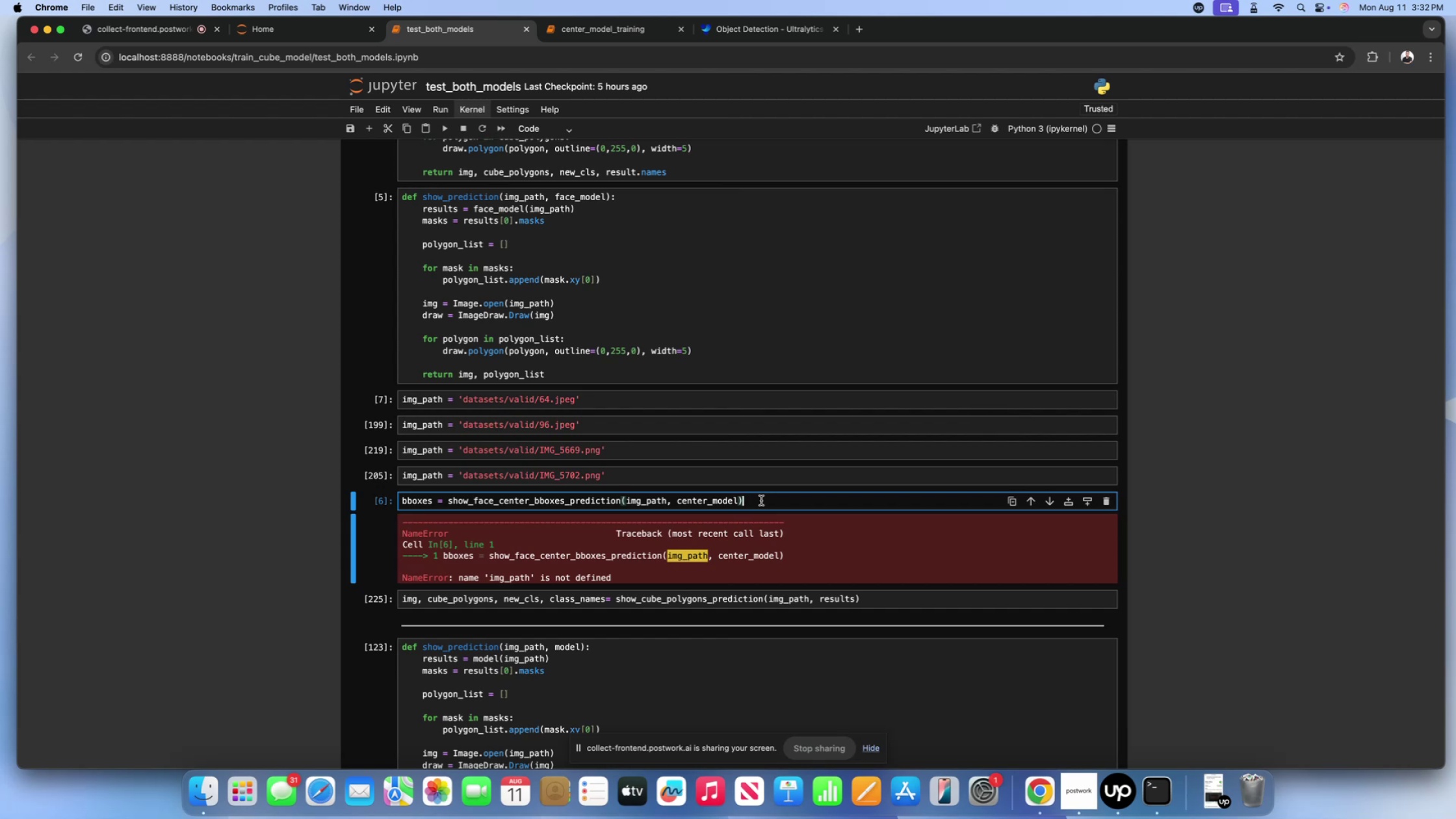 
left_click_drag(start_coordinate=[761, 500], to_coordinate=[371, 498])
 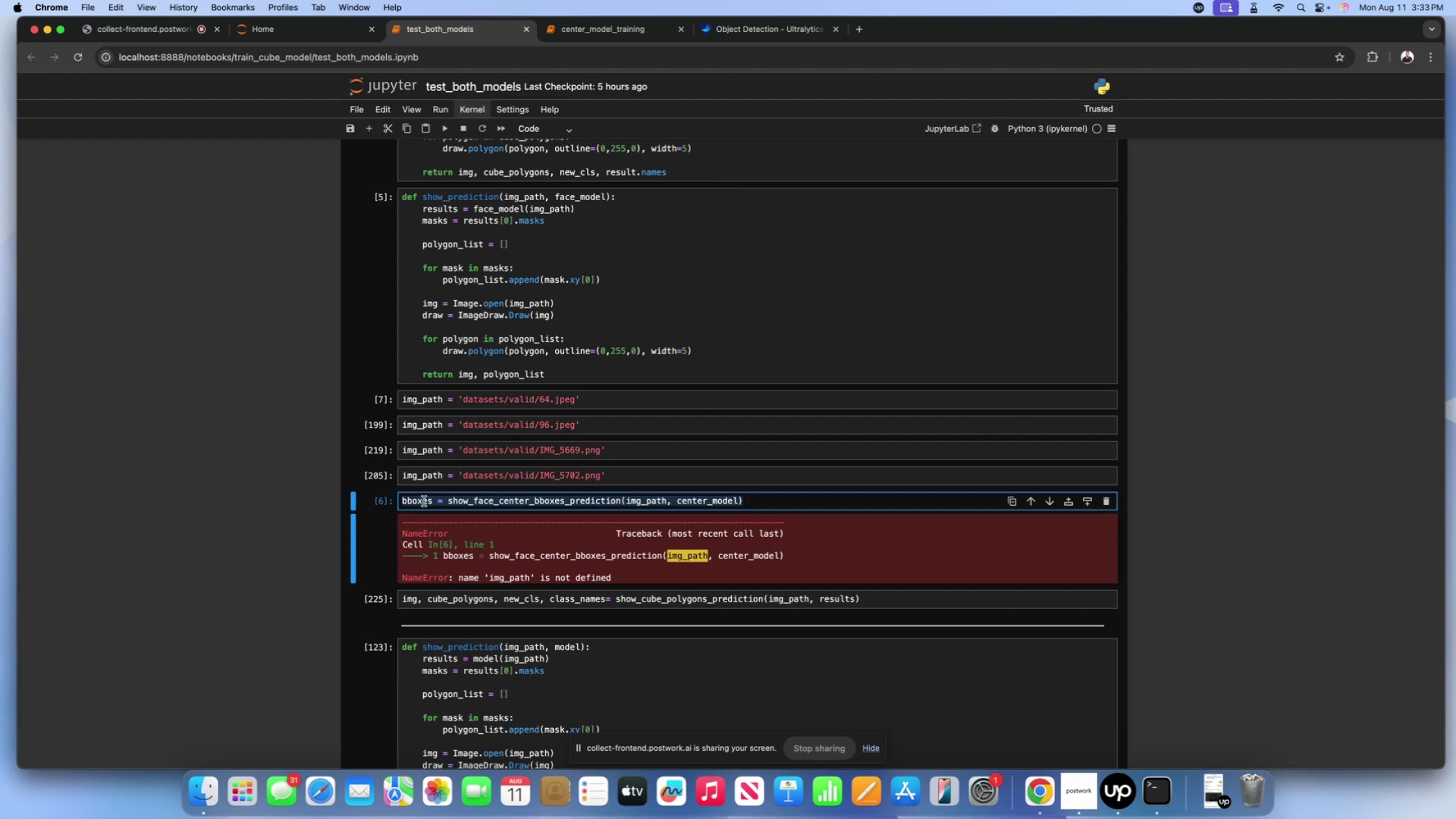 
key(Meta+CommandLeft)
 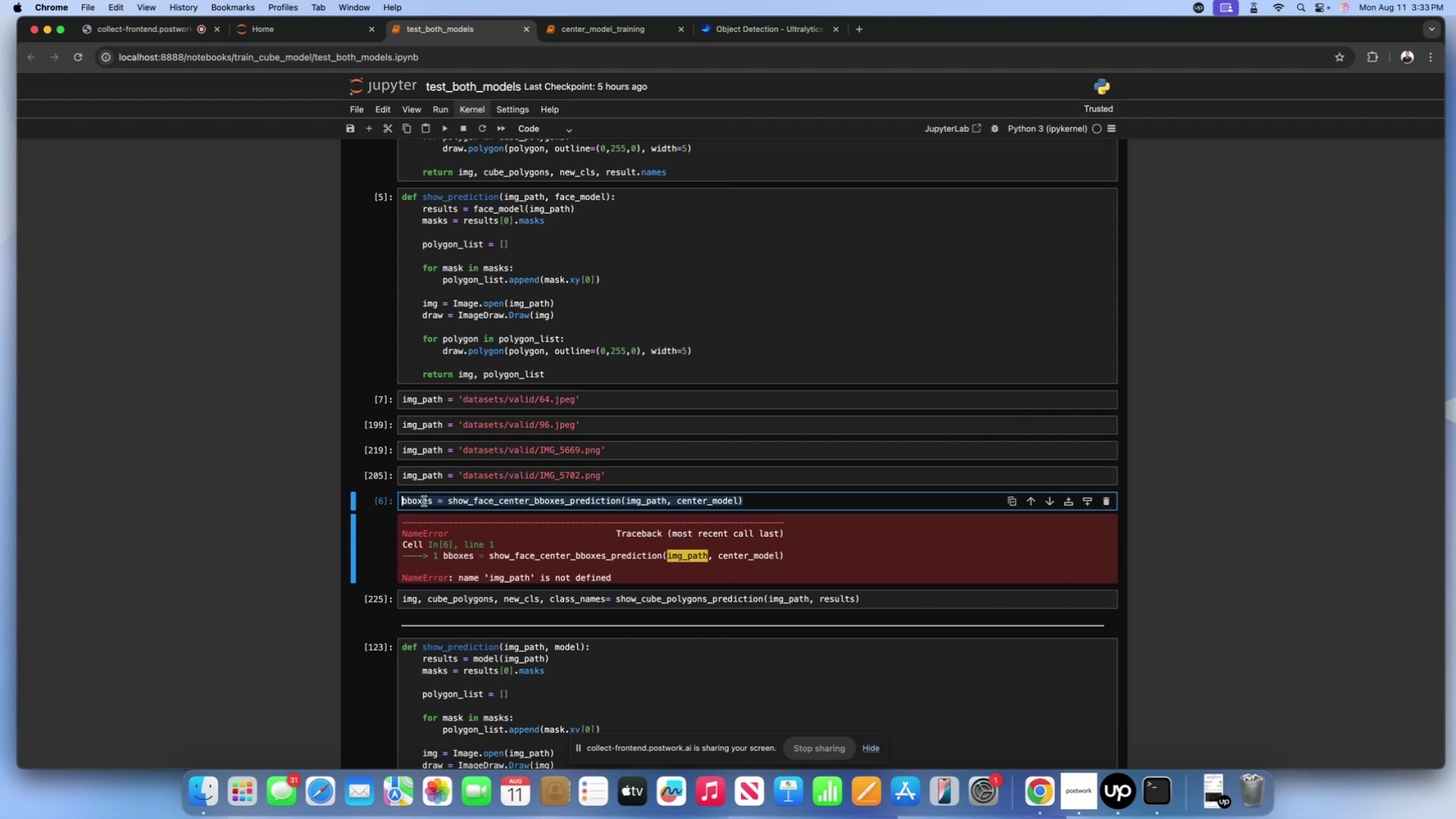 
key(Meta+C)
 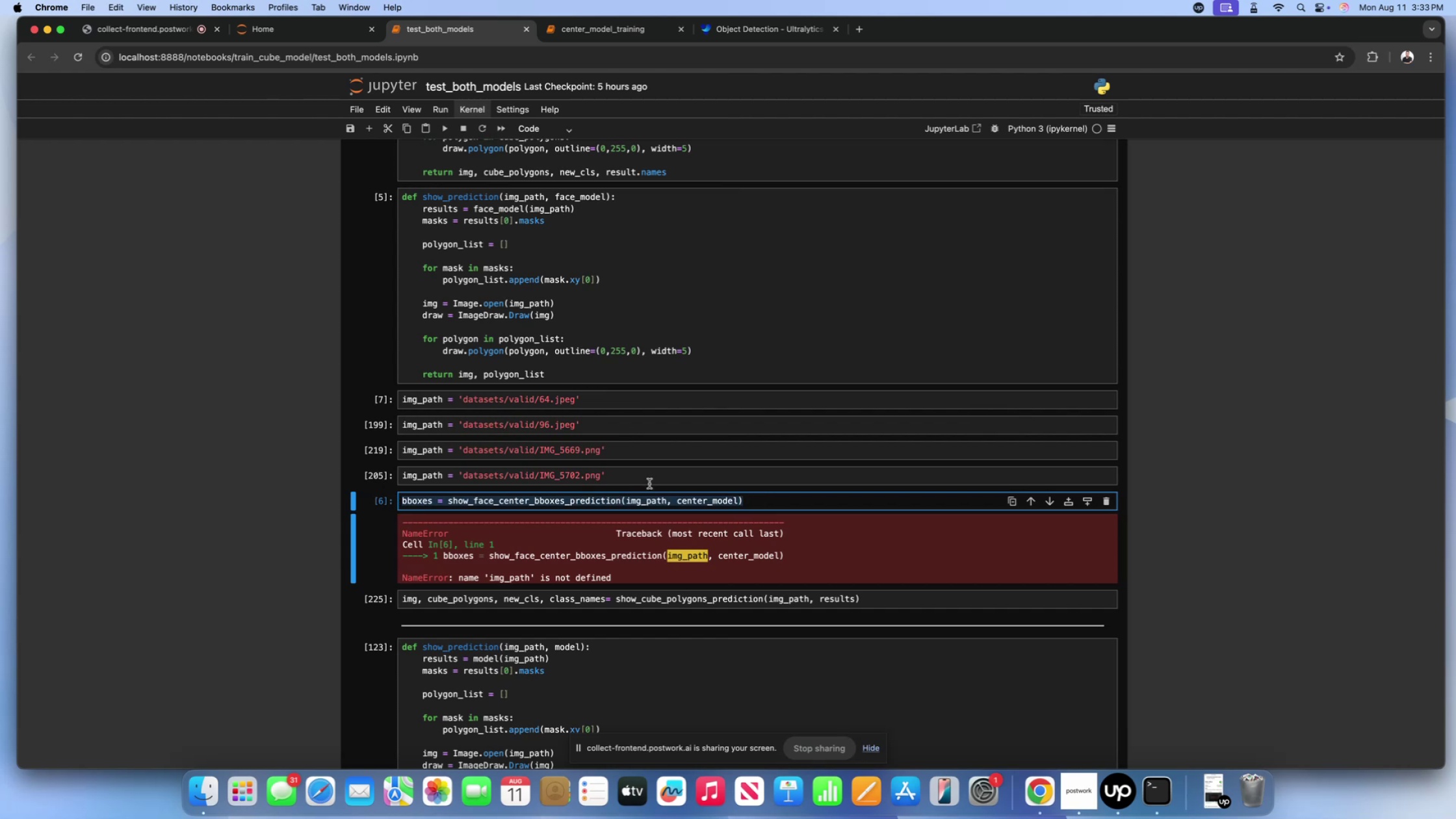 
left_click([757, 503])
 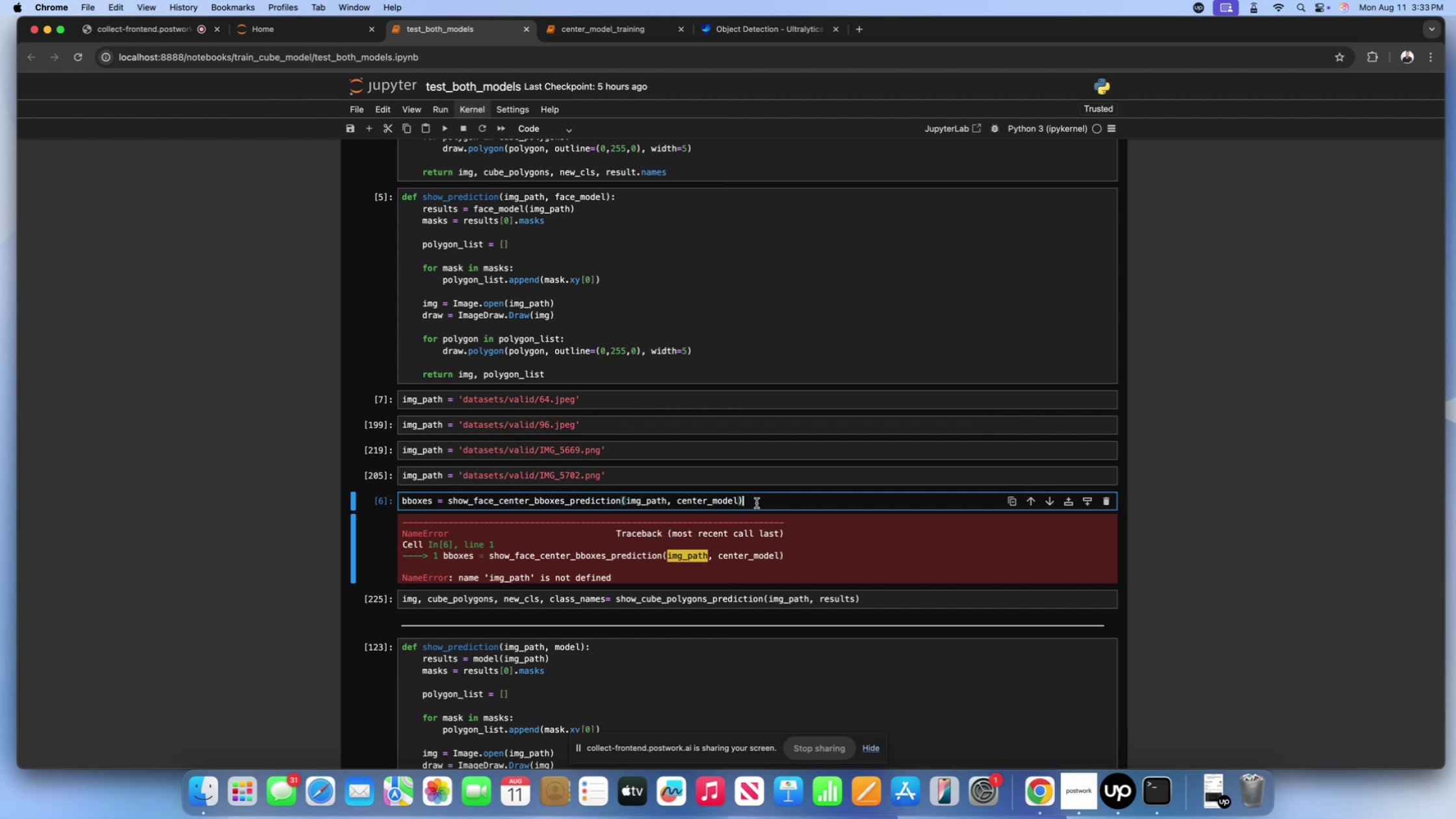 
key(Shift+Enter)
 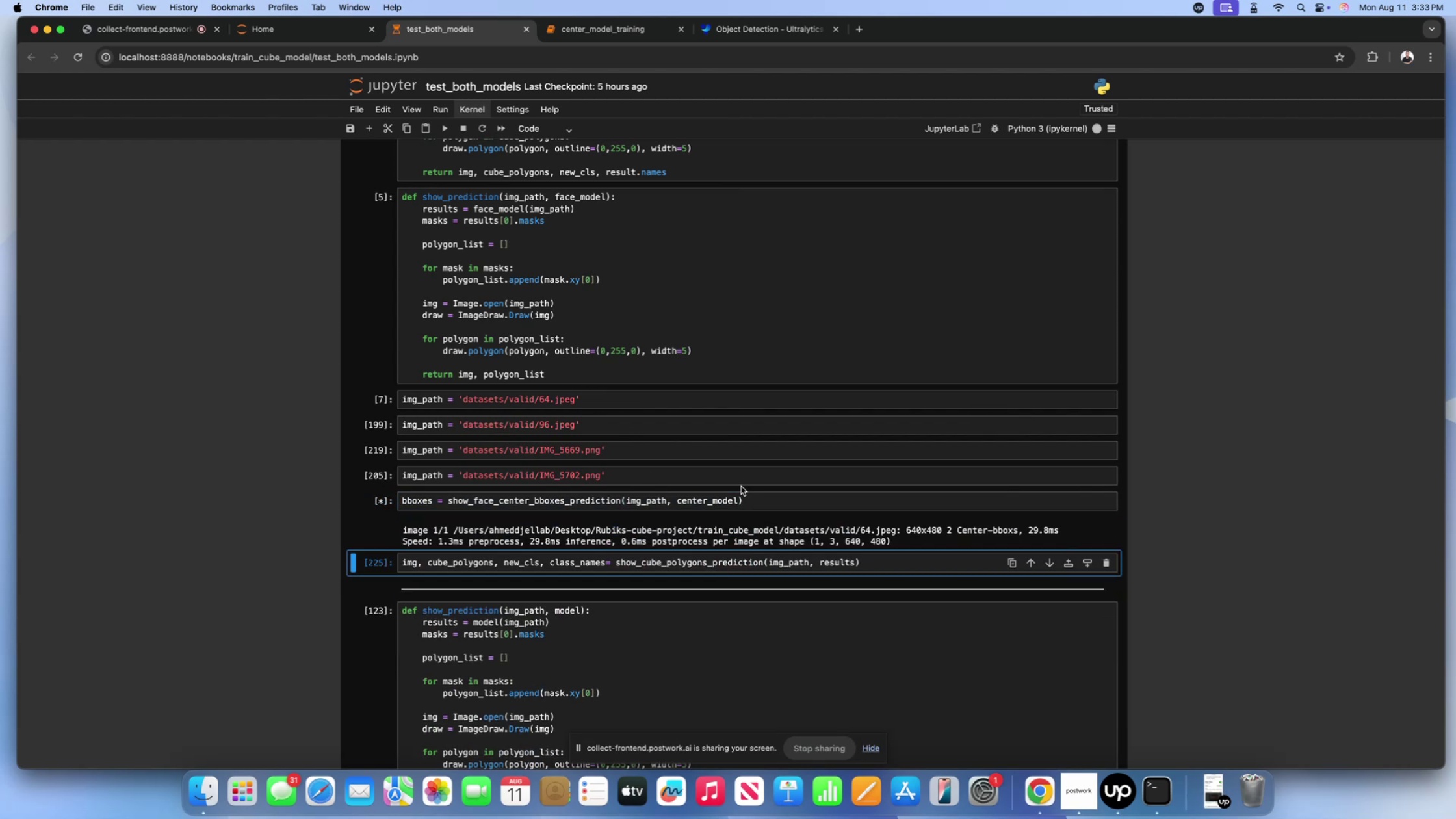 
scroll: coordinate [741, 486], scroll_direction: up, amount: 4.0
 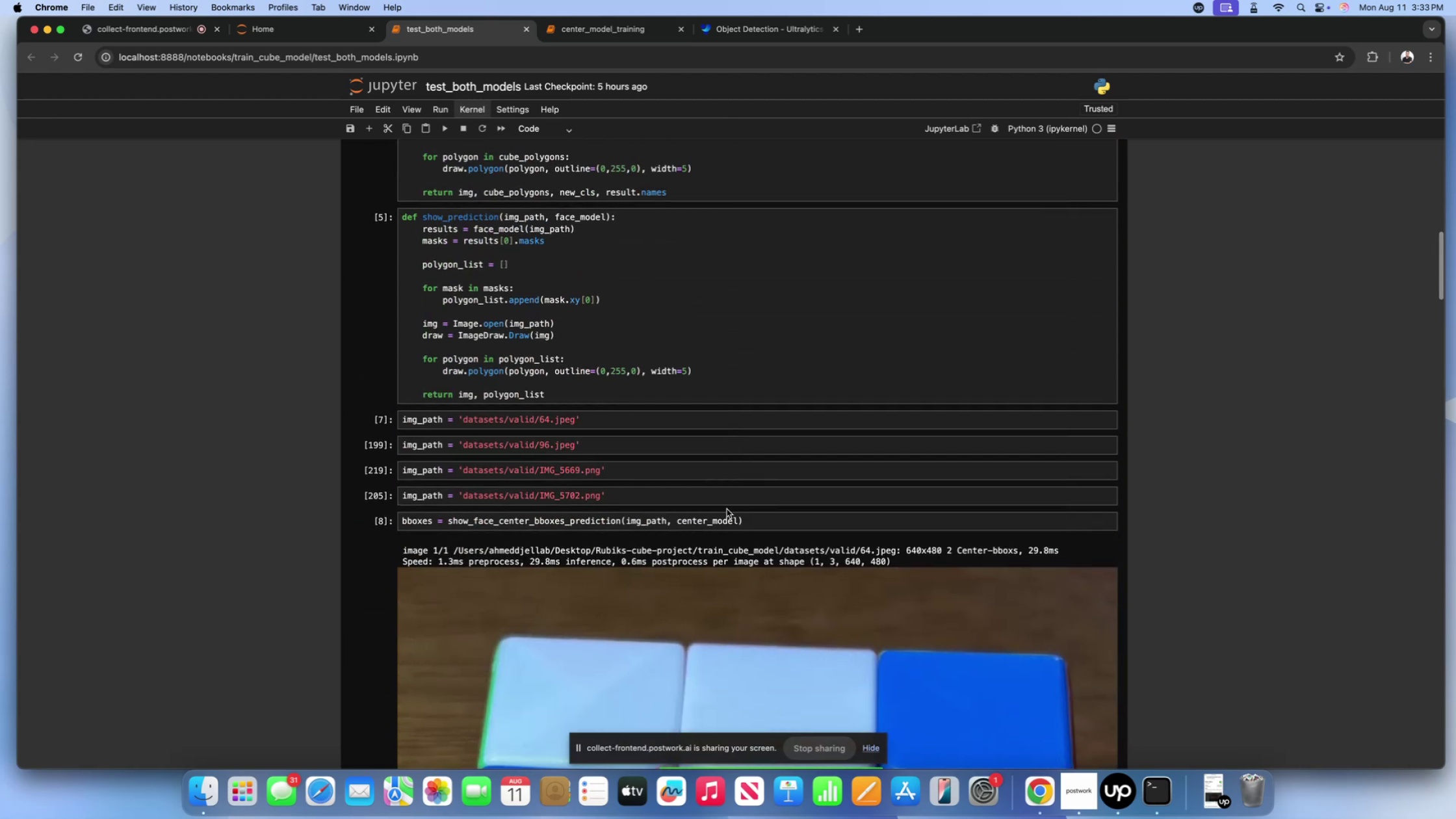 
scroll: coordinate [722, 515], scroll_direction: down, amount: 151.0
 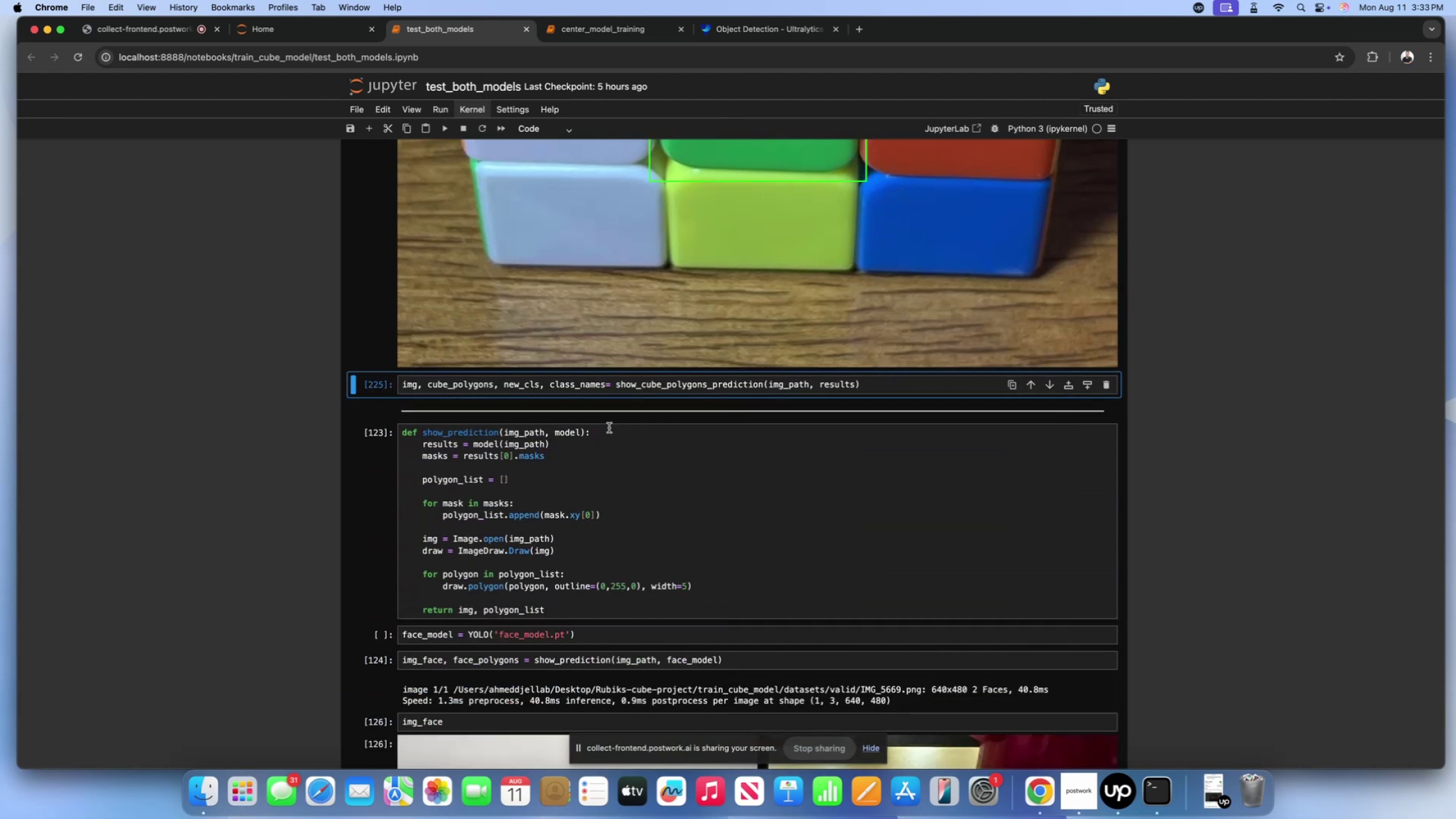 
scroll: coordinate [609, 428], scroll_direction: up, amount: 8.0
 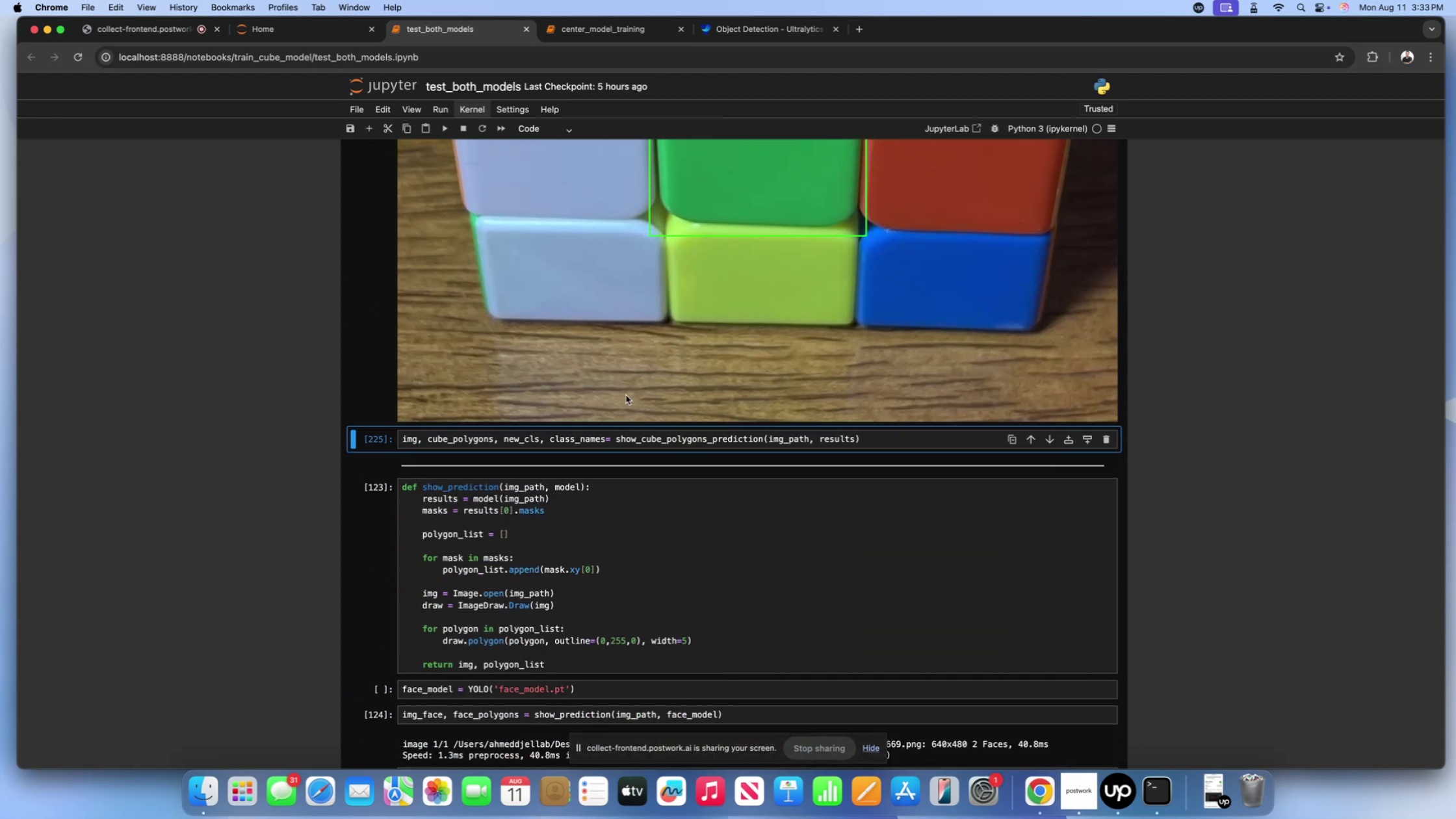 
scroll: coordinate [626, 395], scroll_direction: down, amount: 6.0
 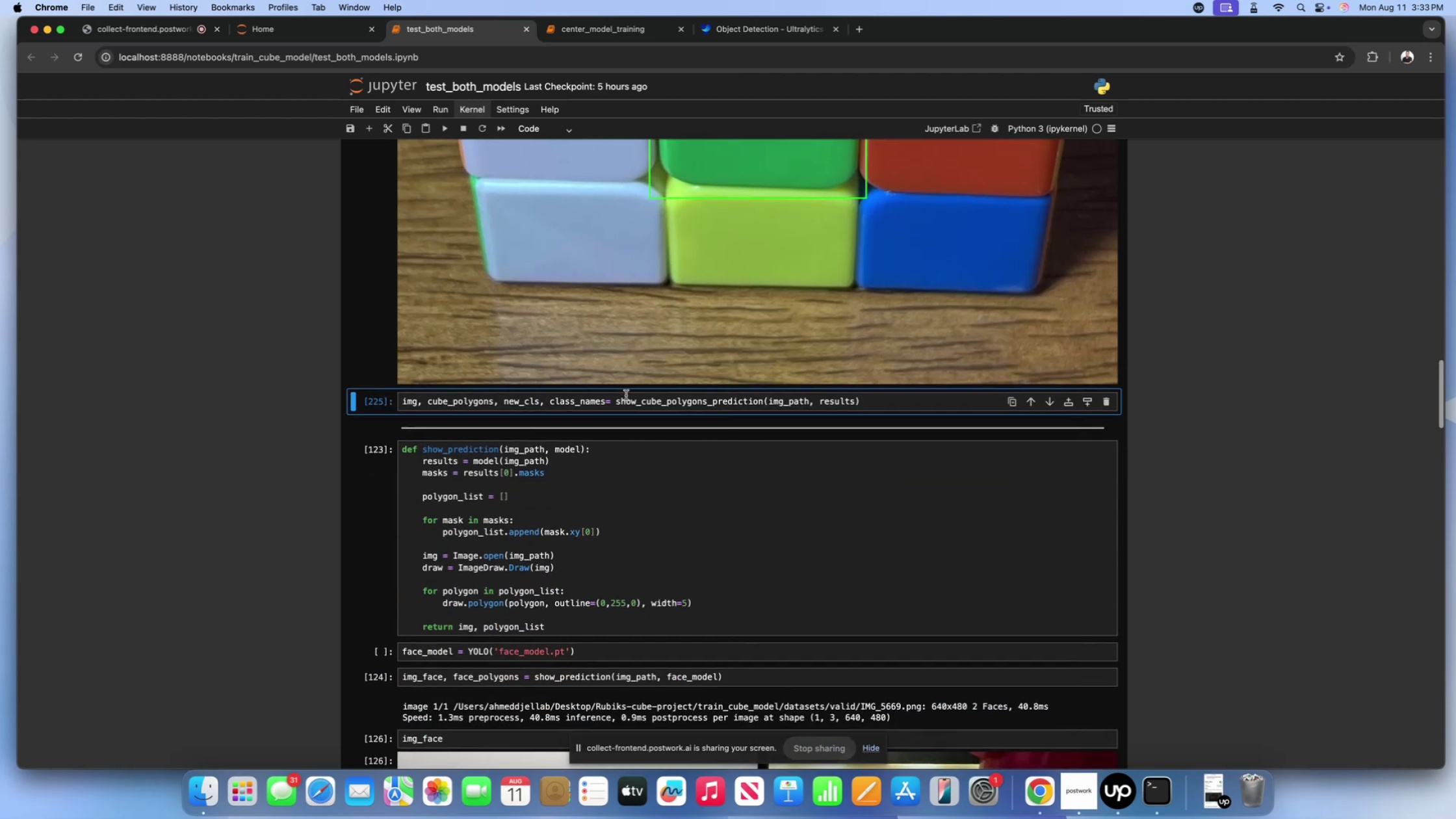 
scroll: coordinate [626, 395], scroll_direction: up, amount: 5.0
 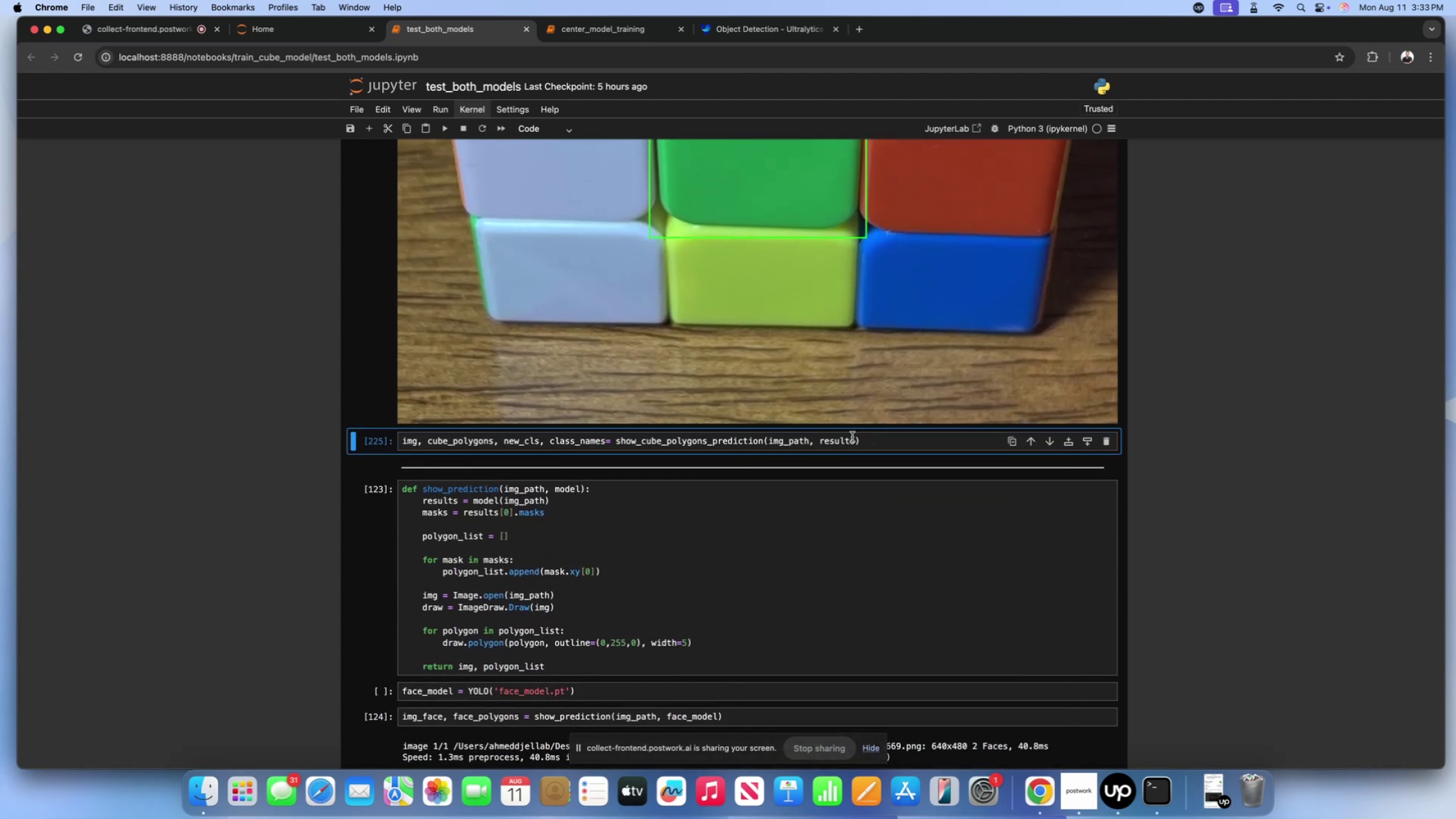 
left_click([853, 441])
 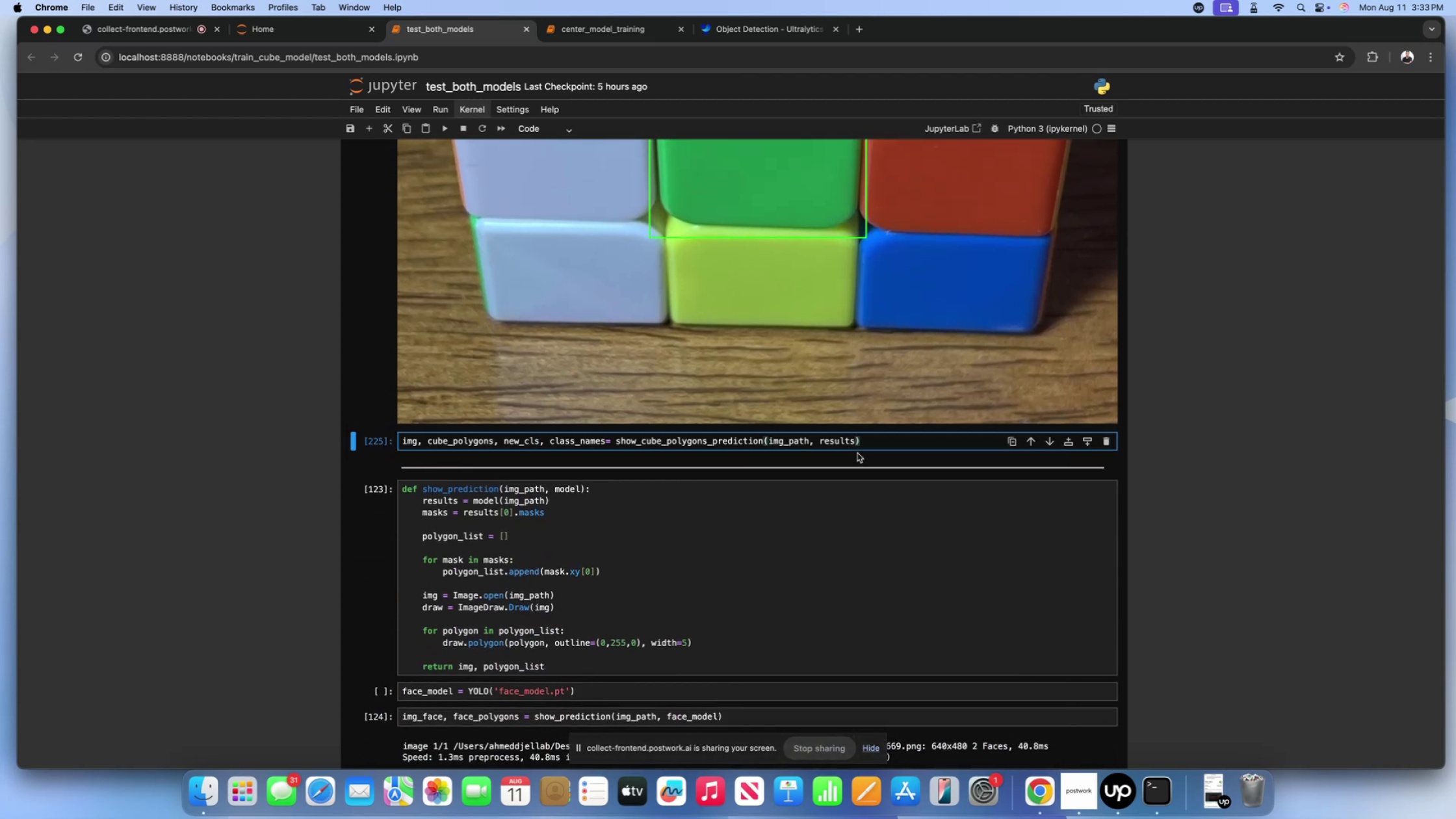 
key(Backspace)
key(Backspace)
key(Backspace)
key(Backspace)
key(Backspace)
key(Backspace)
key(Backspace)
type(cube_model)
 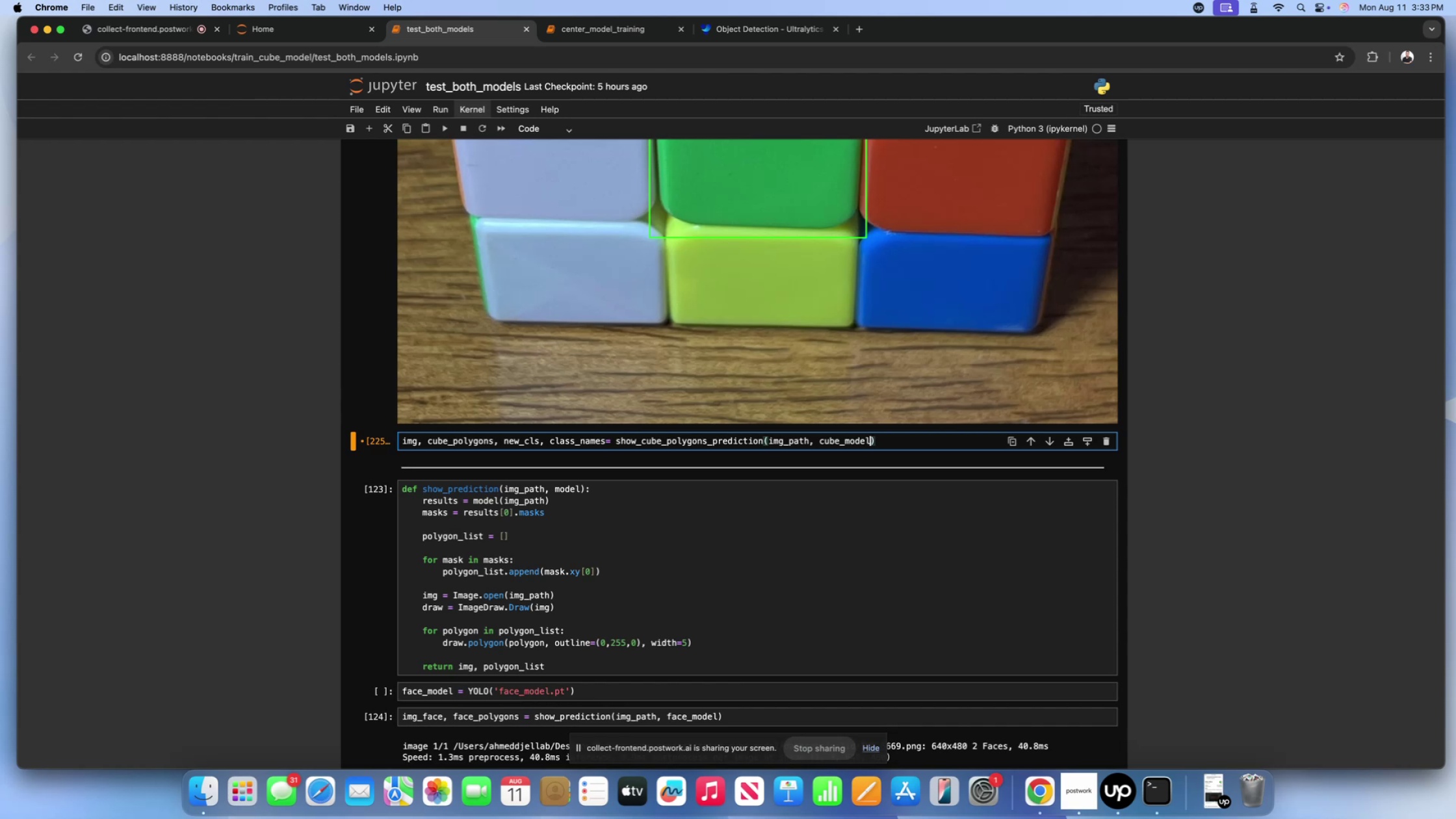 
scroll: coordinate [857, 453], scroll_direction: down, amount: 4.0
 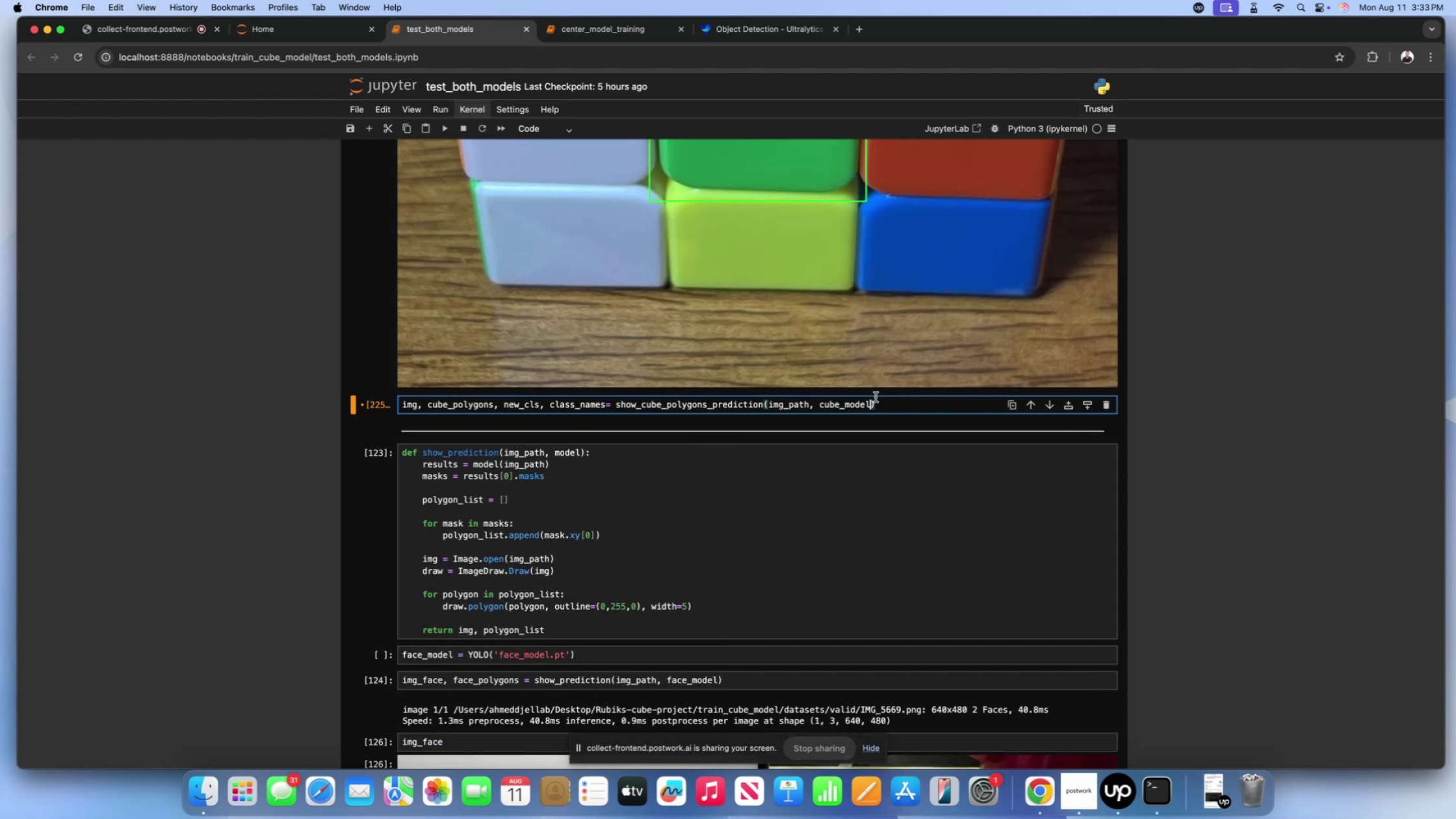 
left_click([892, 398])
 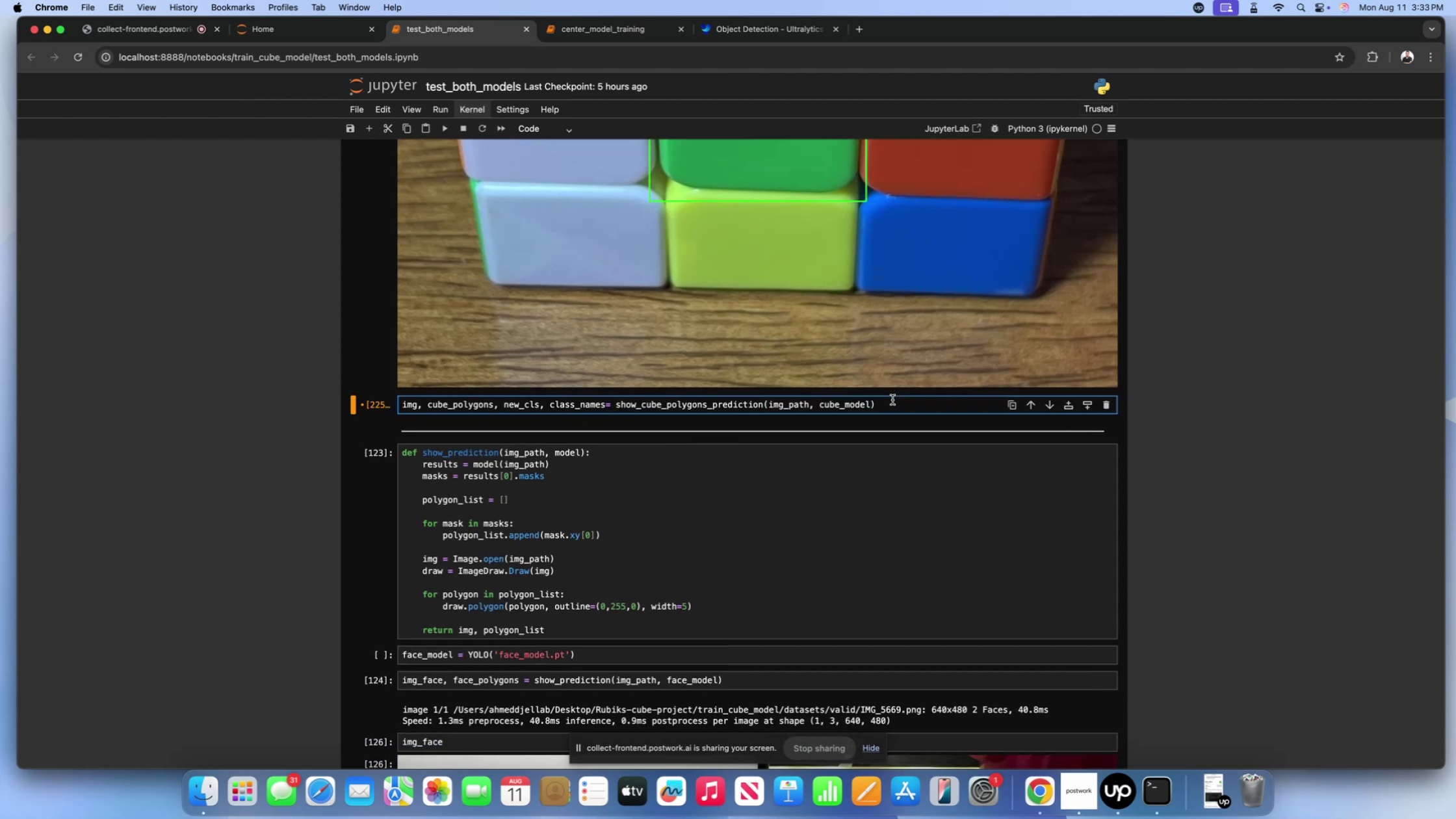 
left_click([892, 400])
 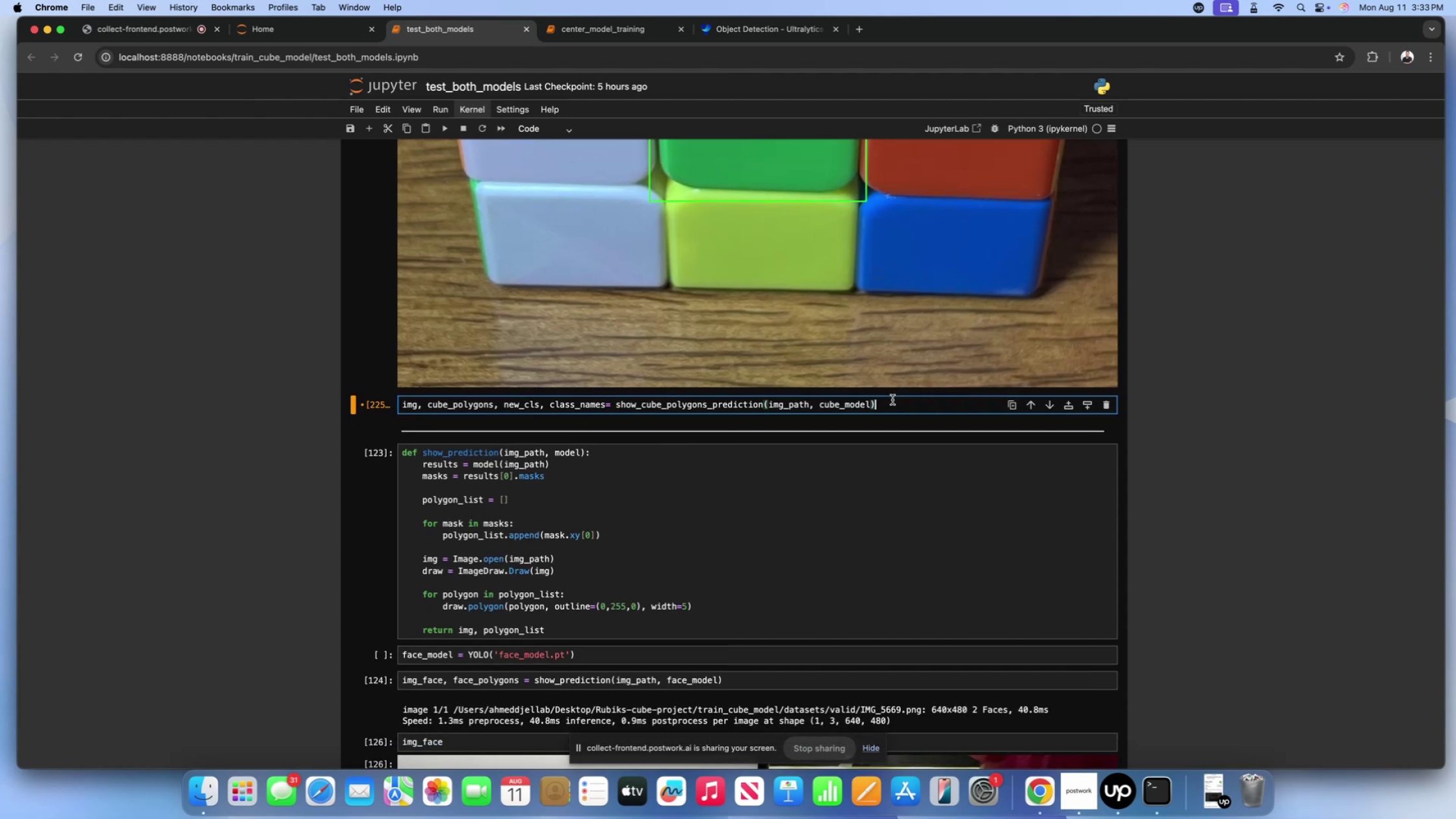 
key(Enter)
 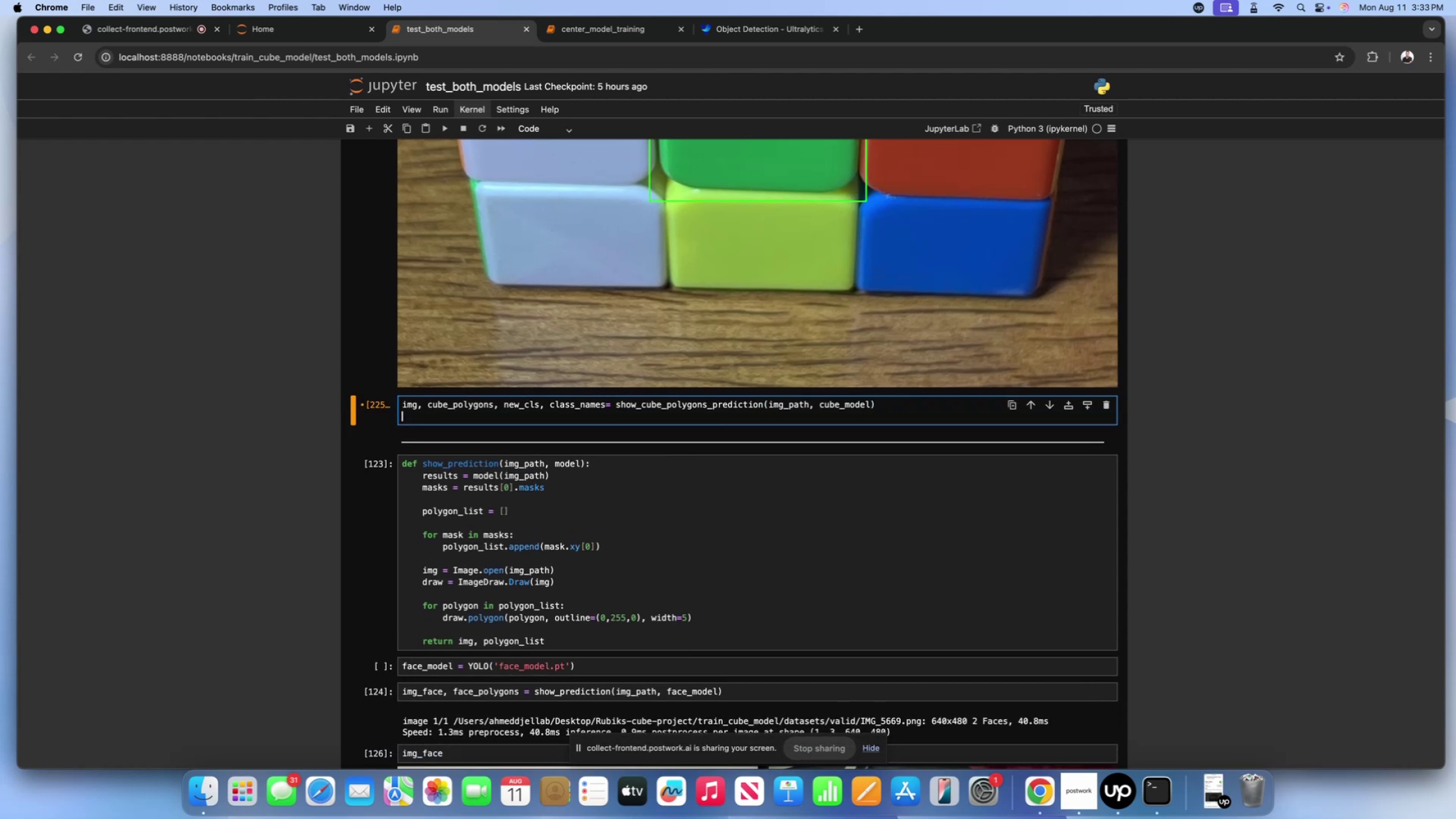 
type(img)
 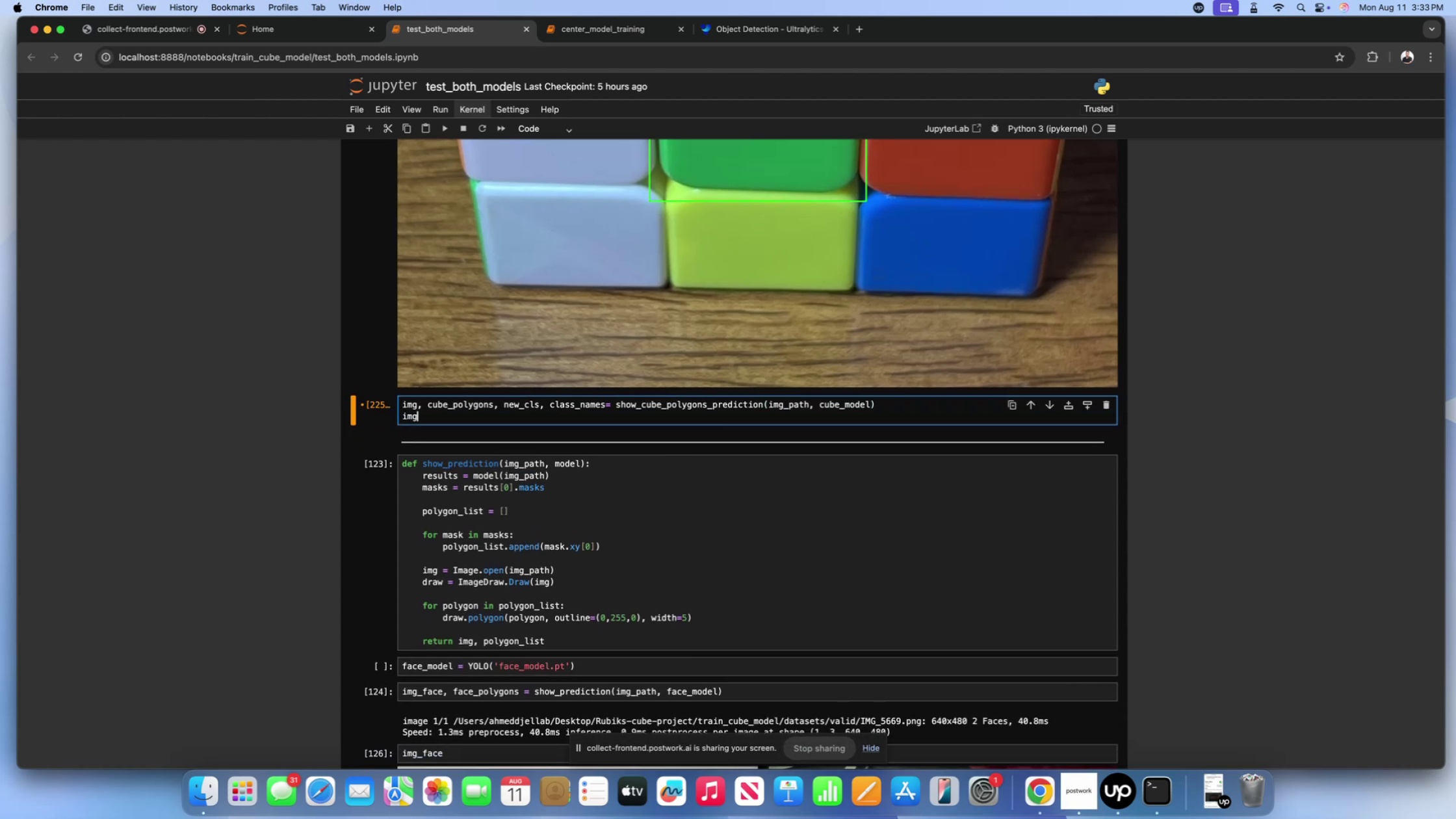 
key(Shift+Enter)
 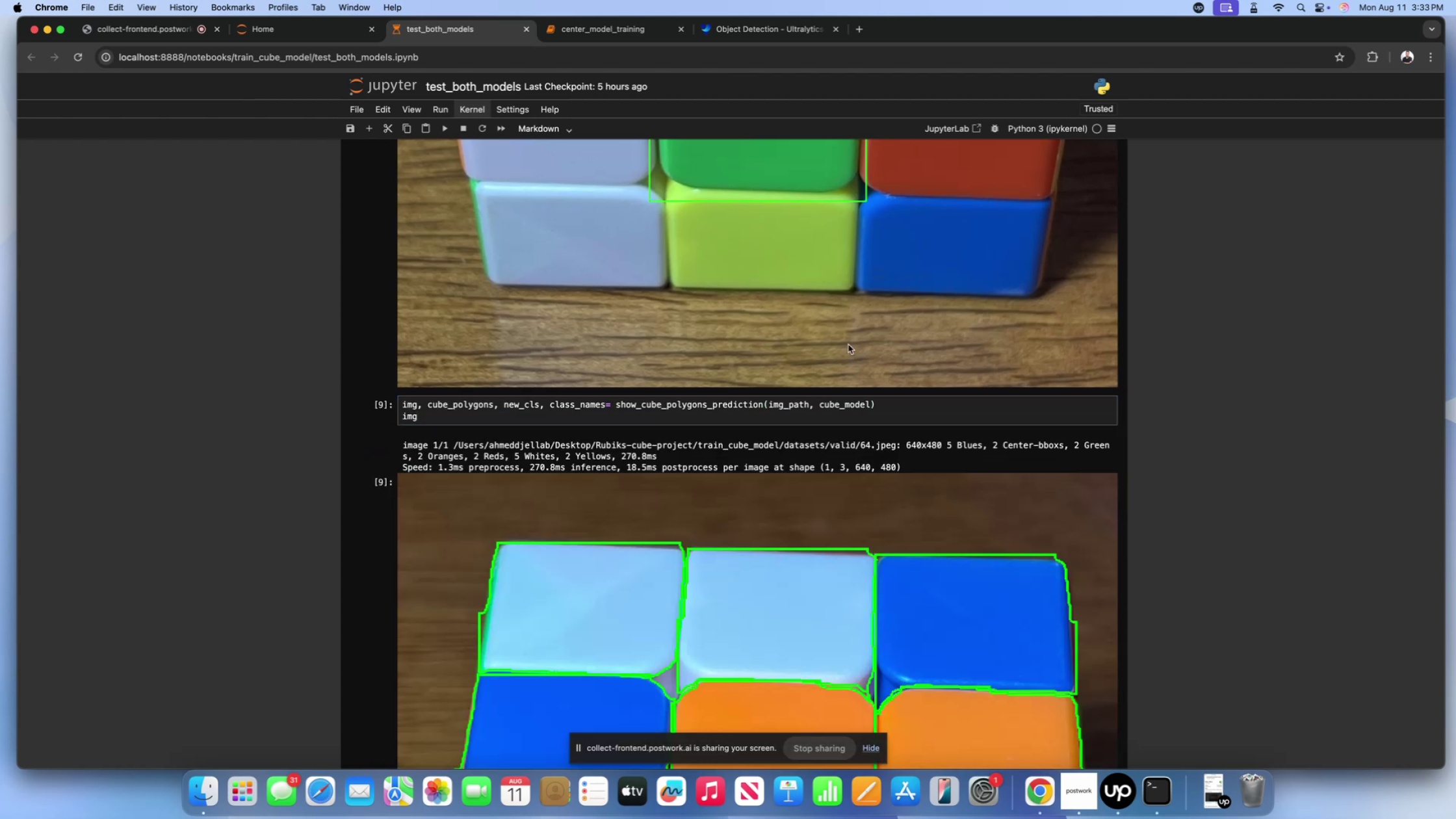 
scroll: coordinate [763, 350], scroll_direction: down, amount: 137.0
 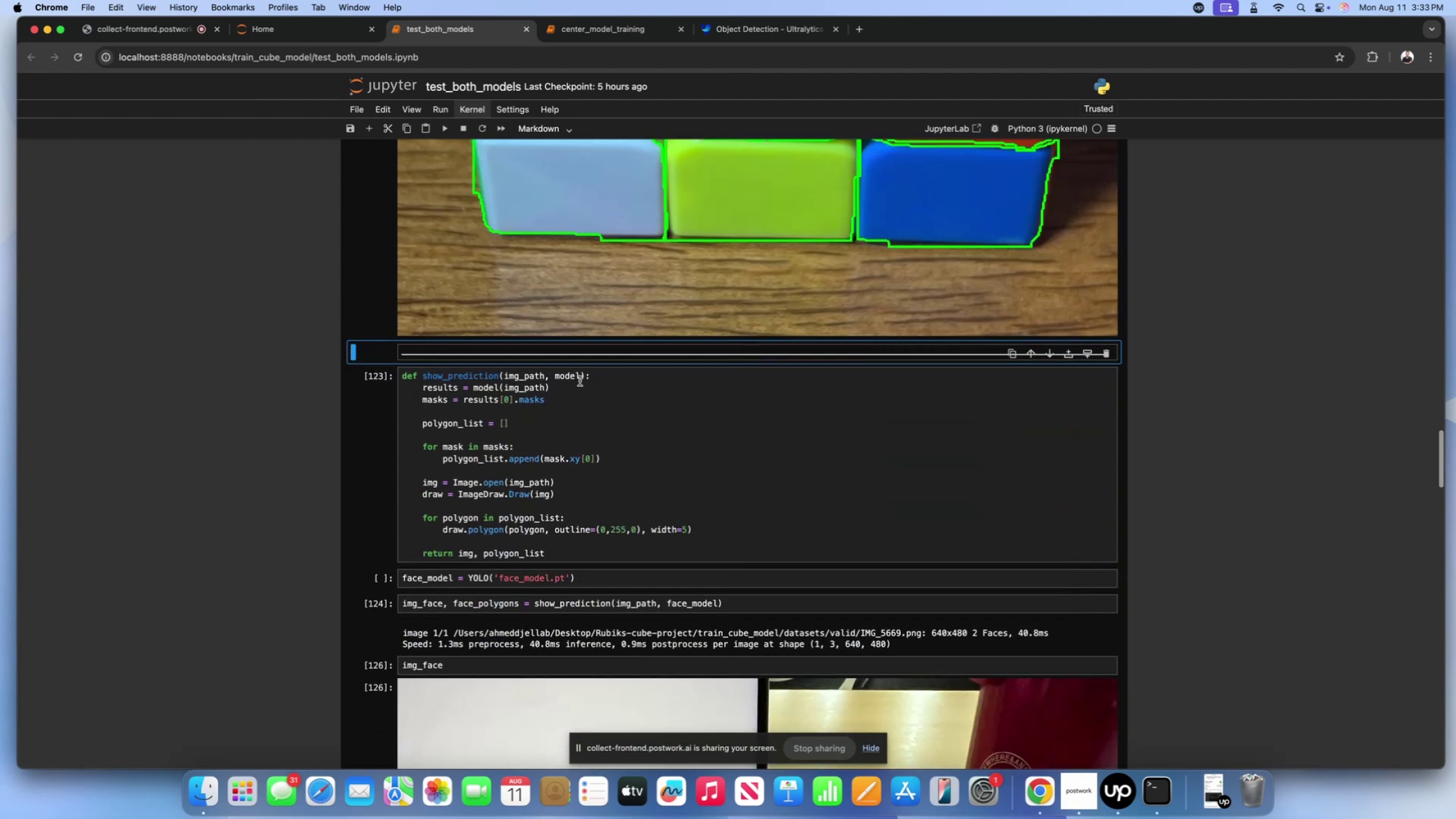 
left_click([575, 384])
 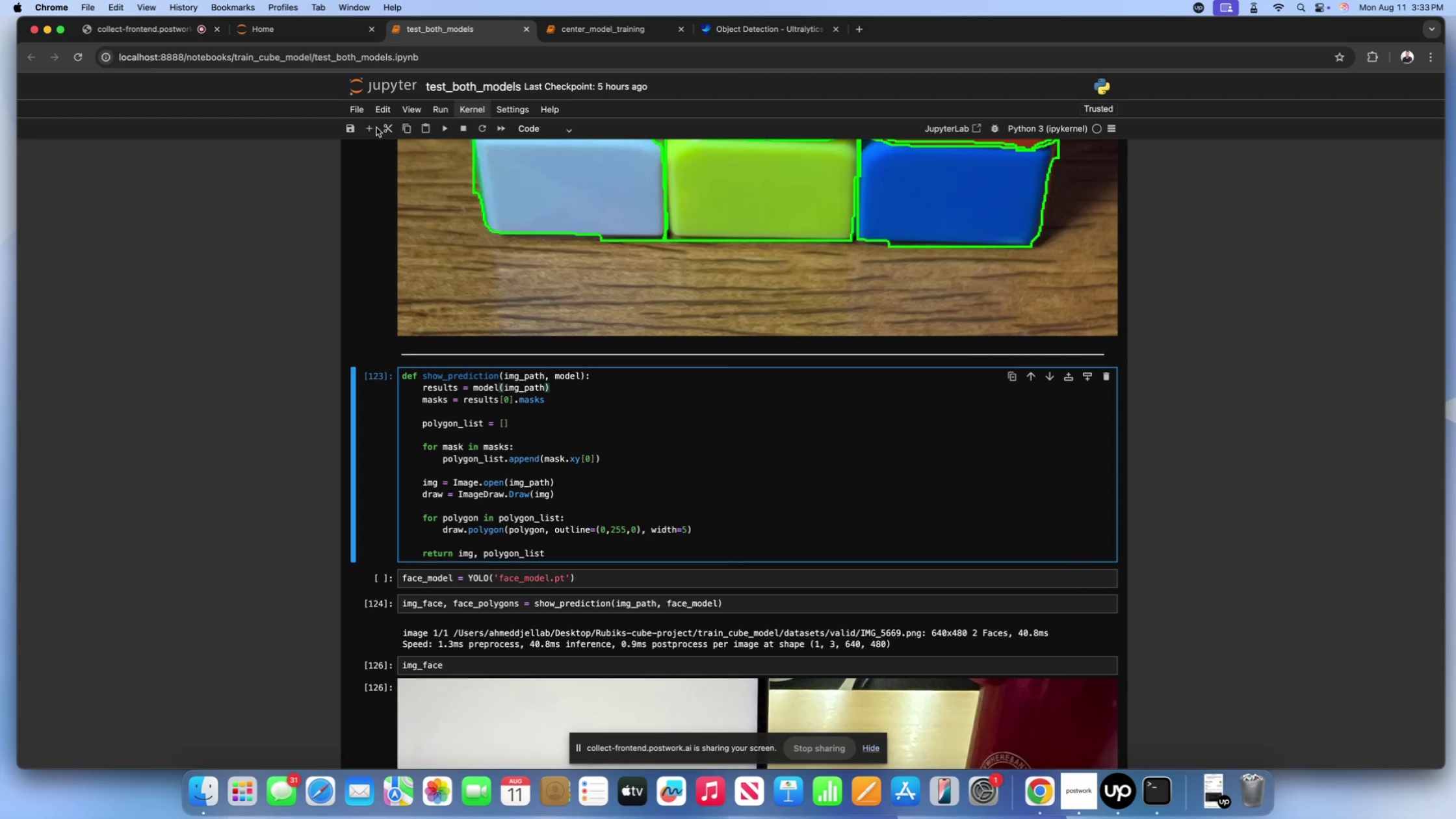 
left_click([391, 127])
 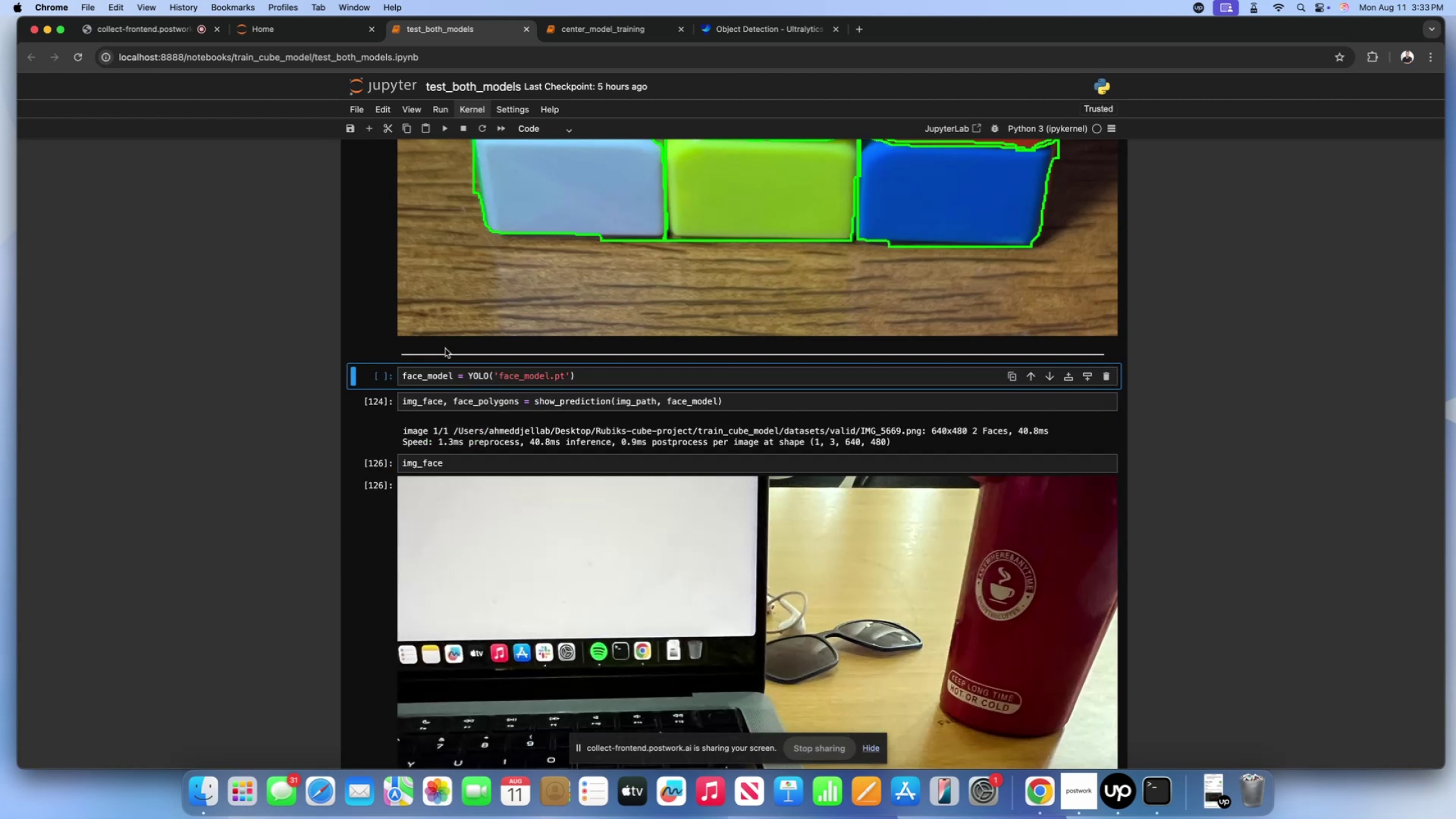 
left_click([445, 348])
 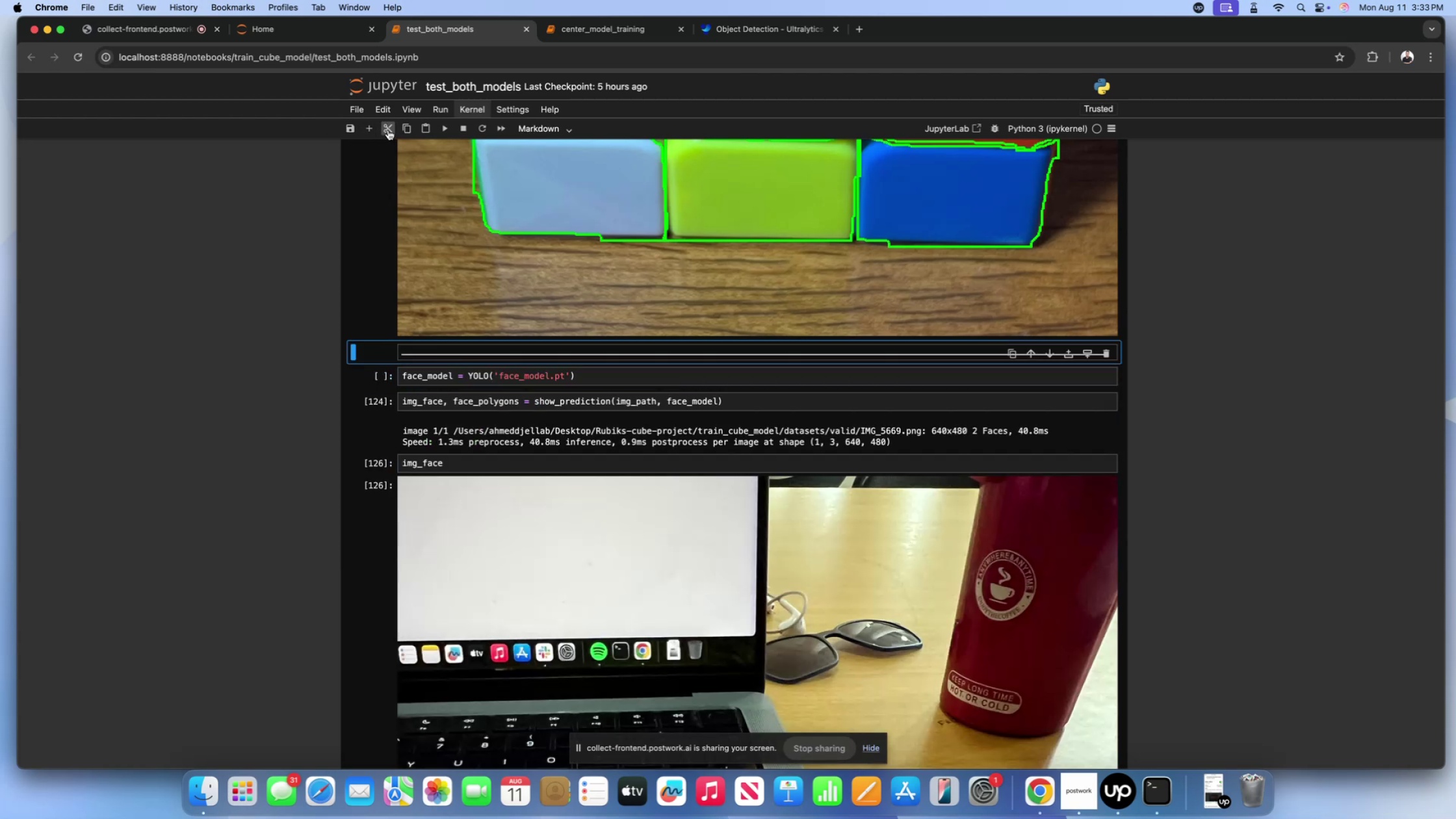 
left_click([388, 130])
 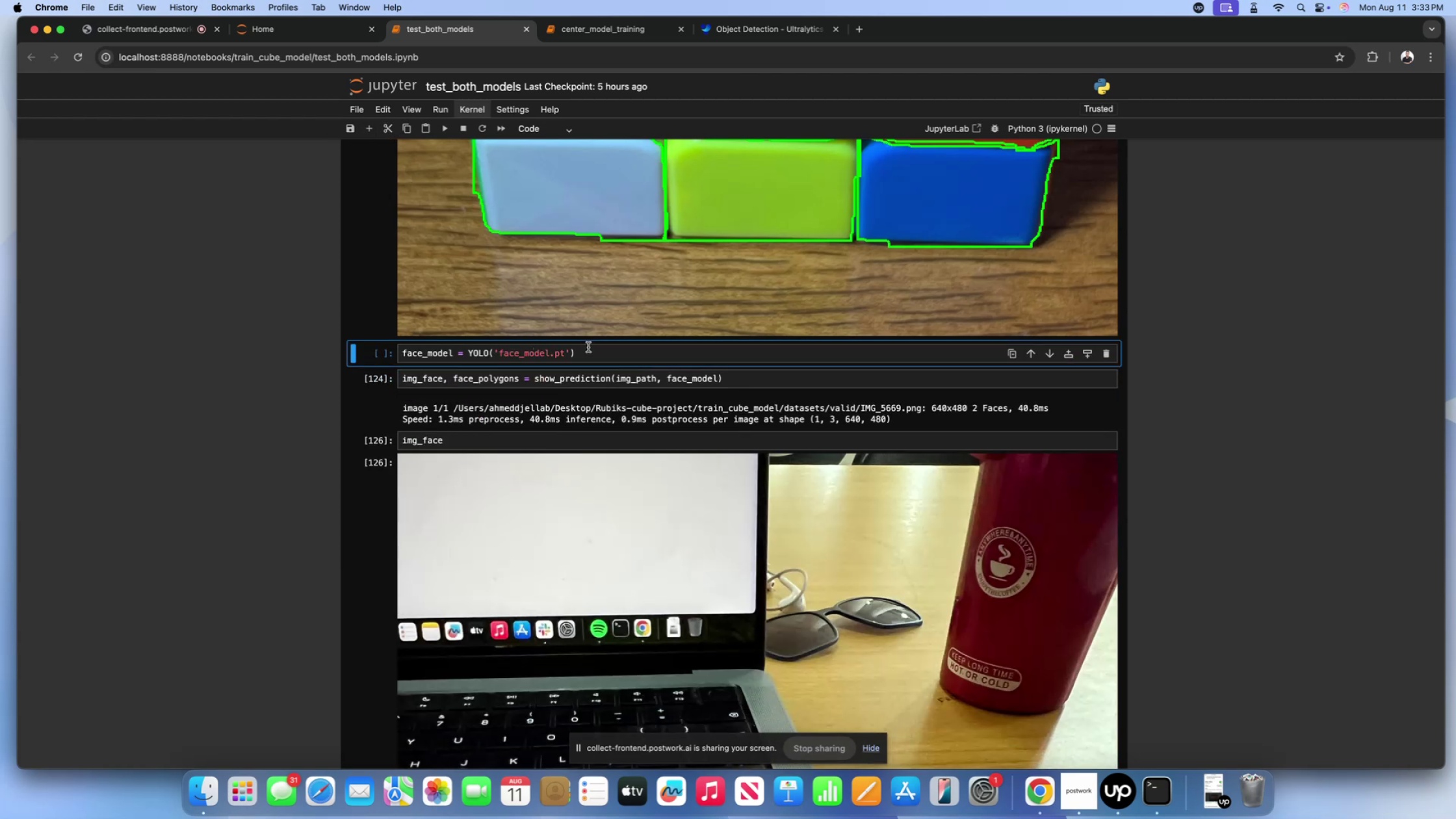 
left_click([586, 352])
 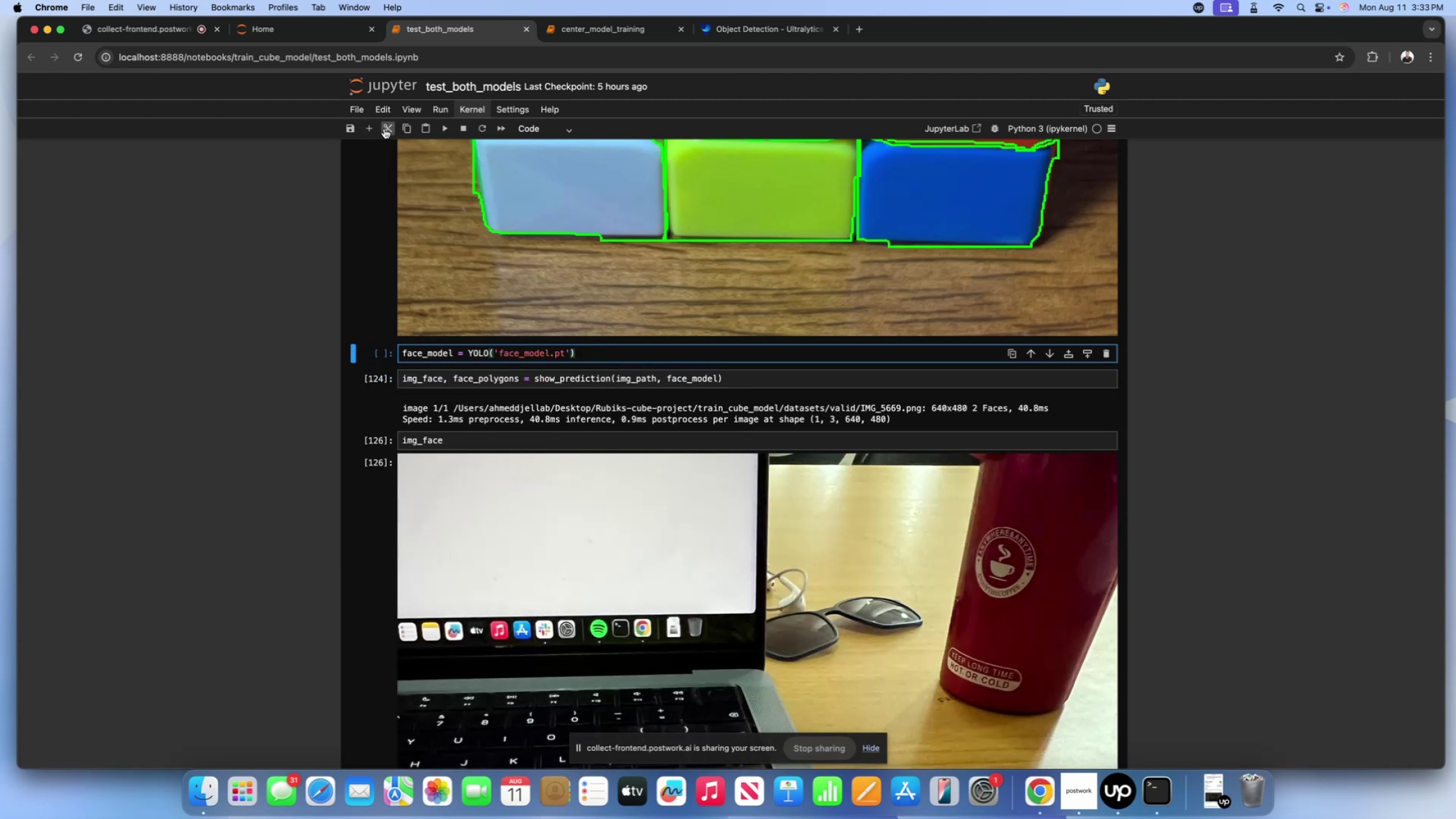 
left_click([385, 126])
 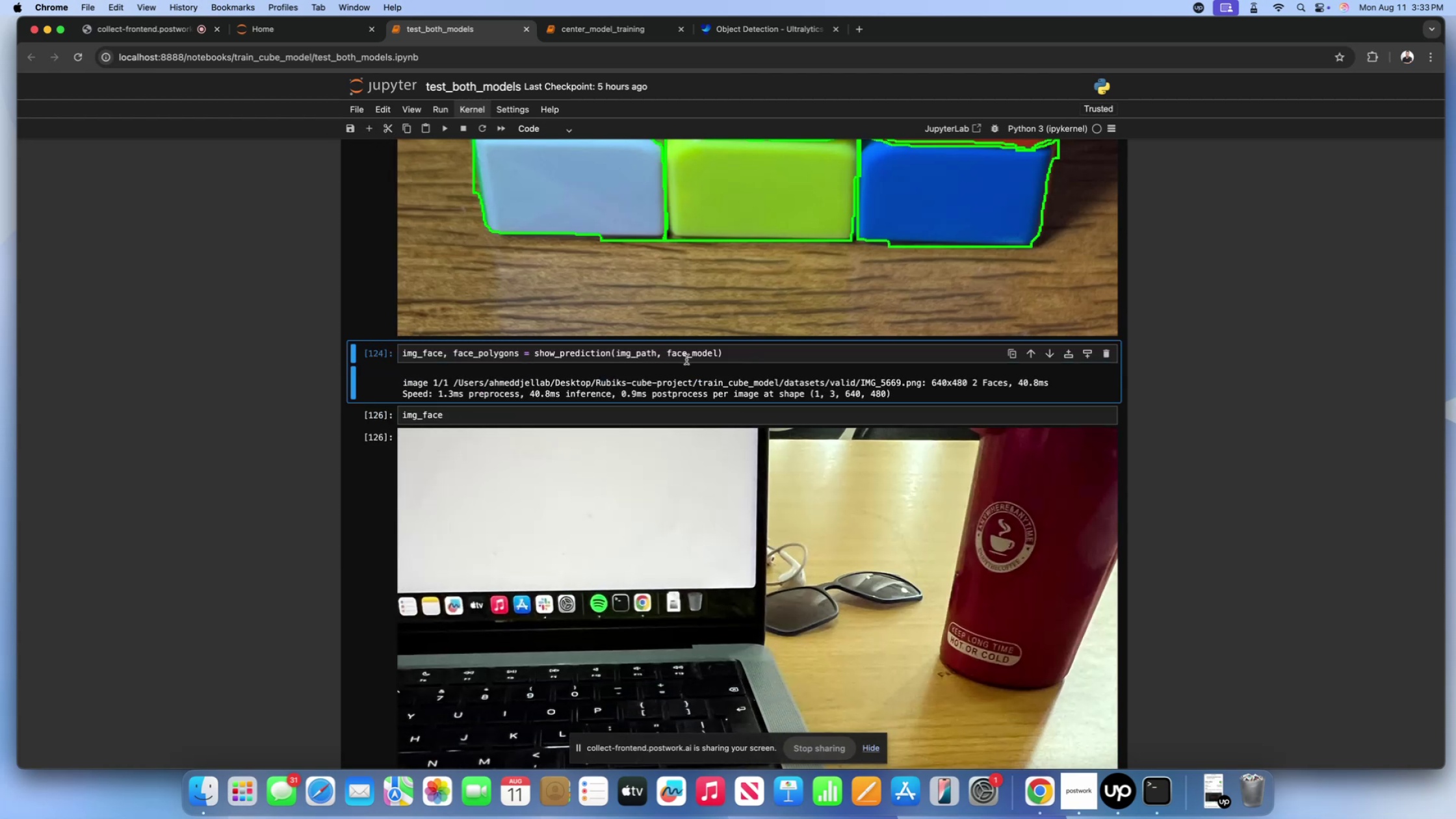 
left_click([686, 353])
 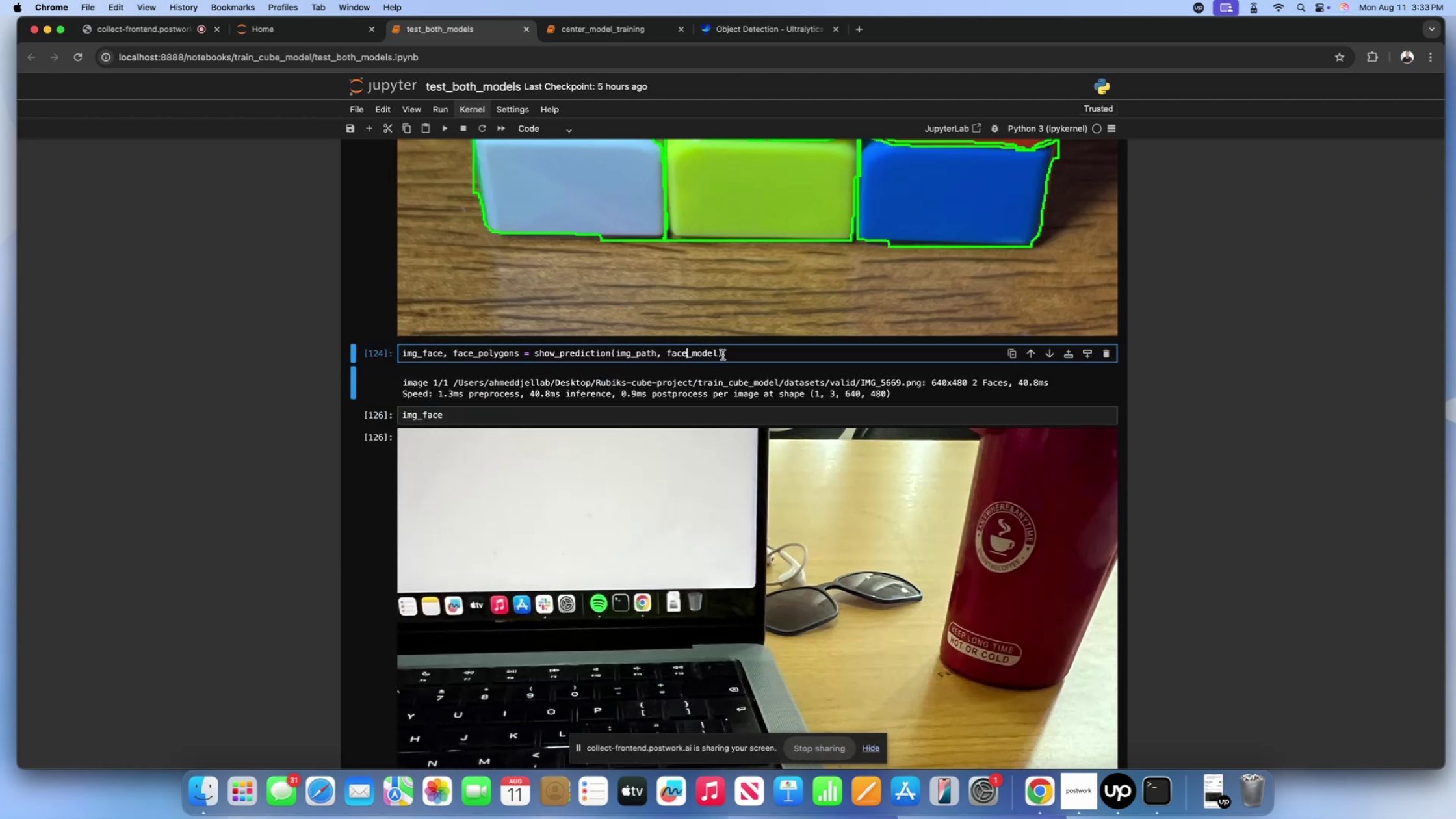 
left_click([723, 355])
 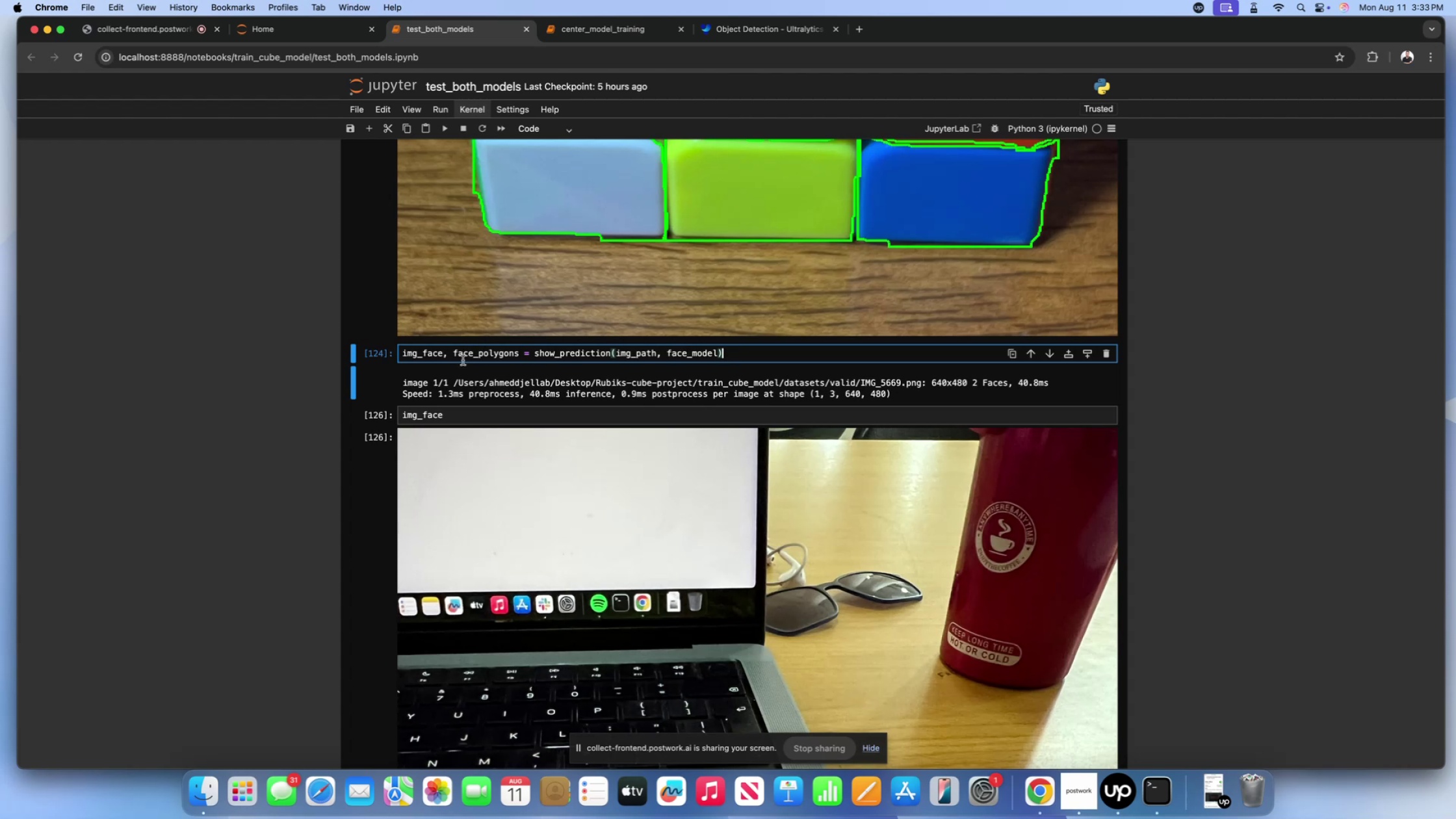 
left_click([446, 357])
 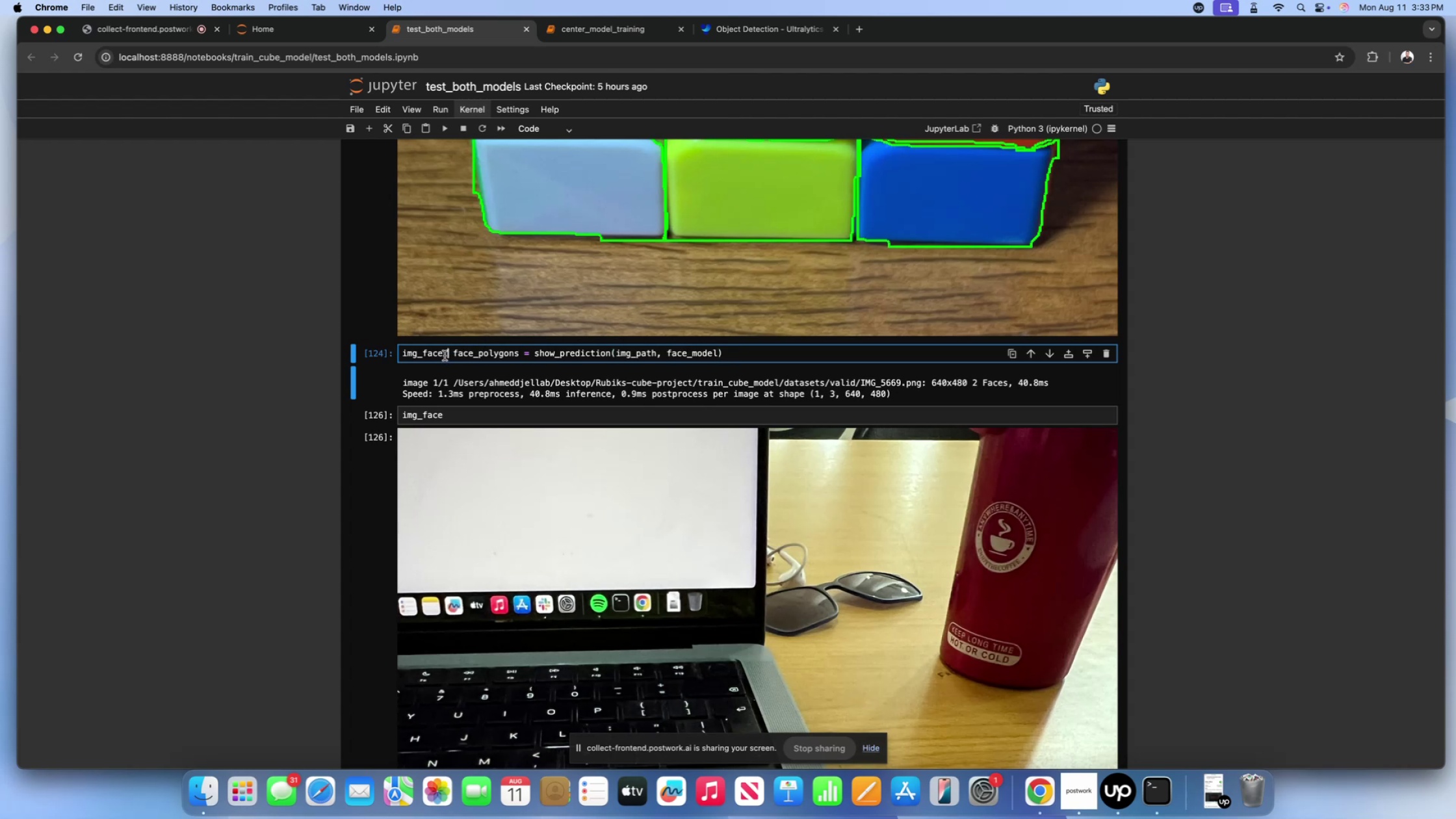 
left_click_drag(start_coordinate=[443, 355], to_coordinate=[380, 352])
 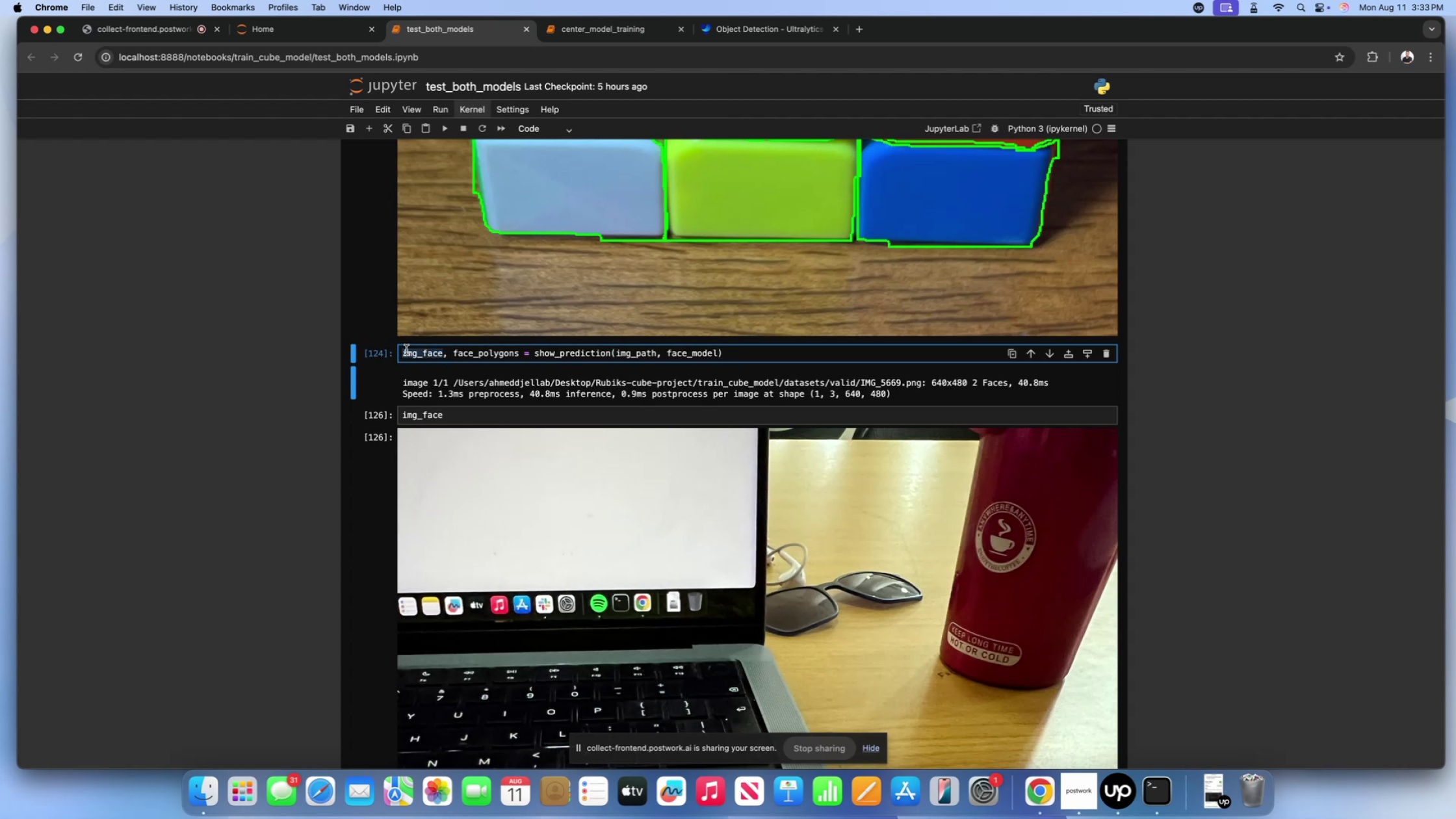 
key(Meta+C)
 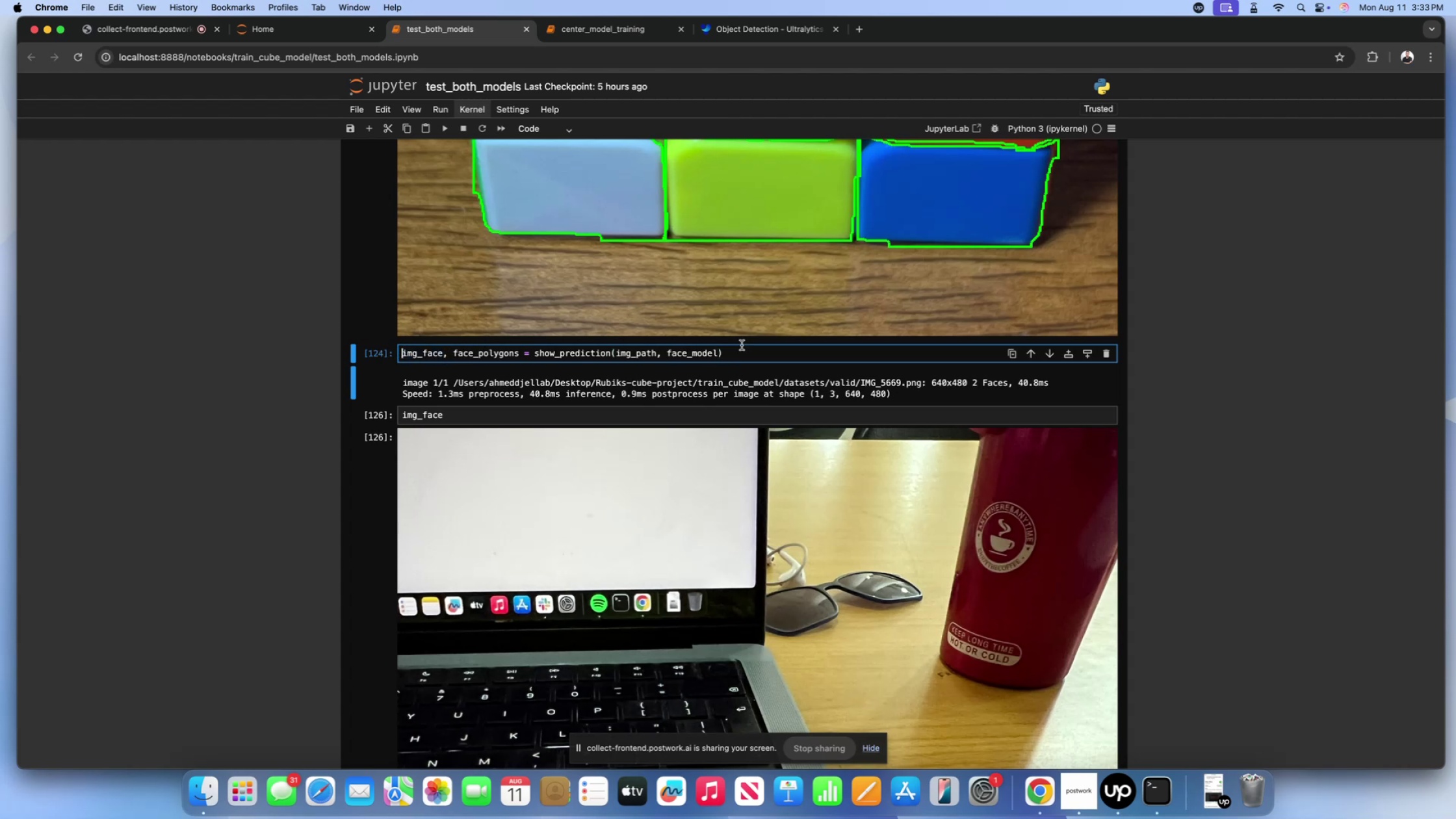 
double_click([743, 355])
 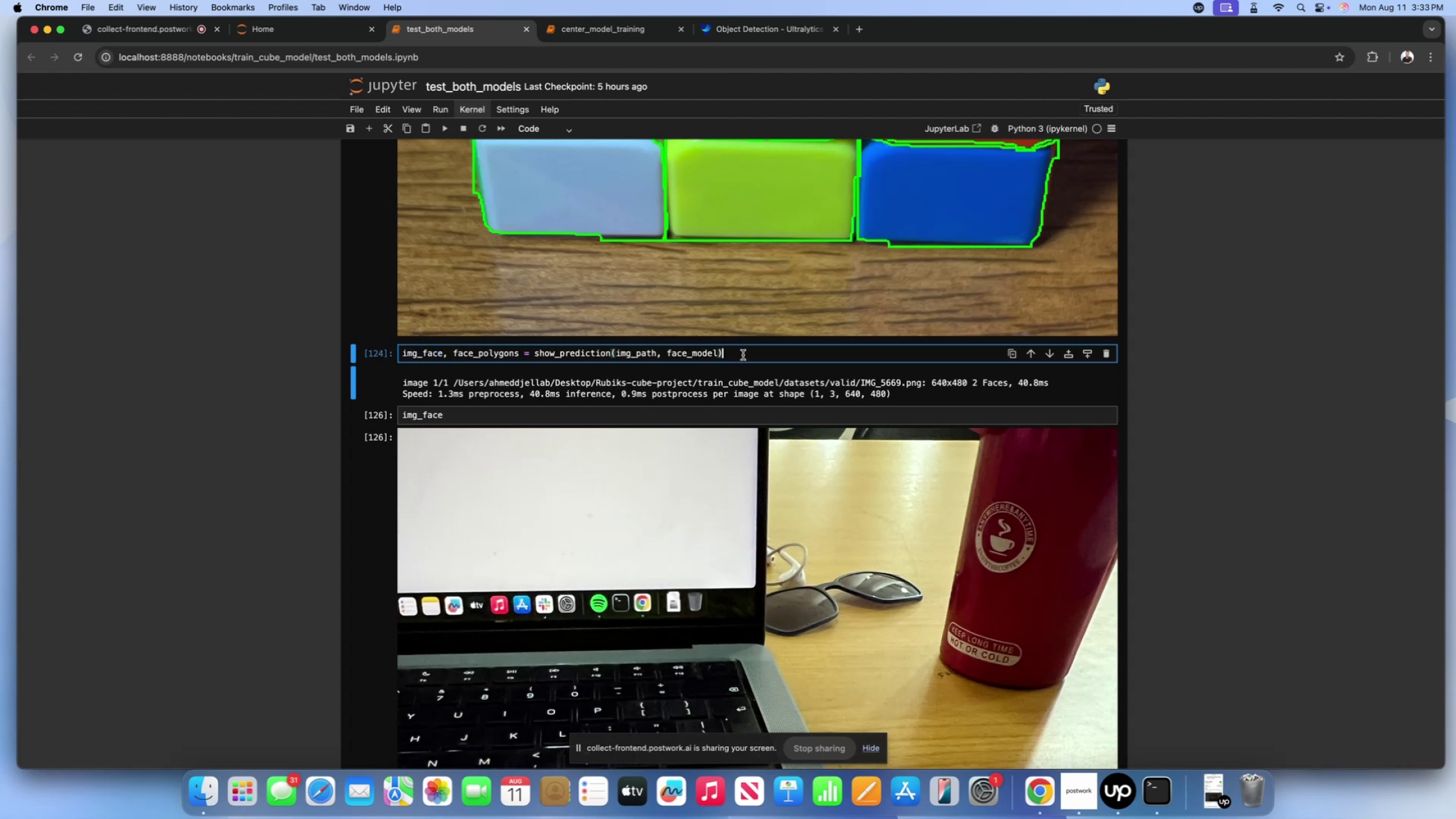 
key(Enter)
 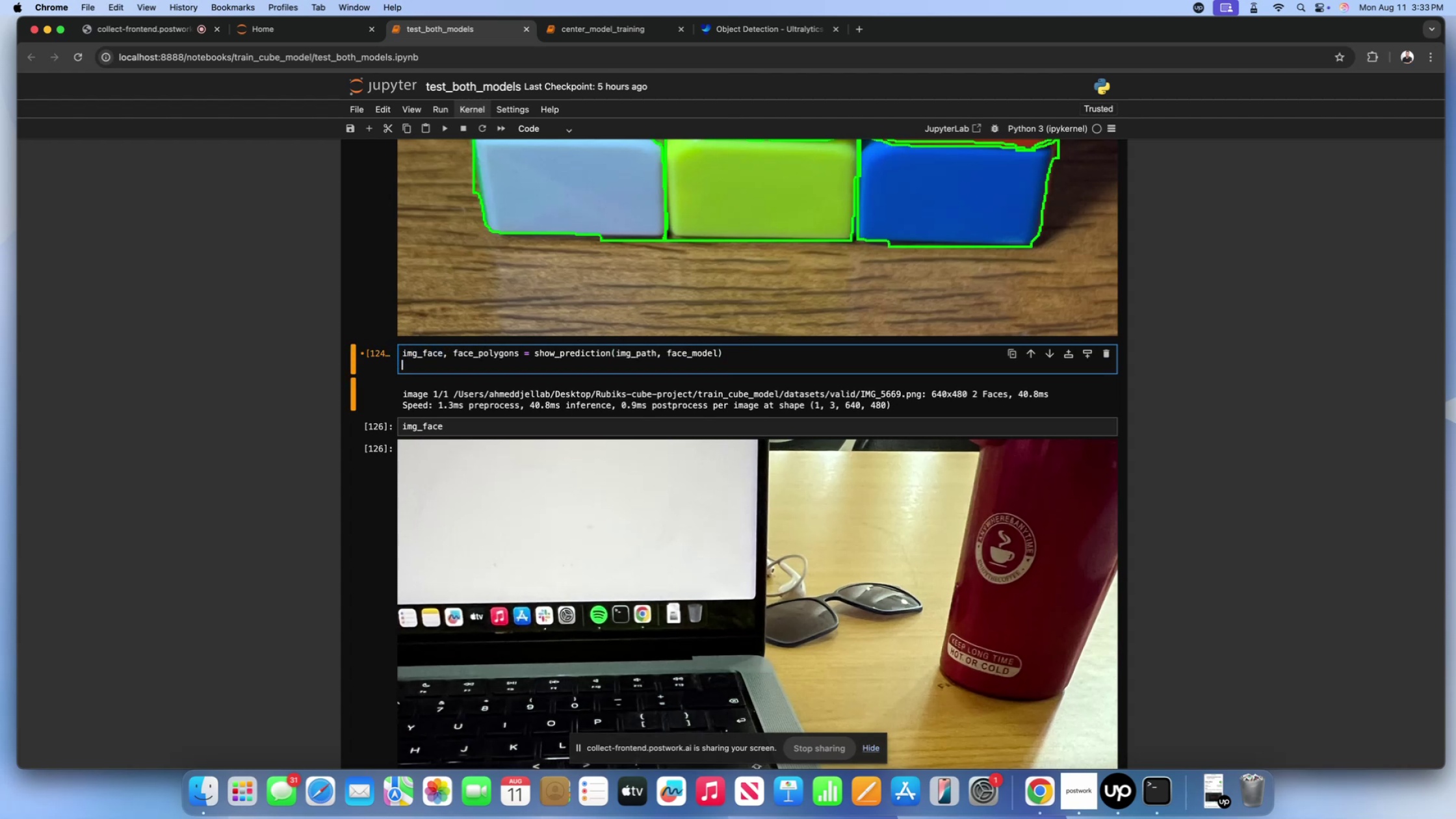 
key(Meta+CommandLeft)
 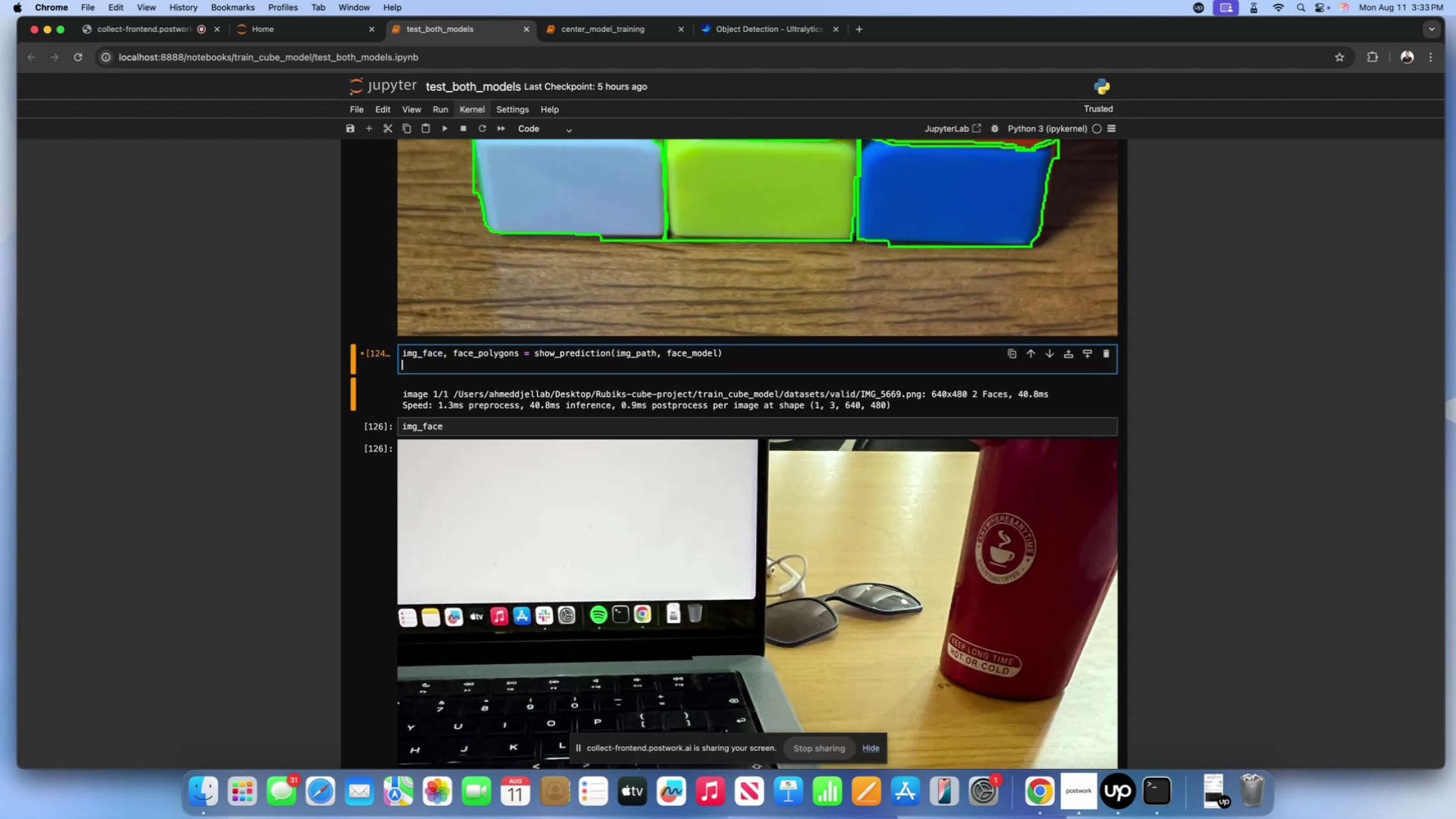 
key(Meta+V)
 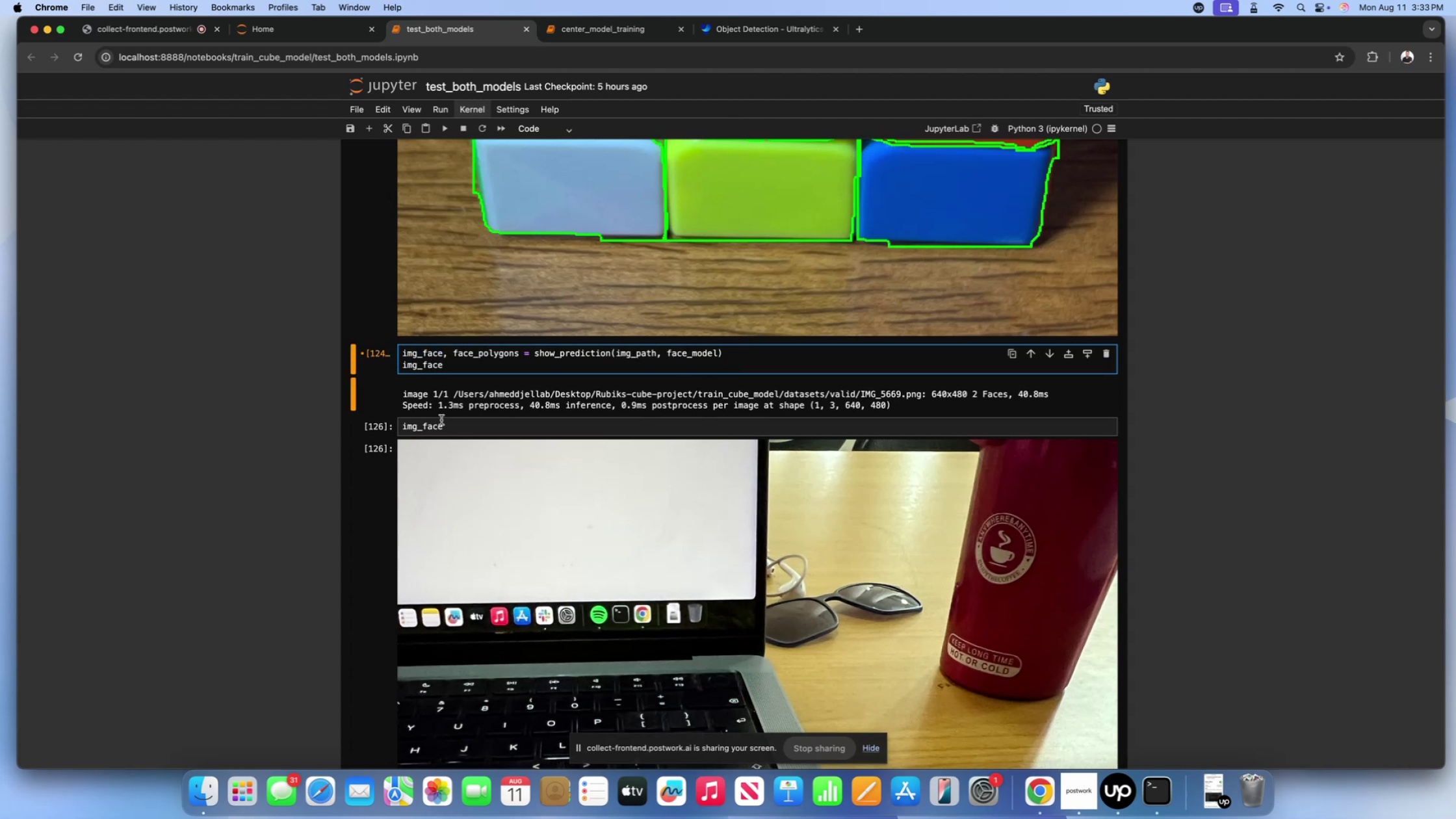 
scroll: coordinate [387, 417], scroll_direction: up, amount: 17.0
 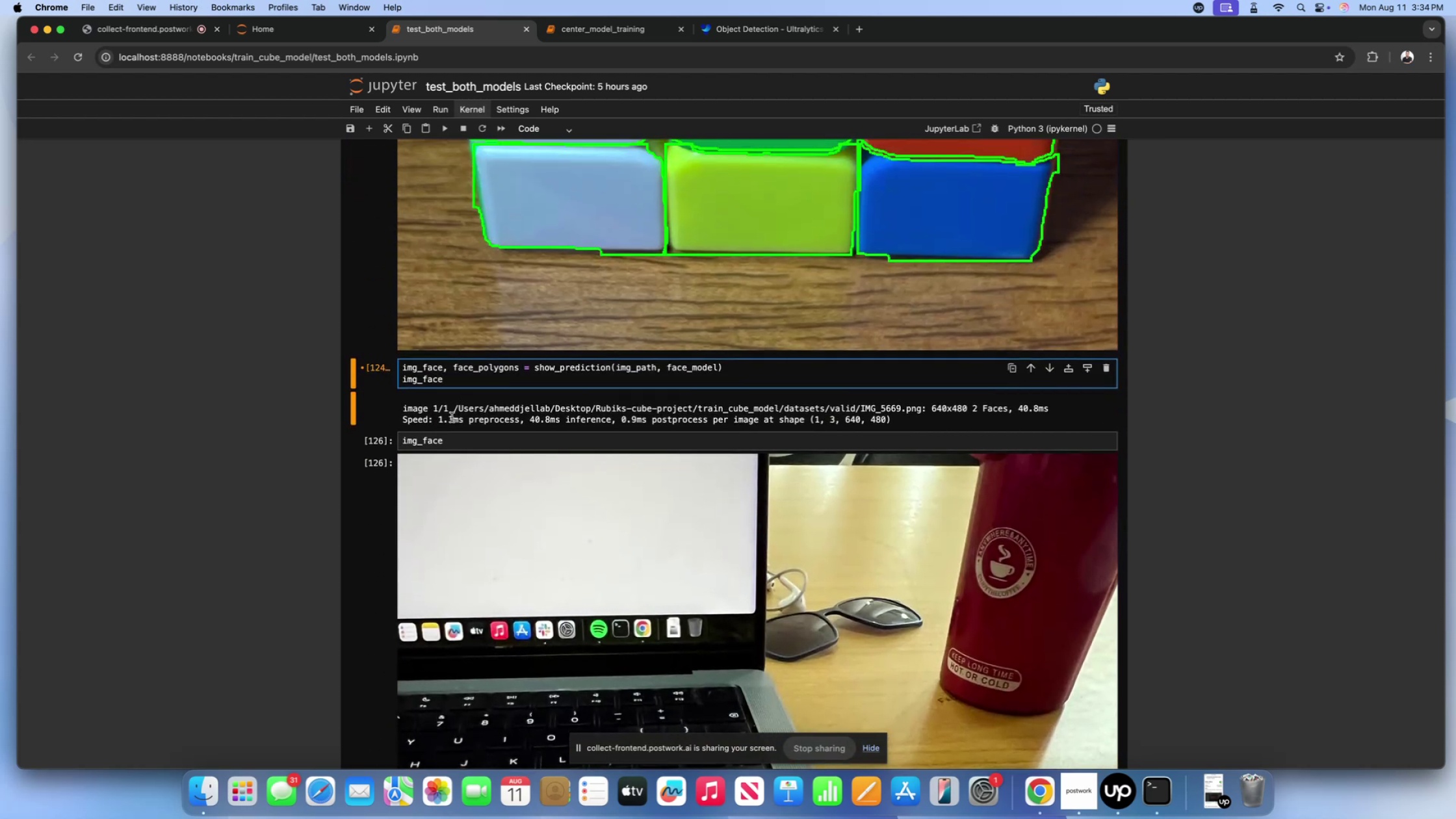 
left_click([449, 445])
 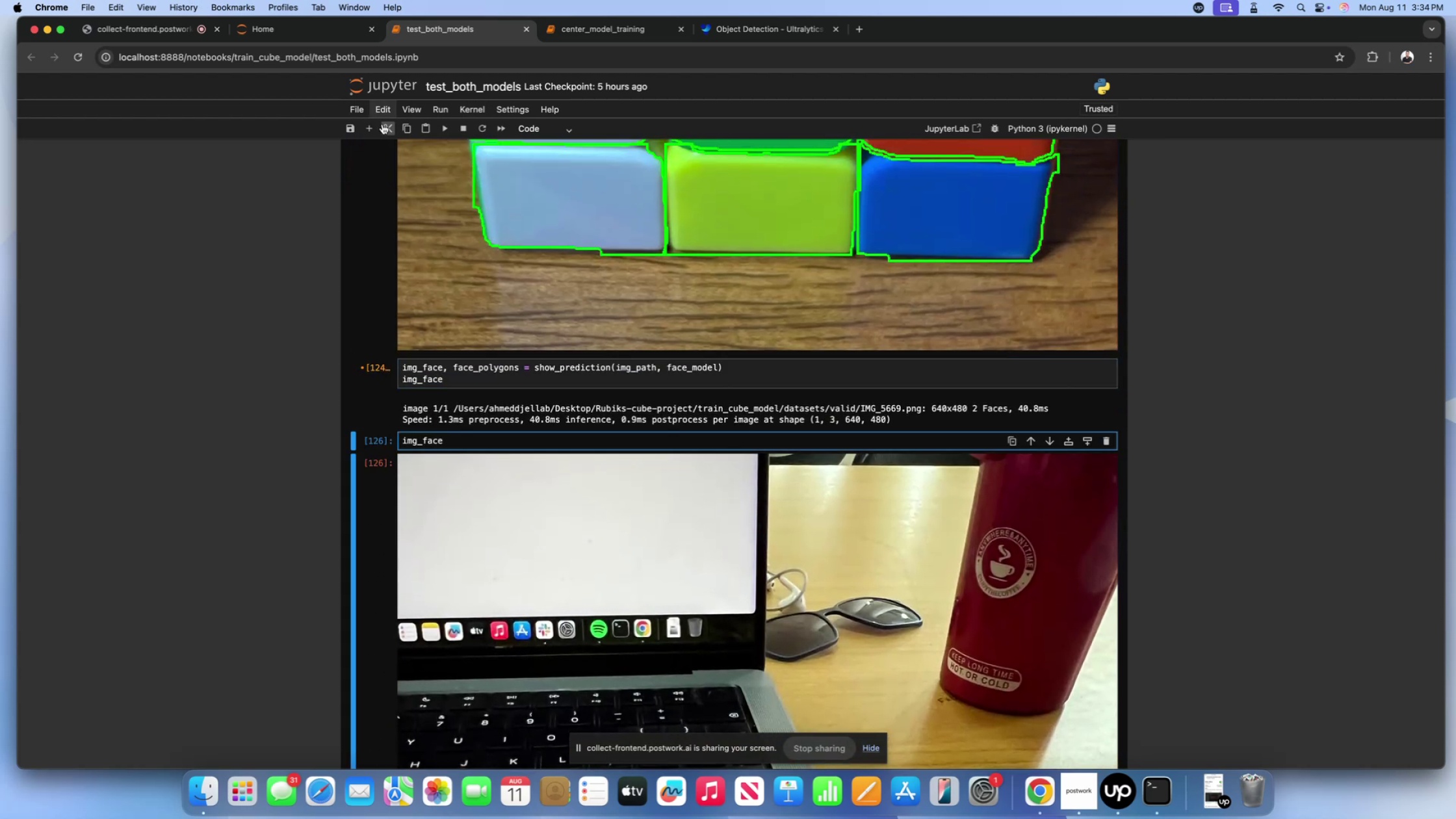 
left_click([383, 125])
 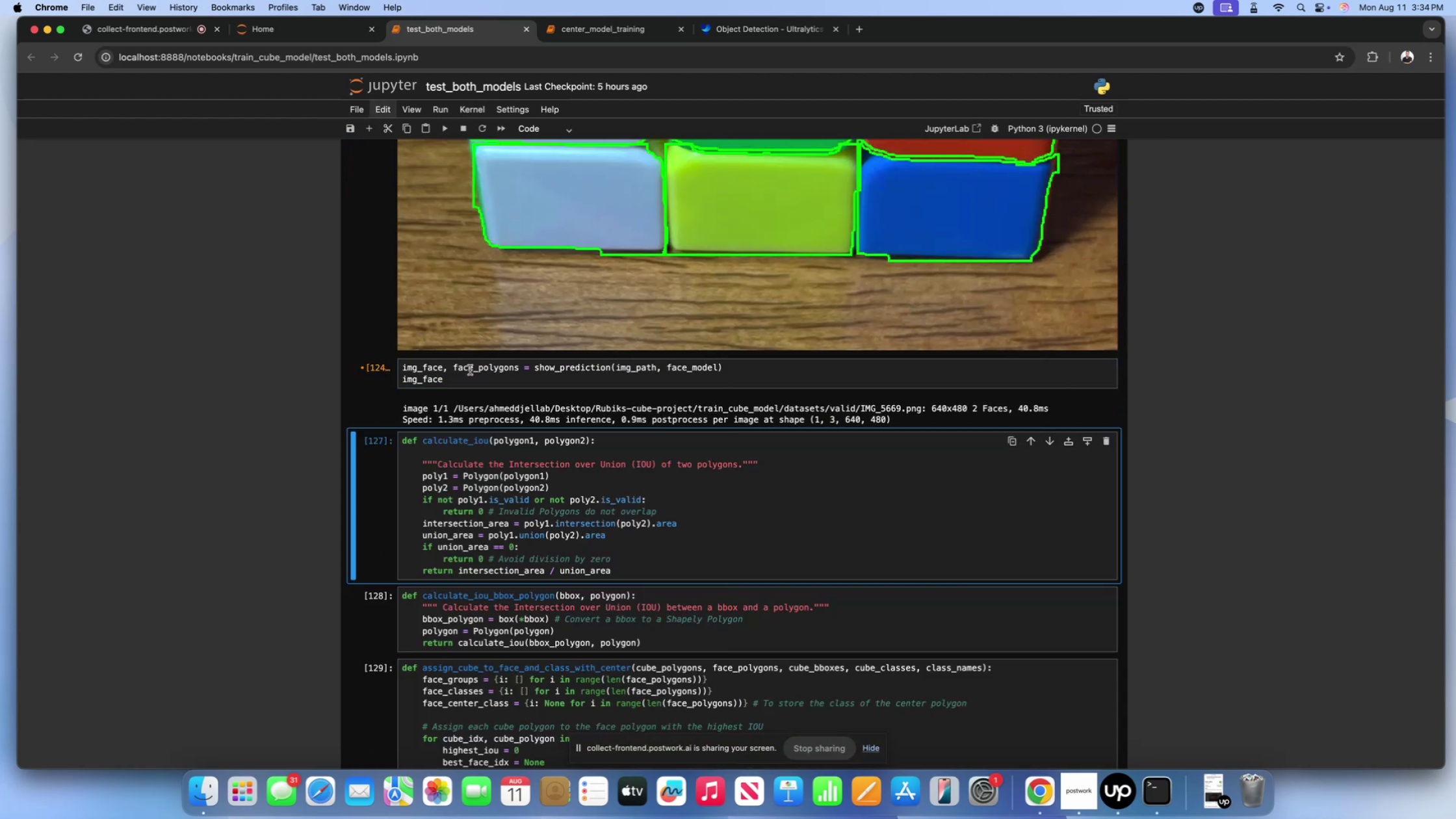 
left_click([469, 376])
 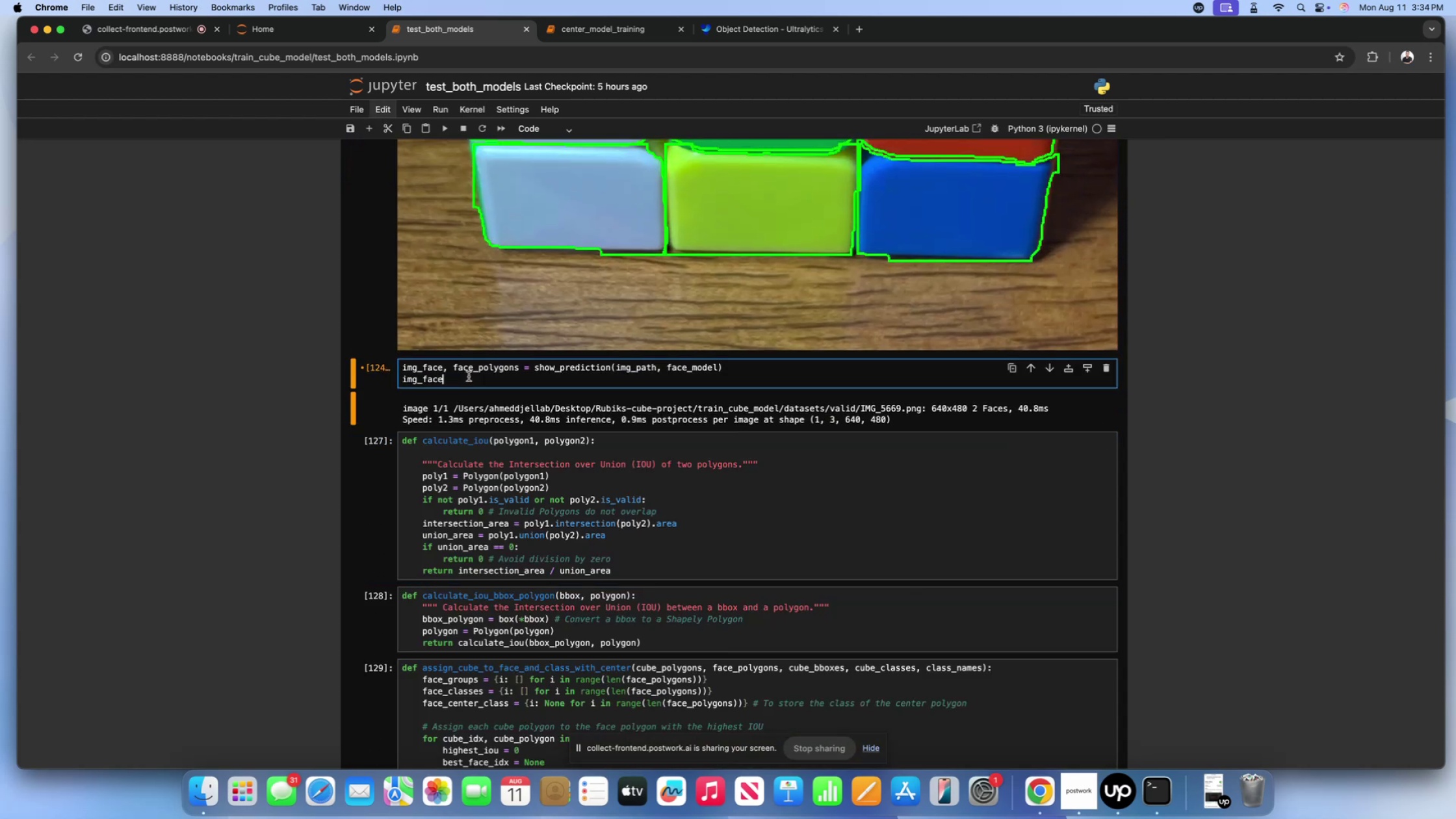 
key(Shift+Enter)
 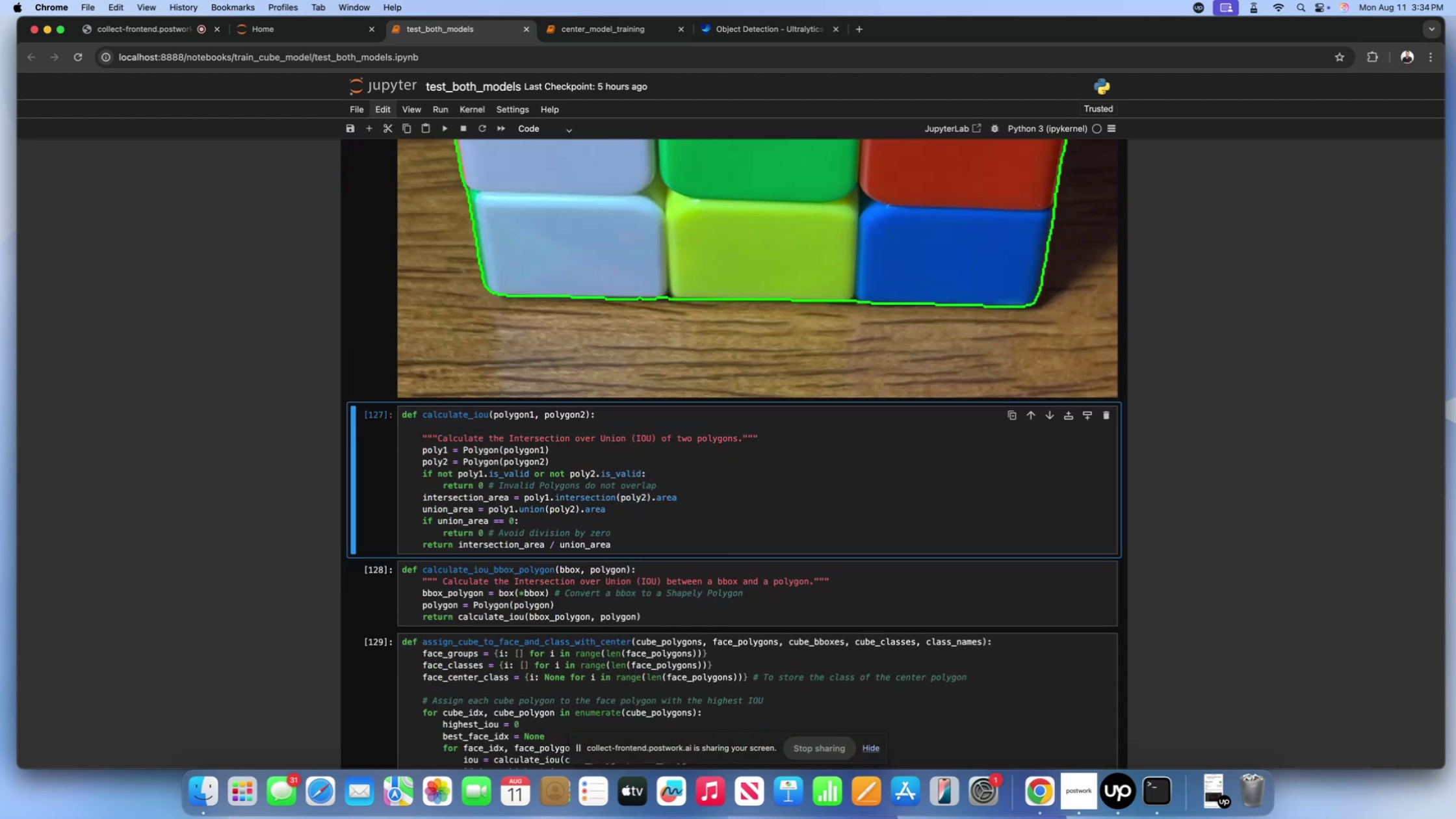 
scroll: coordinate [597, 370], scroll_direction: up, amount: 390.0
 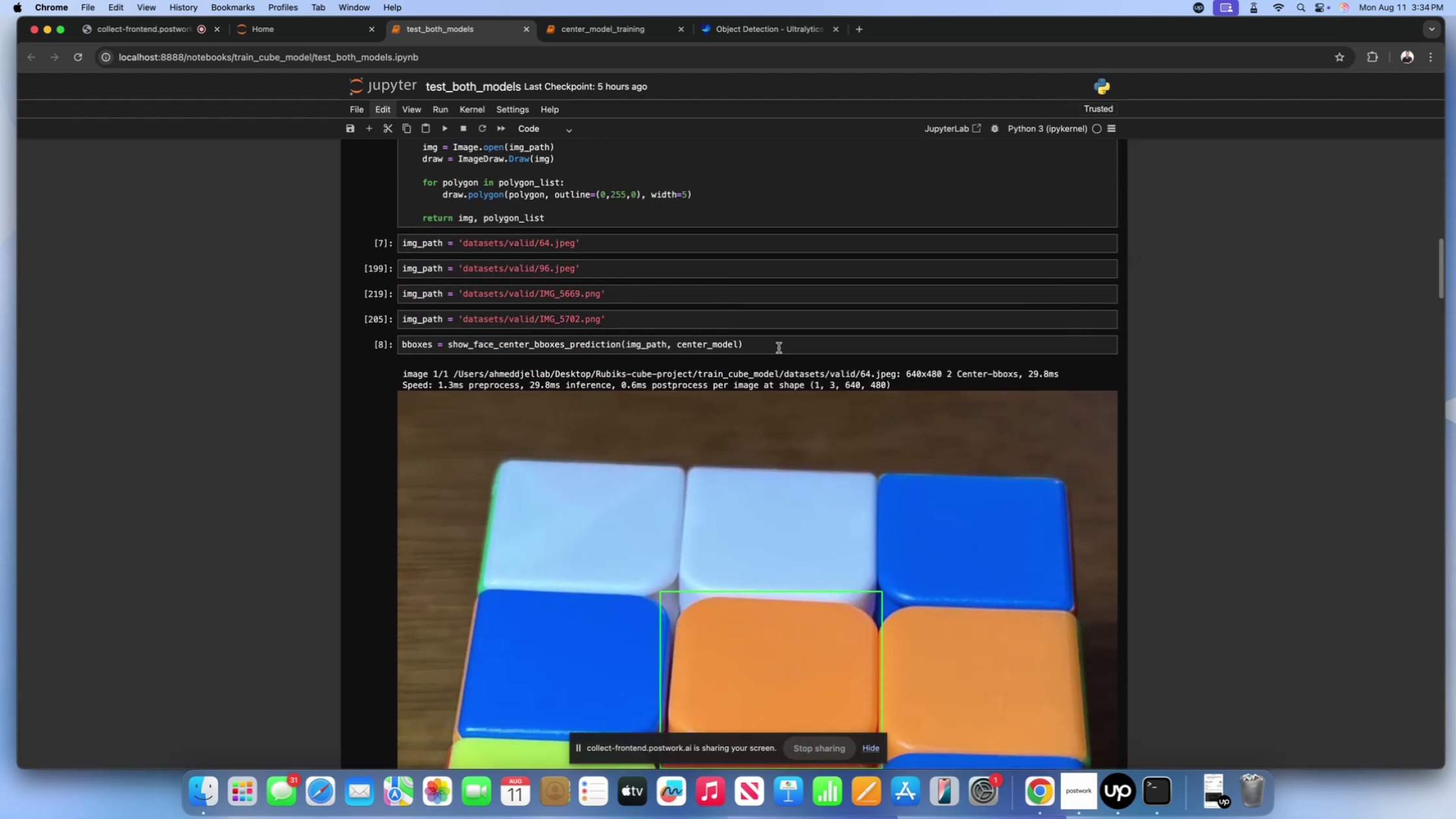 
left_click([779, 348])
 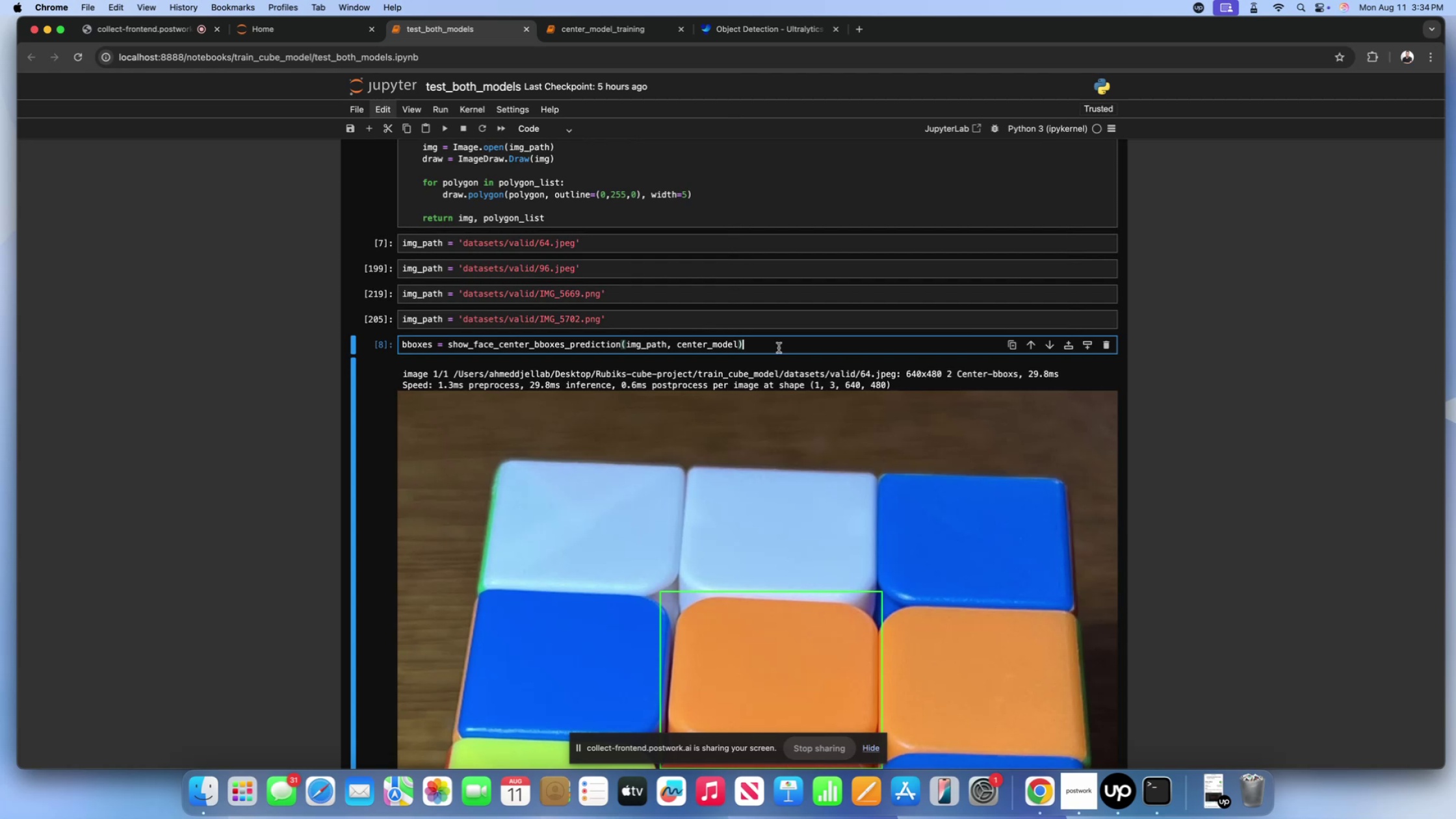 
scroll: coordinate [683, 415], scroll_direction: down, amount: 441.0
 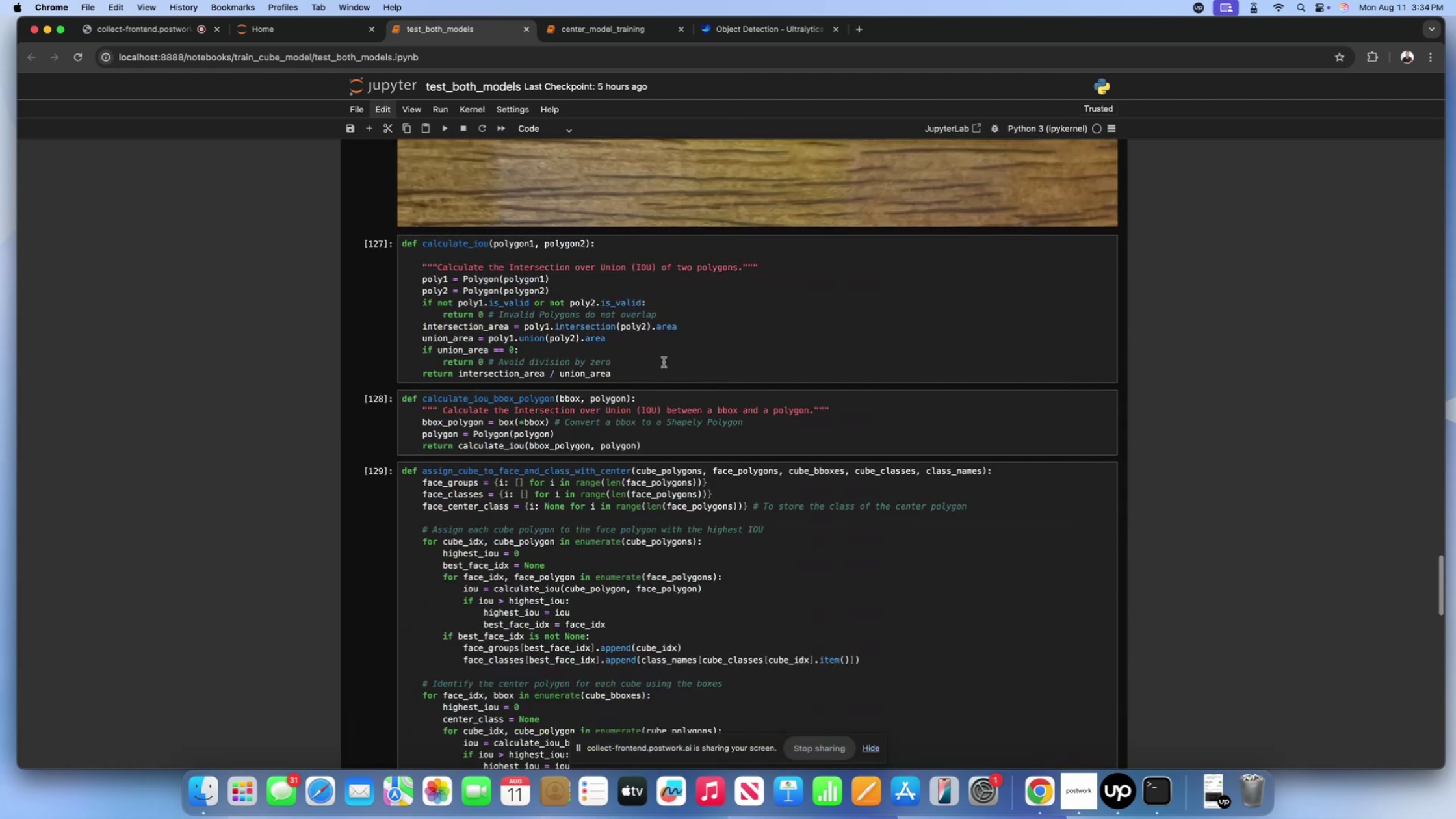 
left_click([664, 368])
 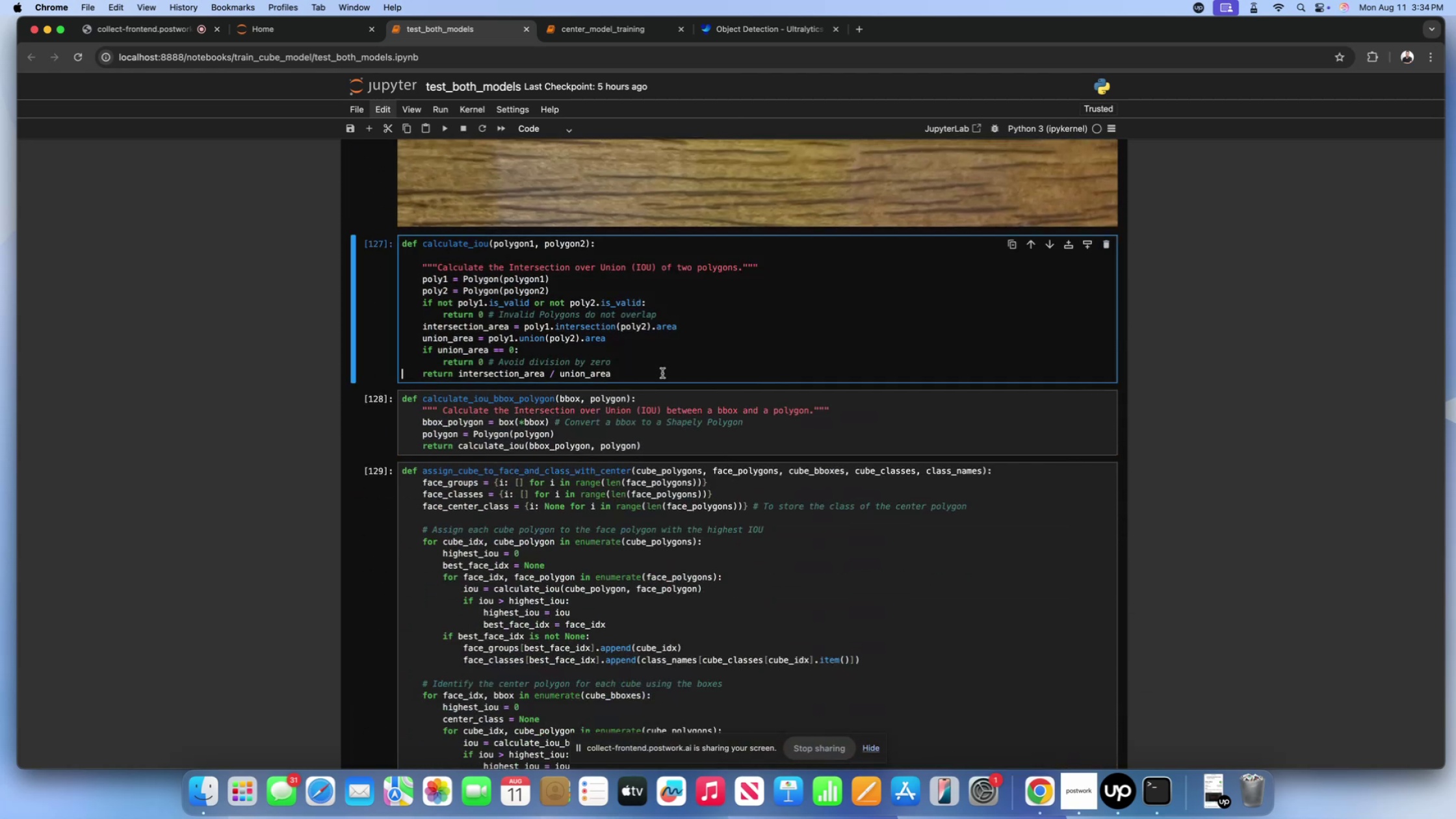 
left_click([664, 374])
 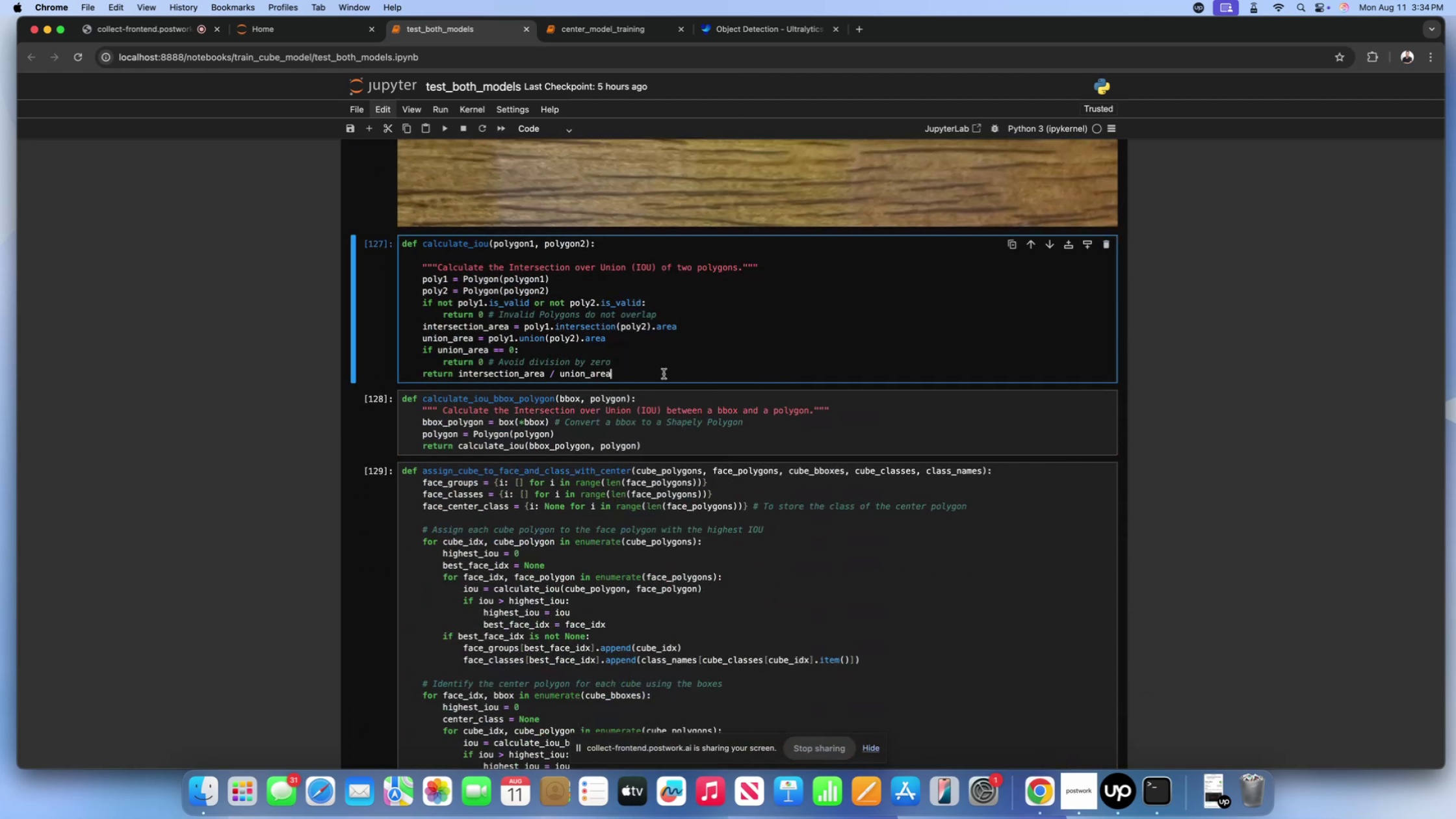 
scroll: coordinate [664, 374], scroll_direction: up, amount: 134.0
 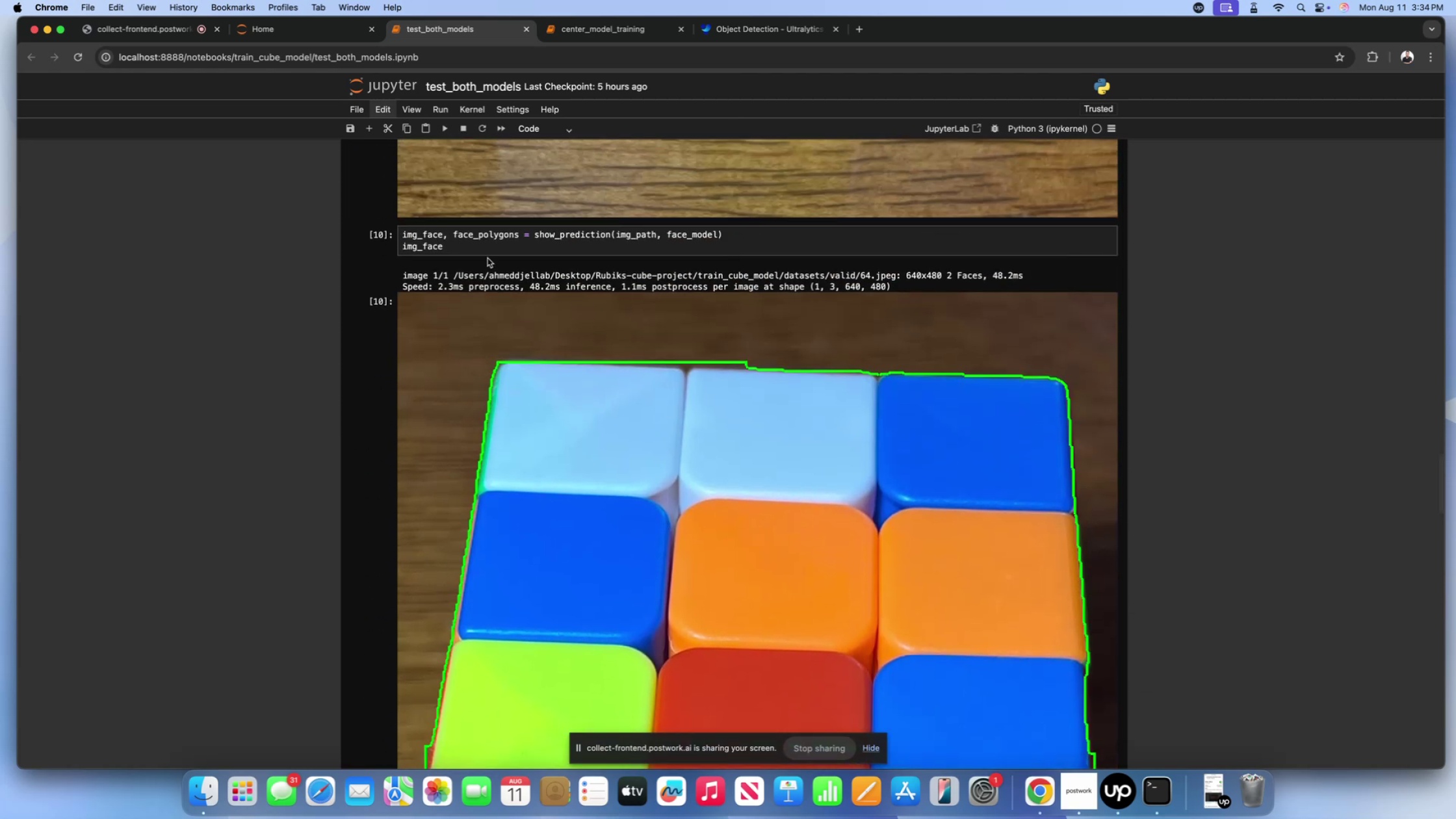 
left_click_drag(start_coordinate=[464, 246], to_coordinate=[370, 242])
 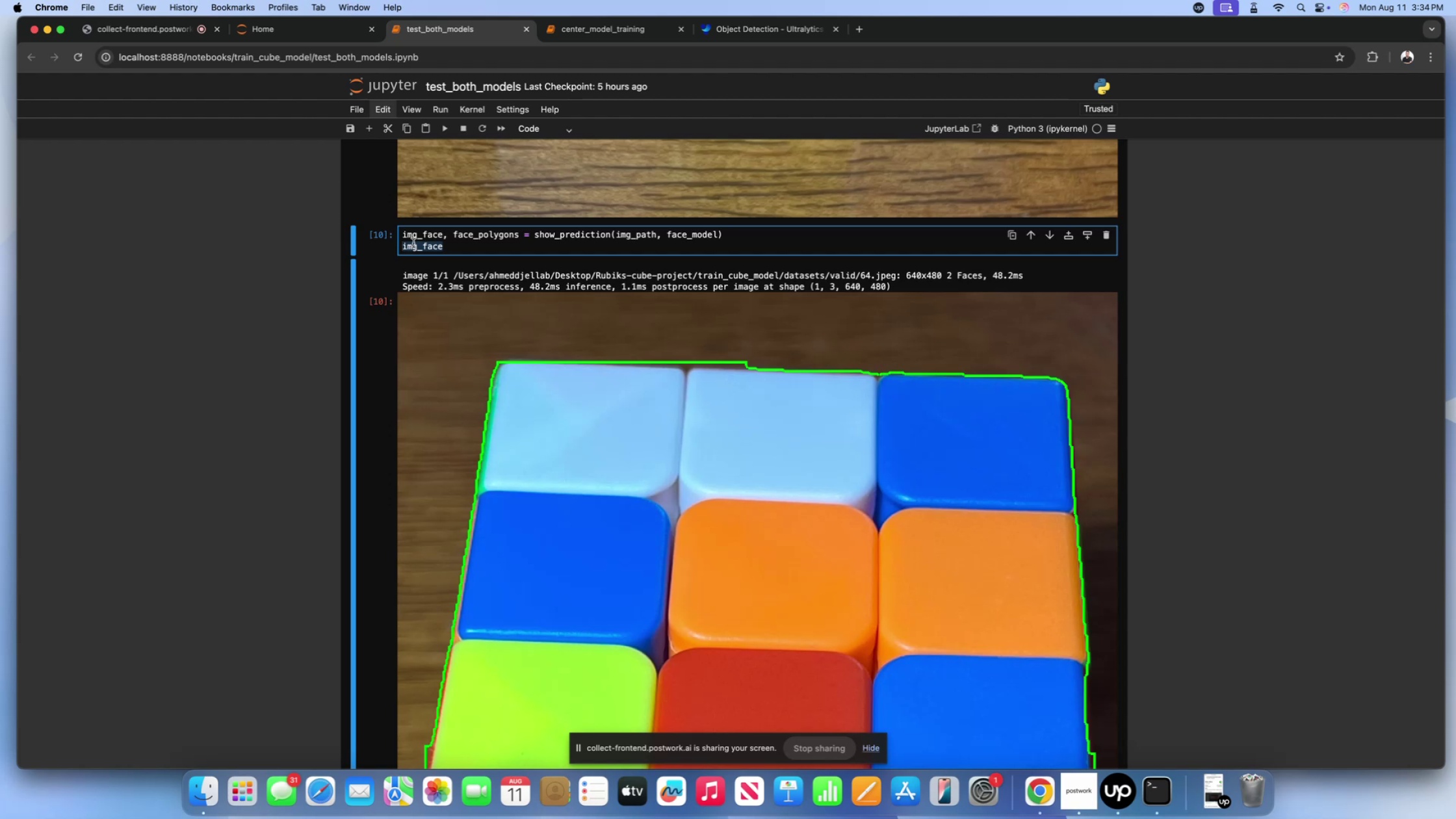 
key(Meta+CommandLeft)
 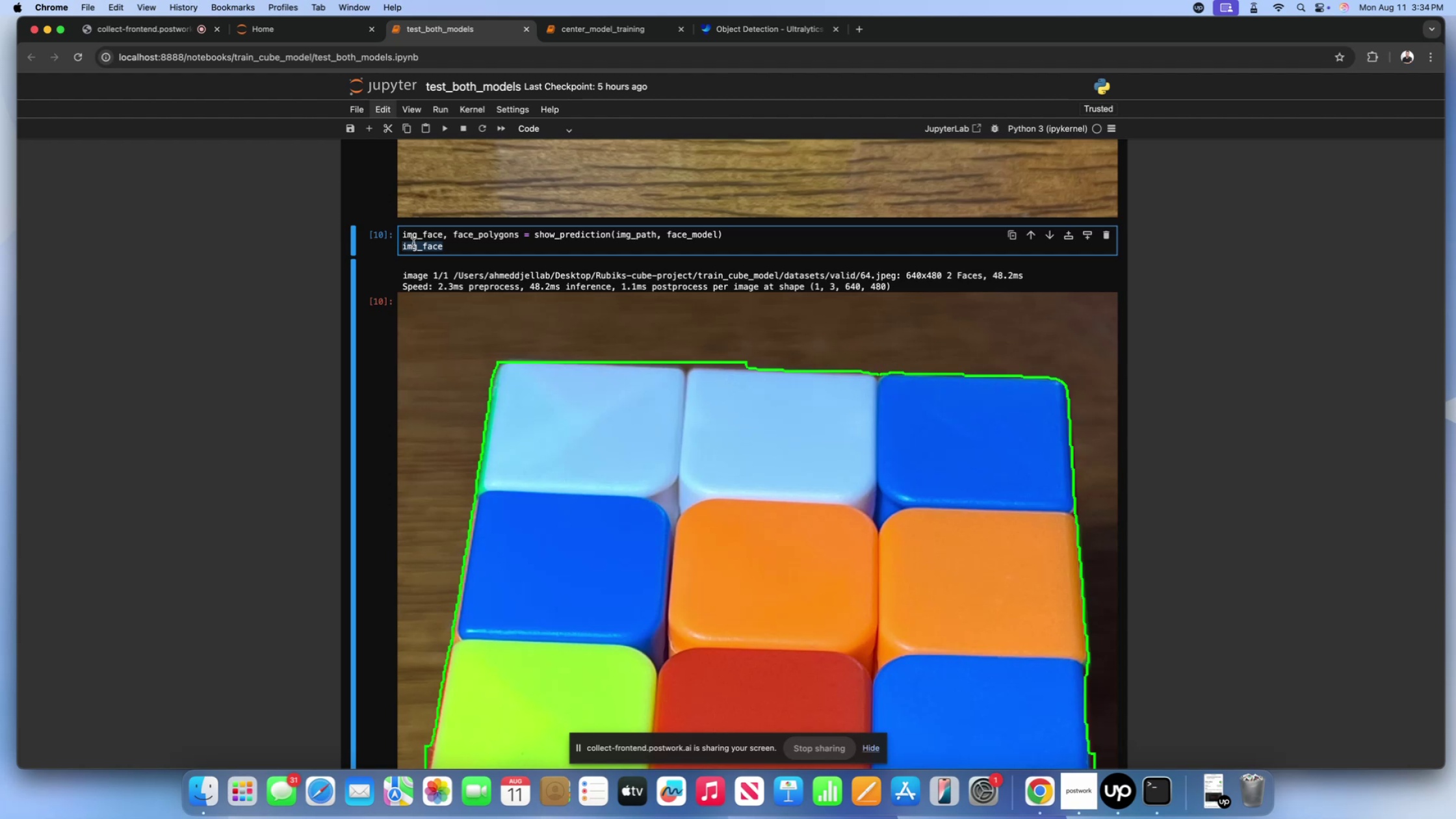 
key(Meta+C)
 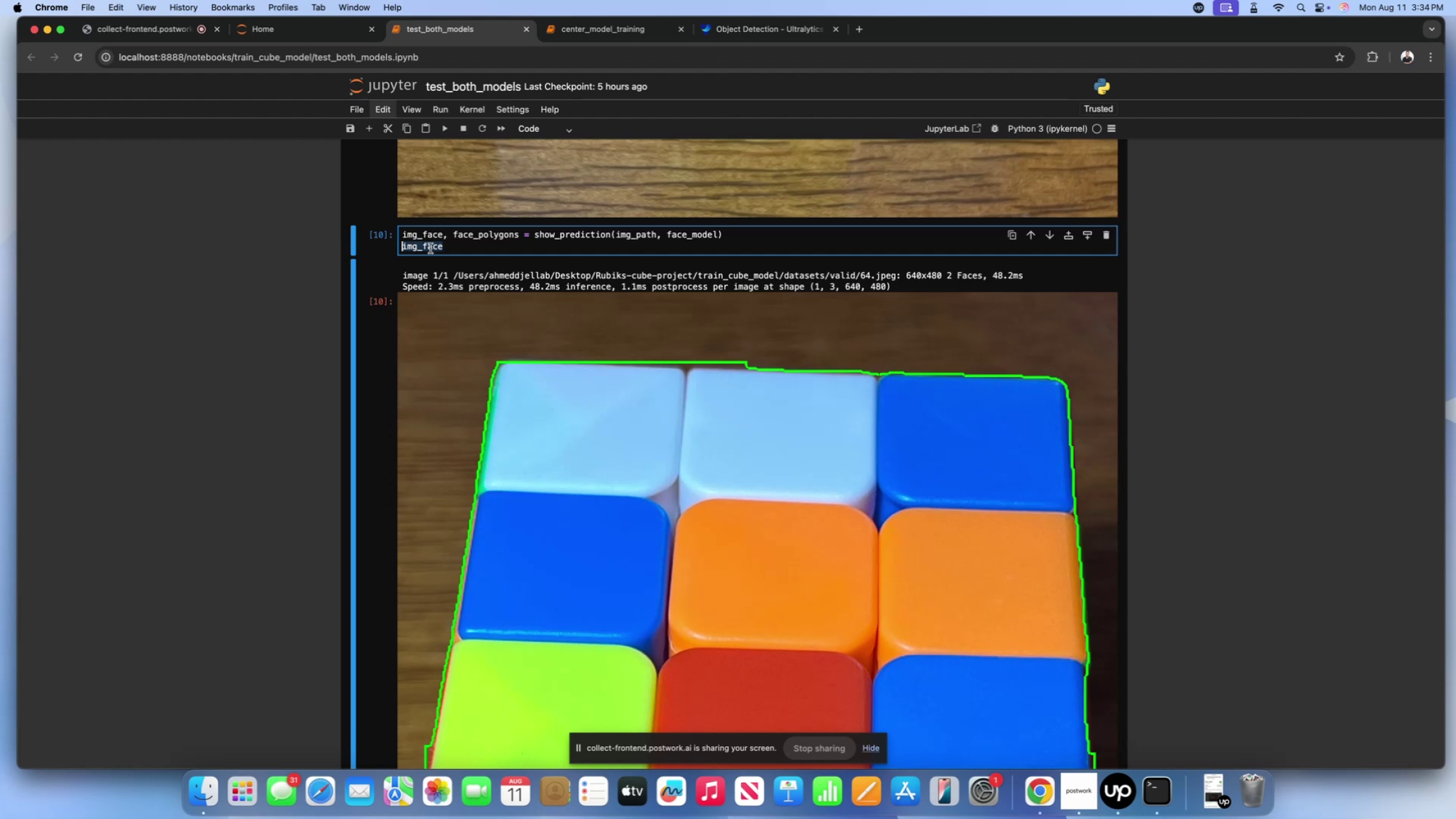 
scroll: coordinate [520, 351], scroll_direction: down, amount: 169.0
 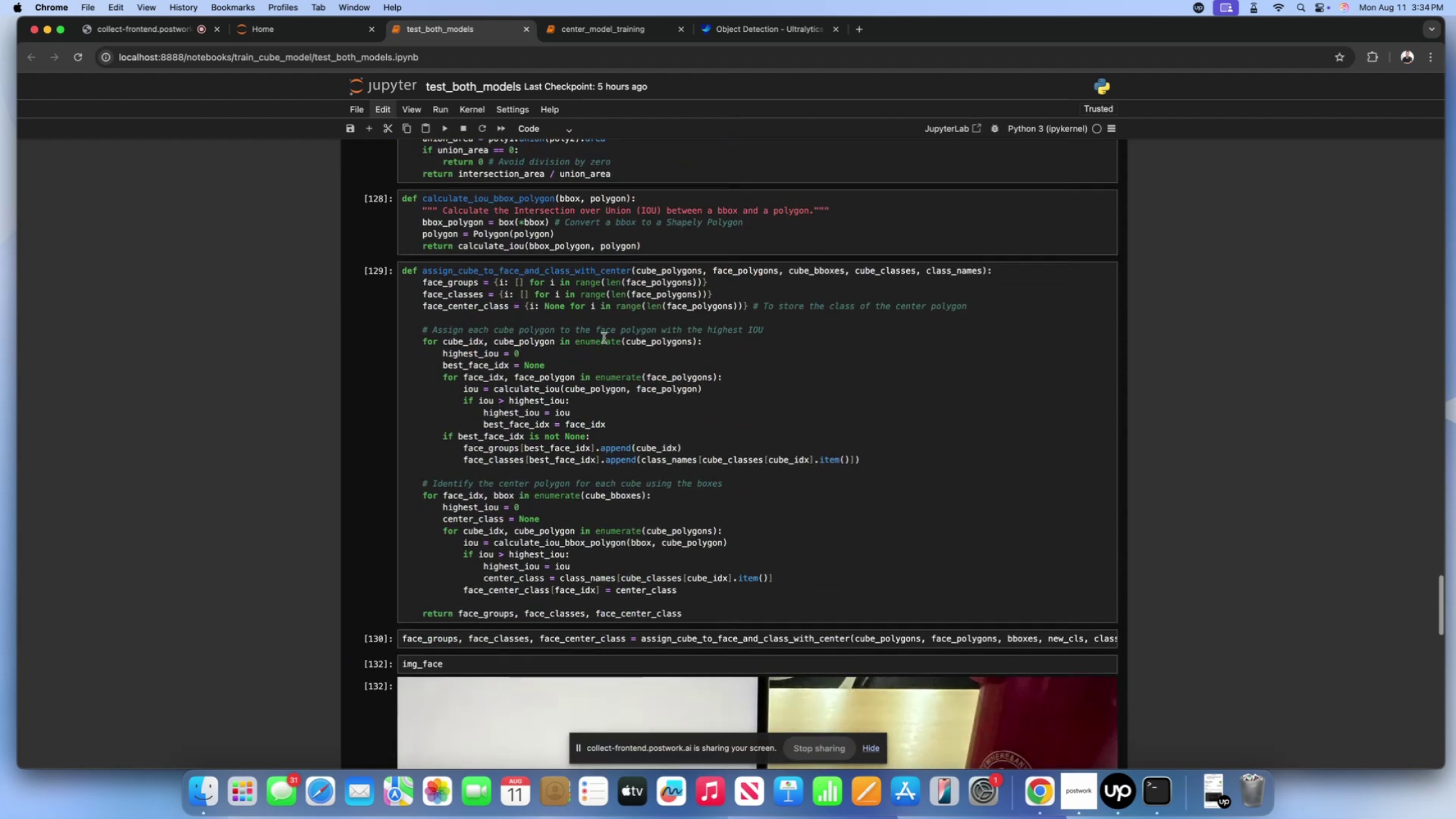 
left_click([604, 338])
 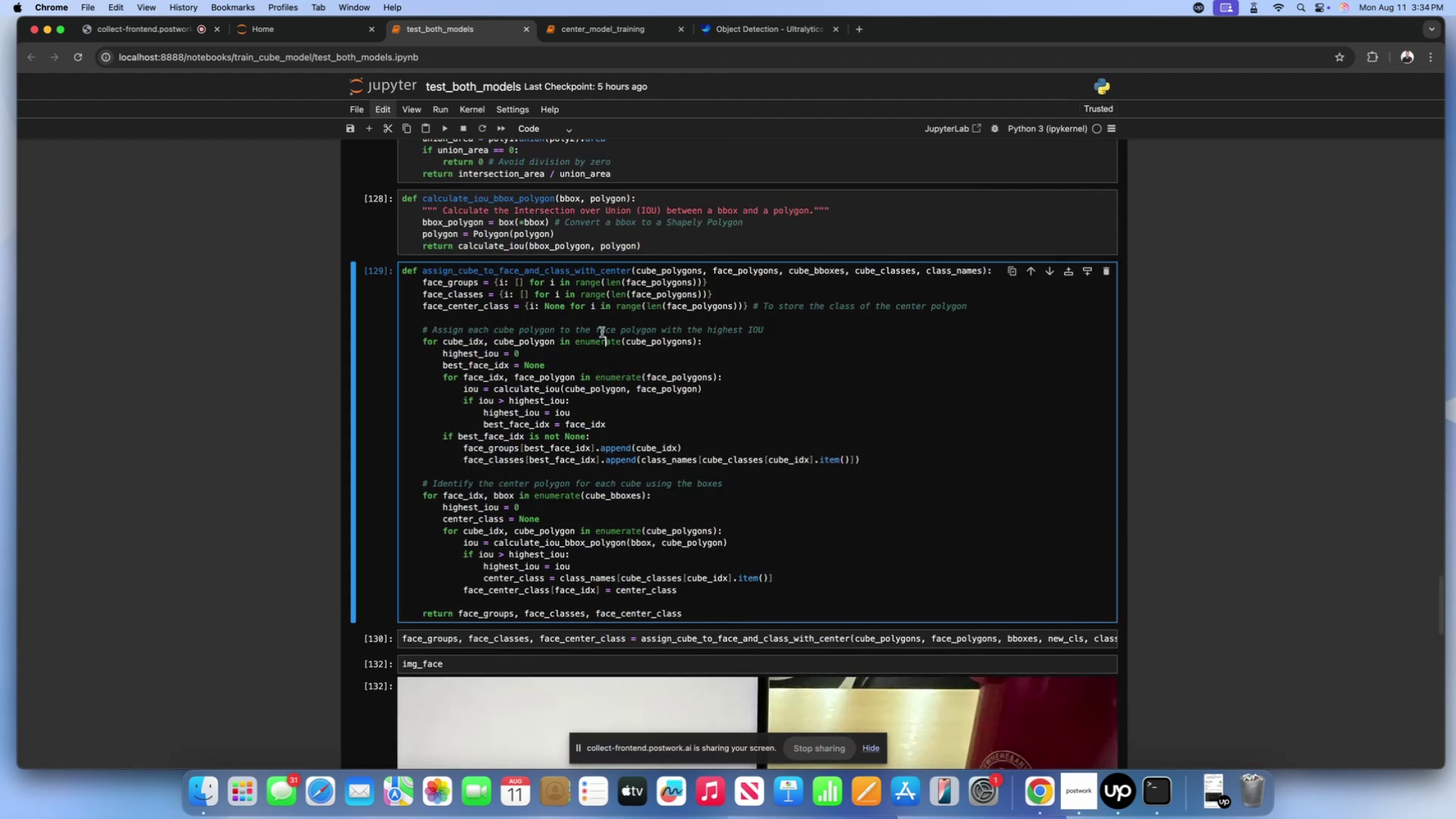 
scroll: coordinate [656, 434], scroll_direction: up, amount: 29.0
 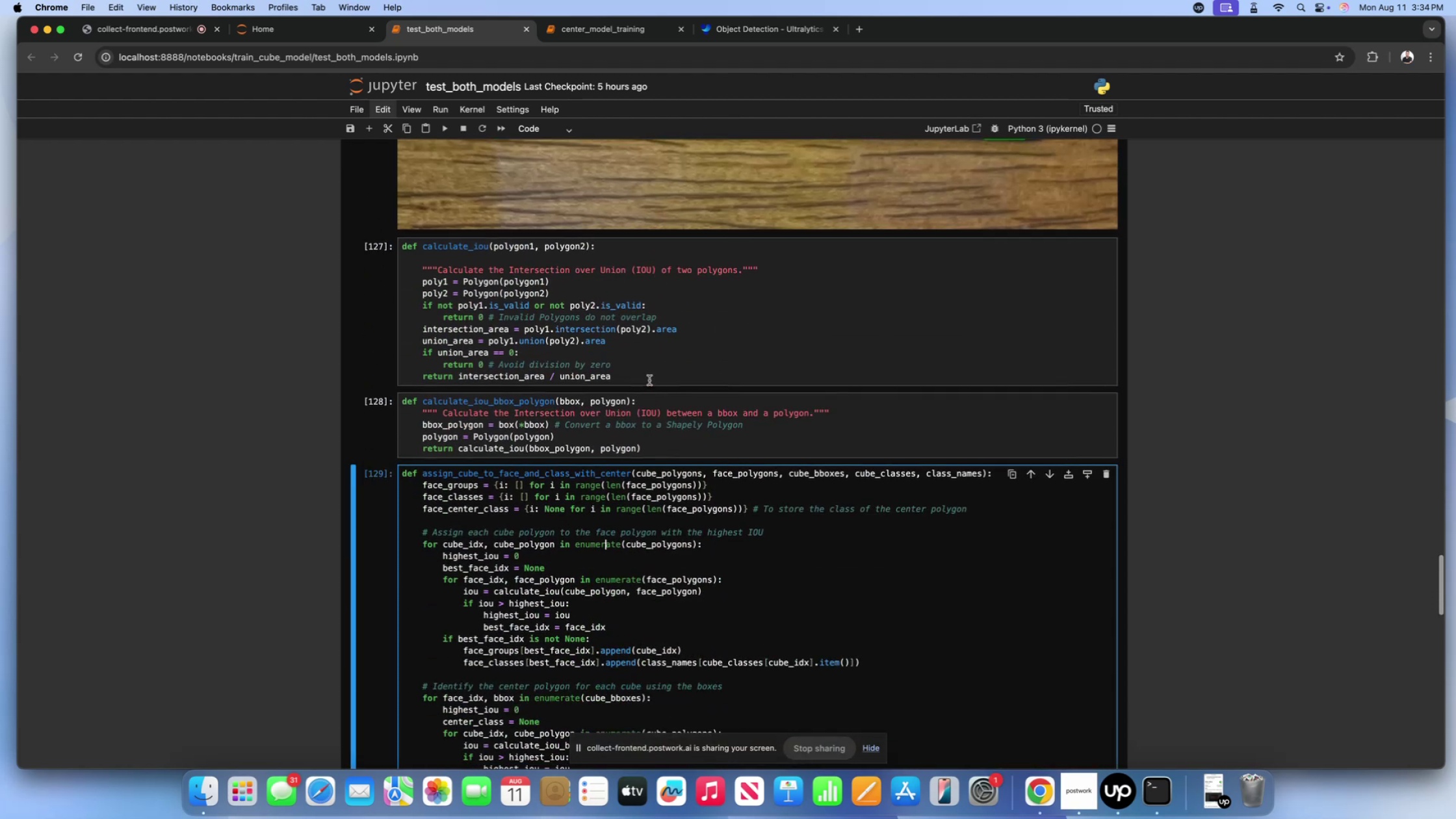 
left_click([649, 380])
 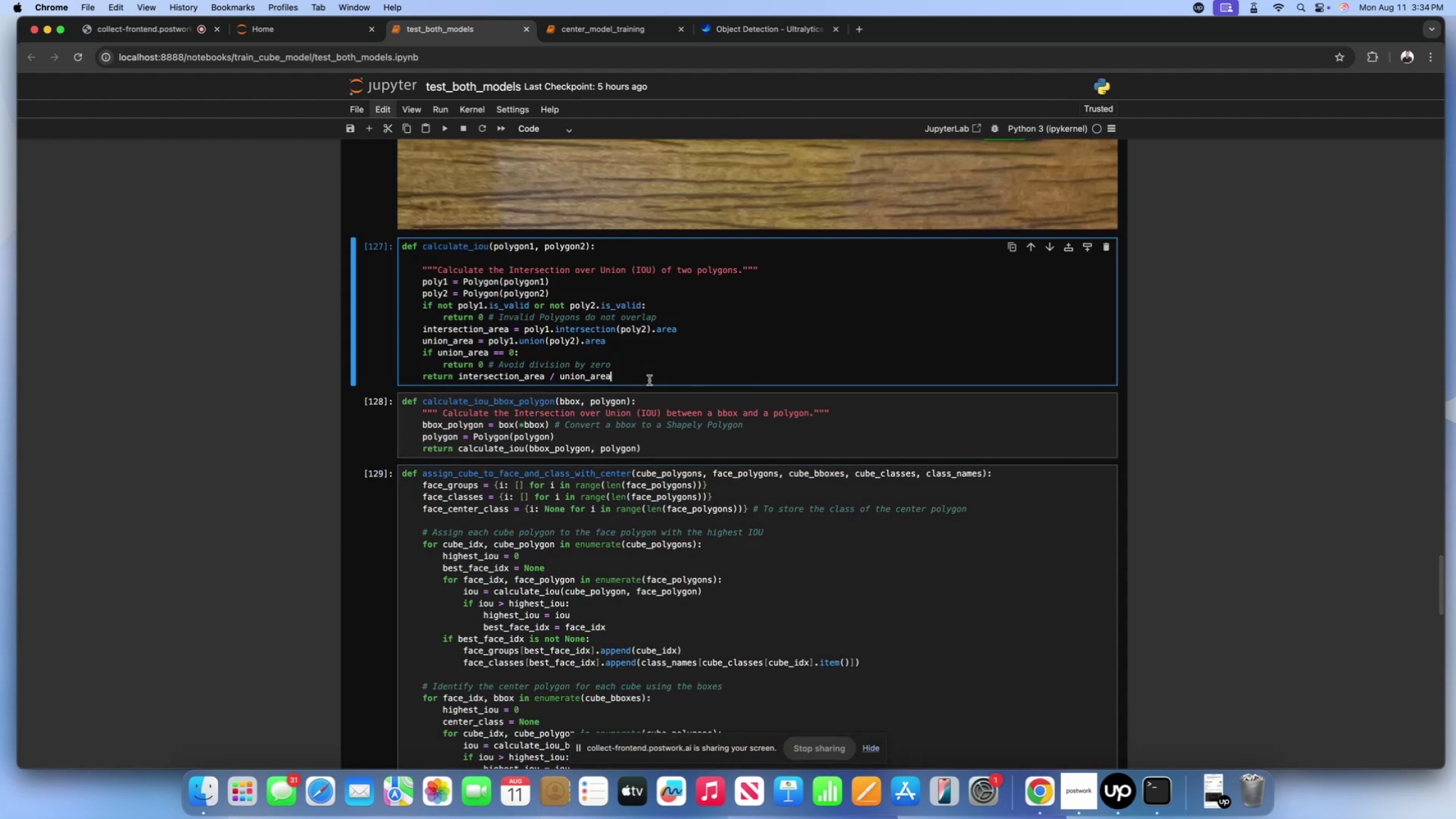 
key(Shift+Enter)
 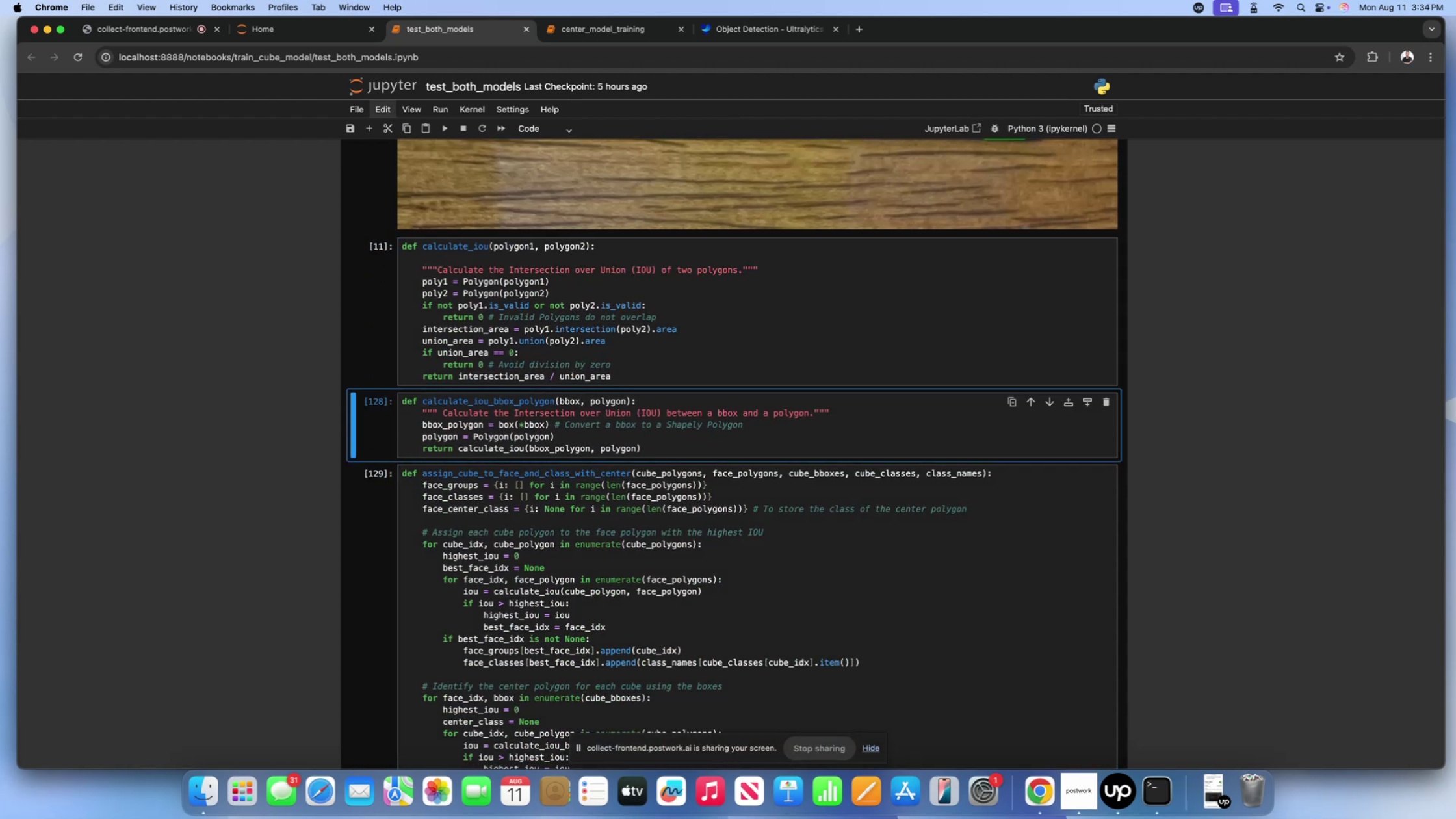 
key(Shift+Enter)
 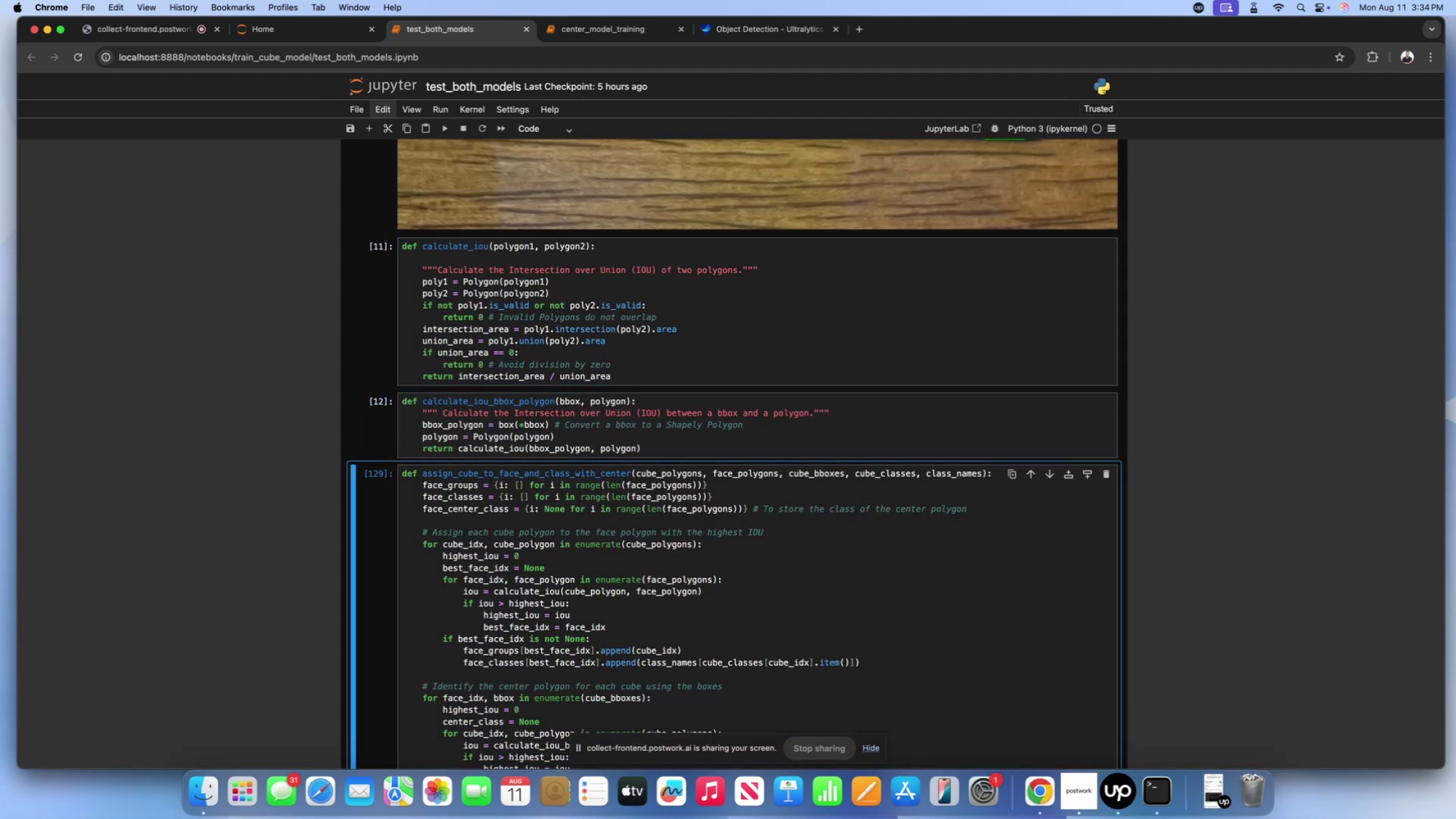 
key(Shift+ShiftLeft)
 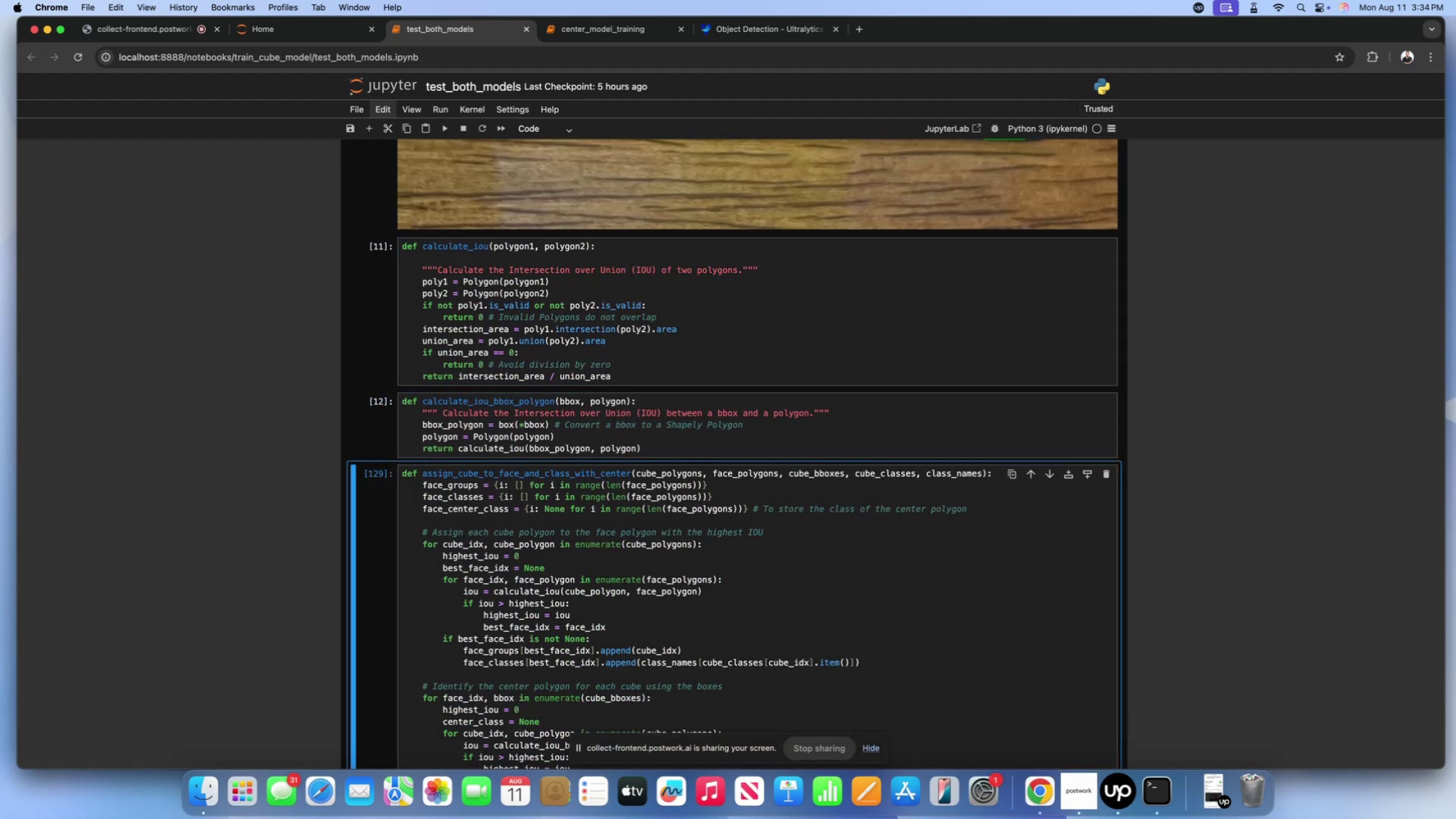 
key(Shift+Enter)
 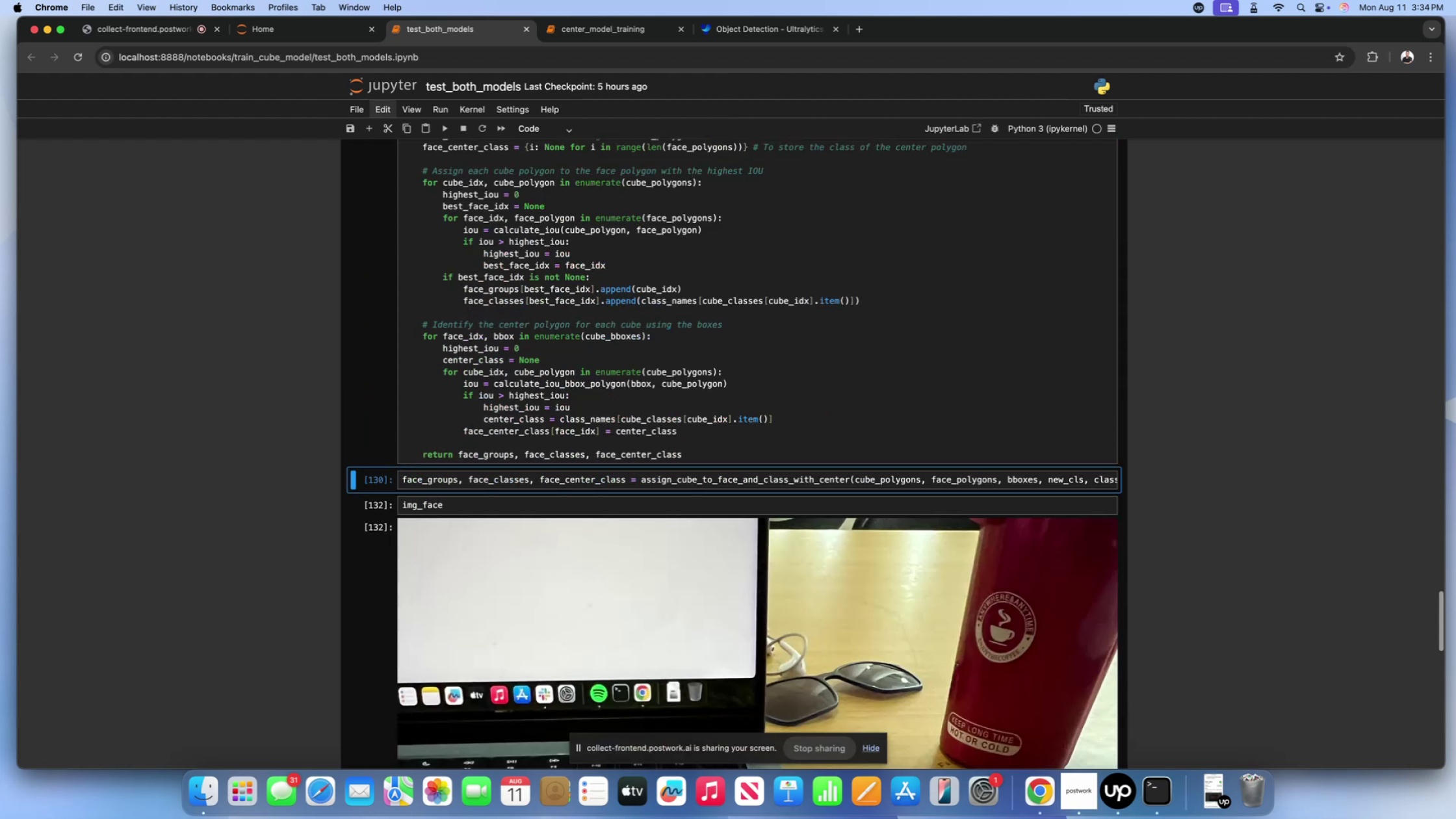 
scroll: coordinate [649, 380], scroll_direction: down, amount: 21.0
 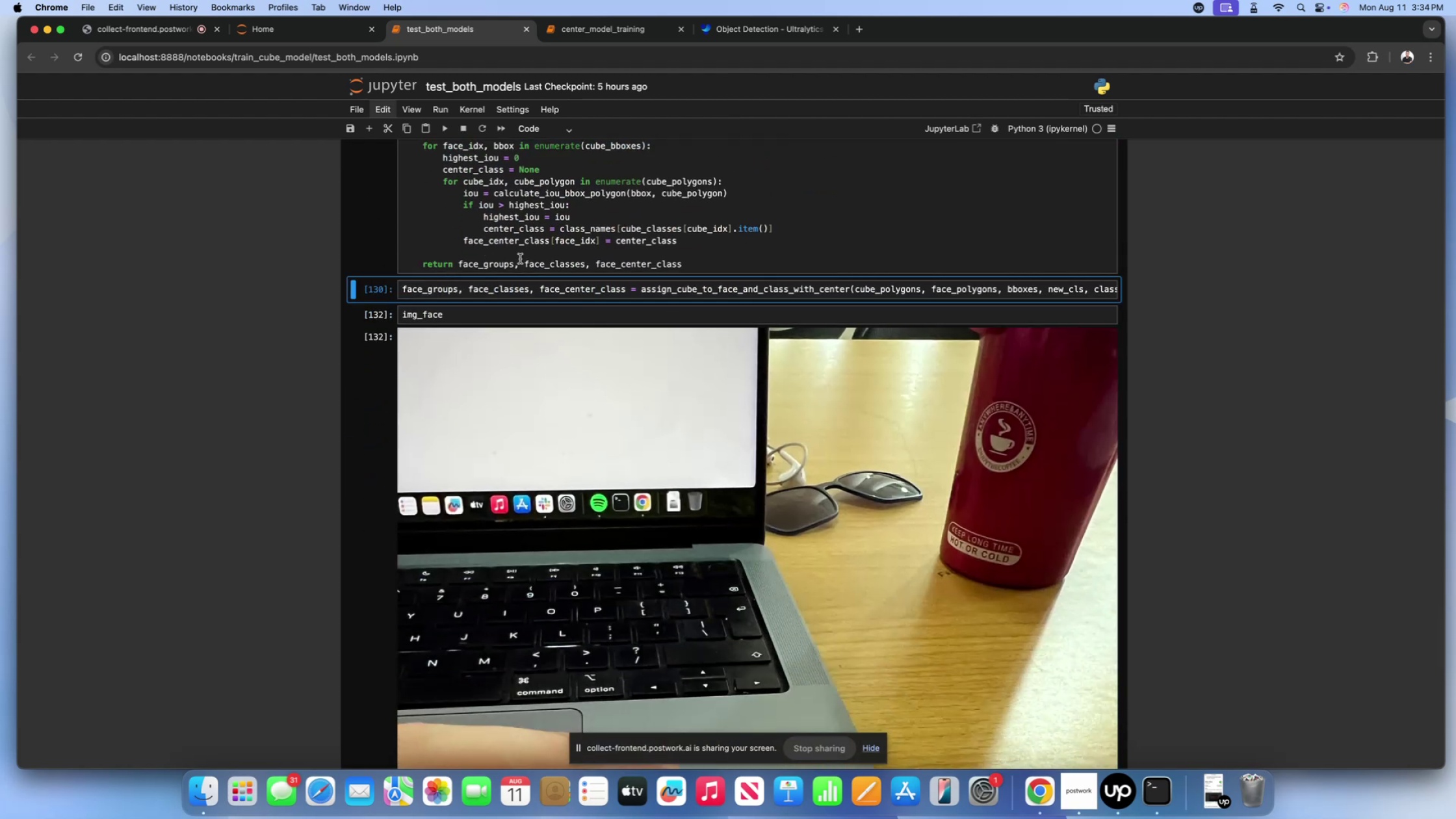 
key(Shift+Enter)
 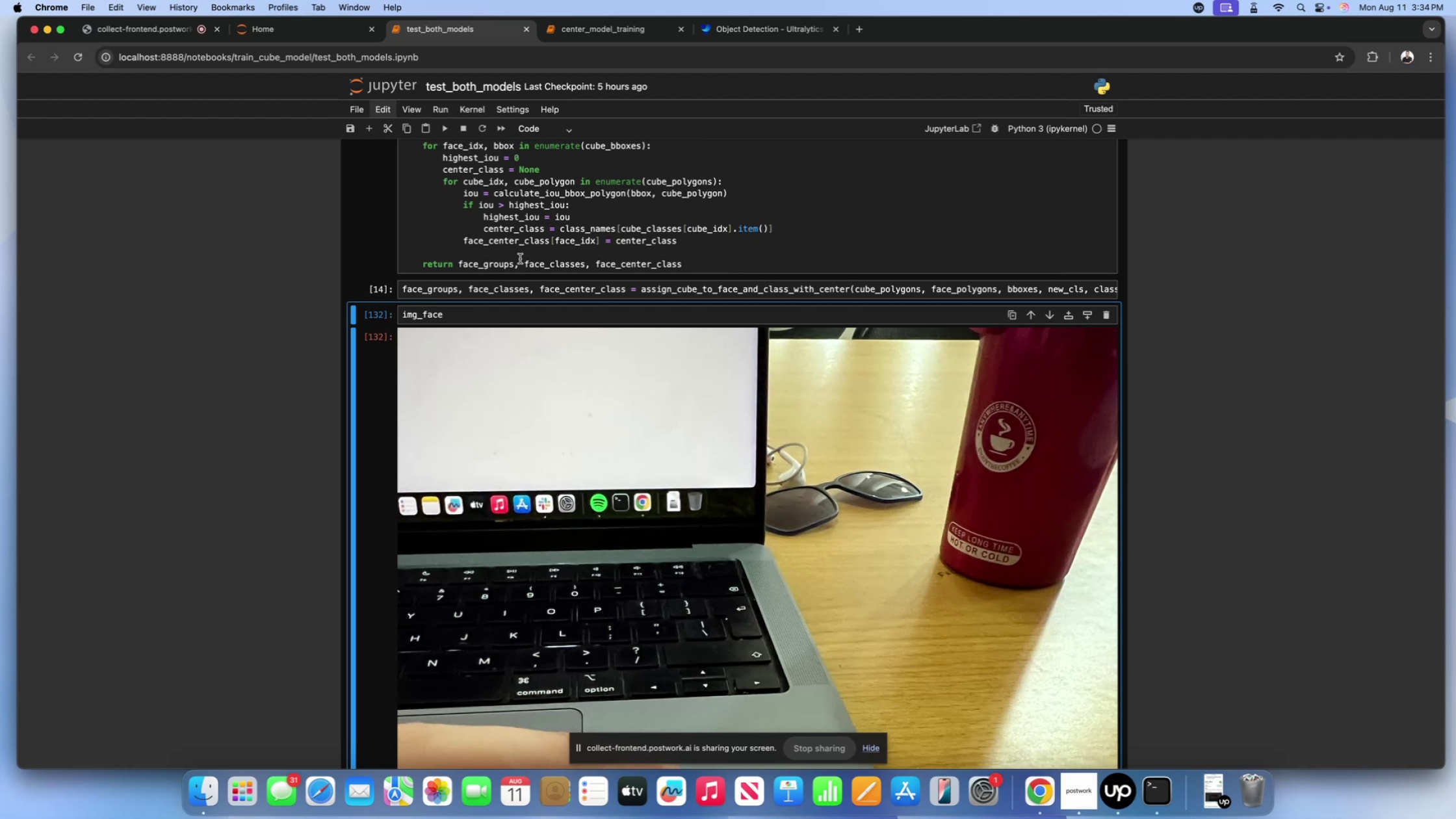 
key(Shift+Enter)
 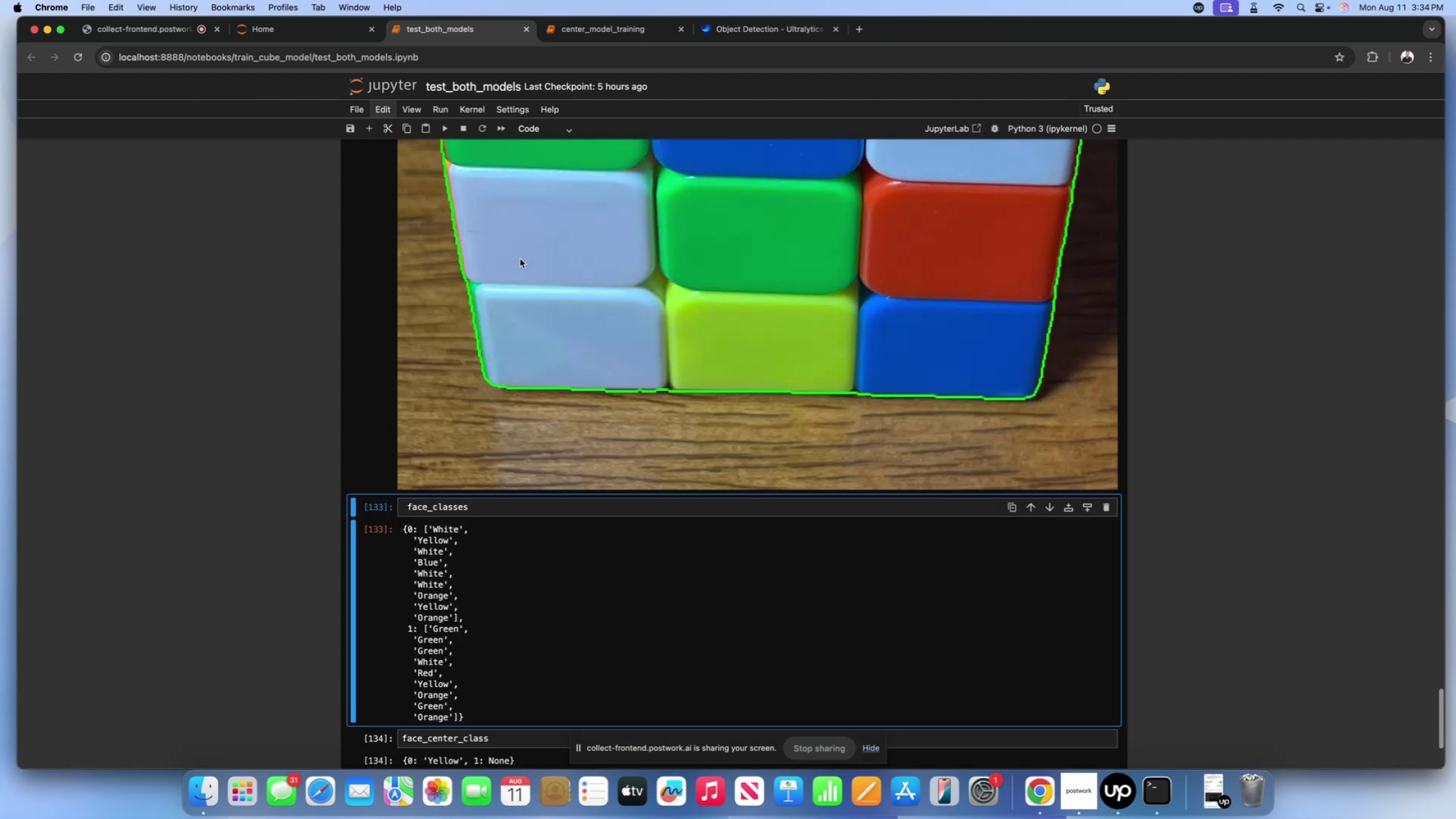 
key(Shift+ShiftLeft)
 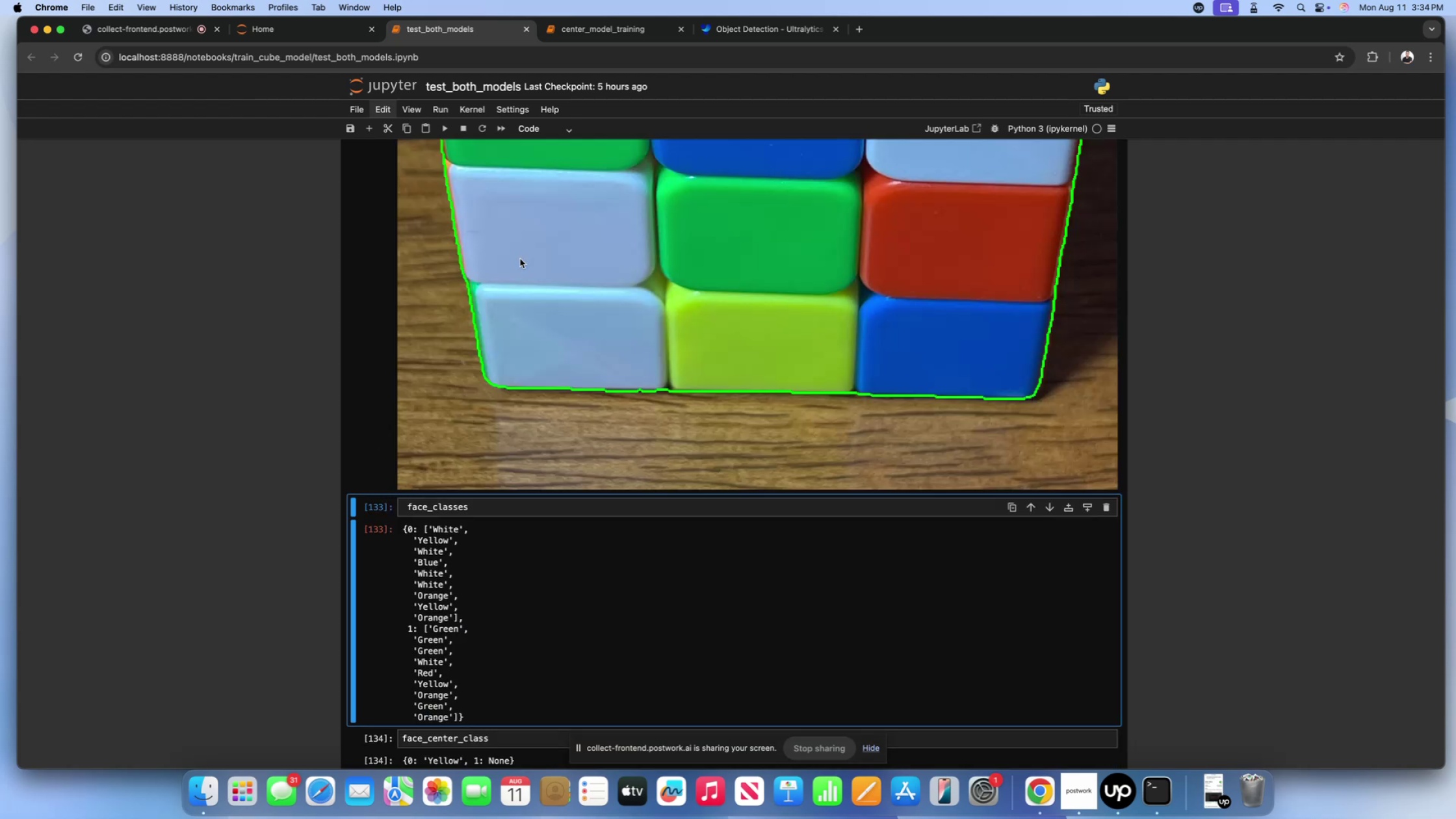 
key(Shift+Enter)
 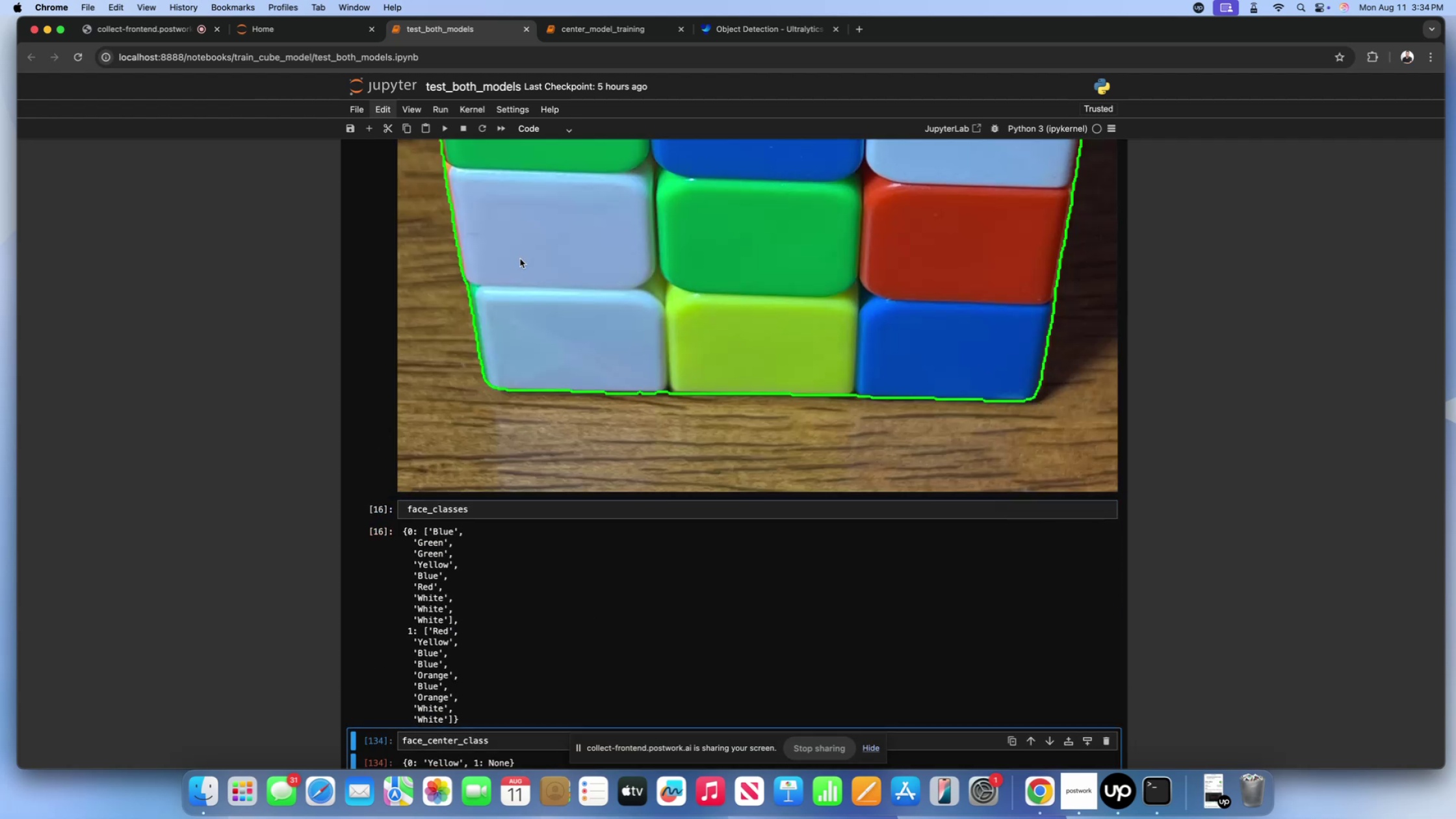 
key(Shift+ShiftLeft)
 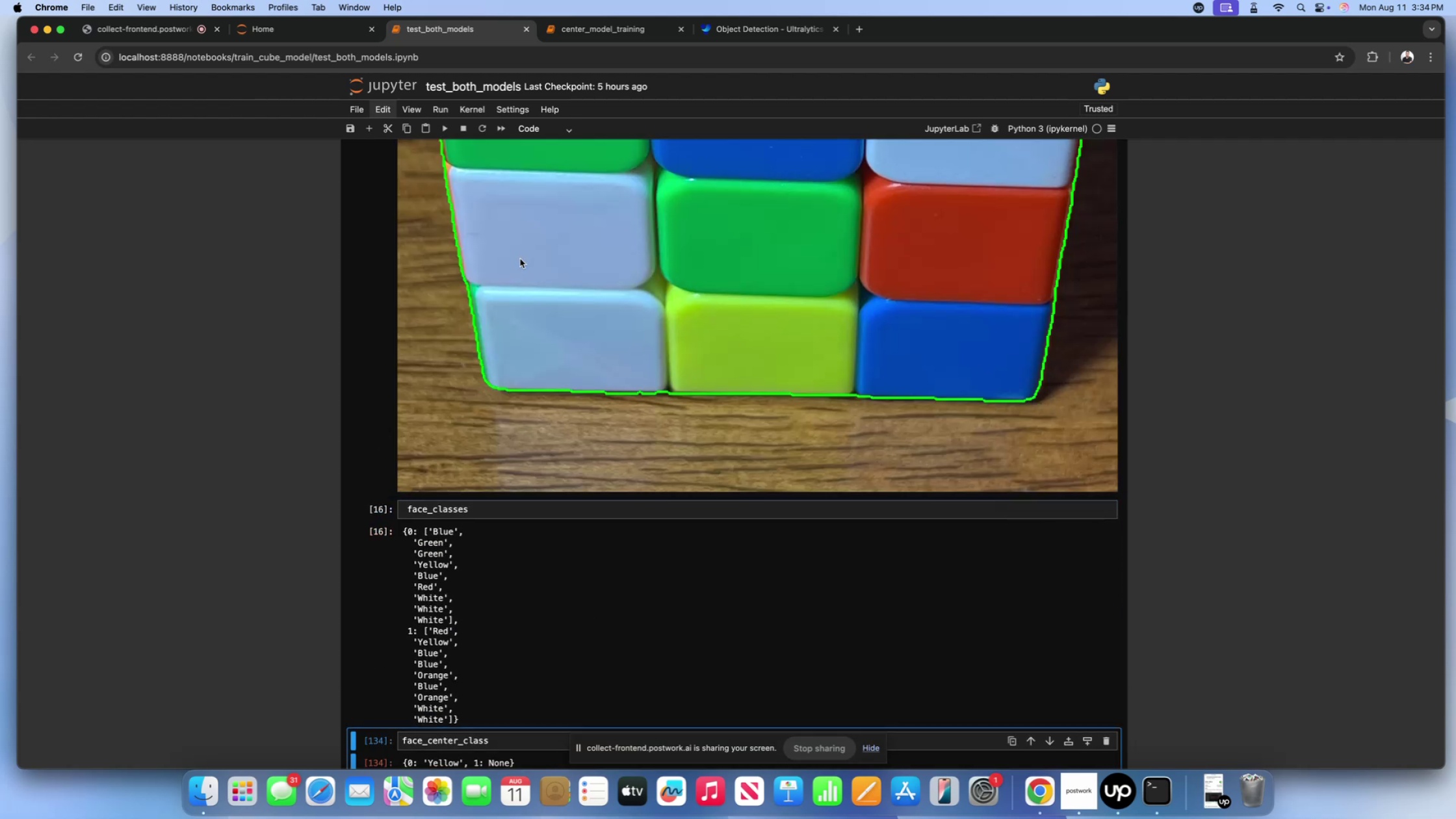 
key(Shift+Enter)
 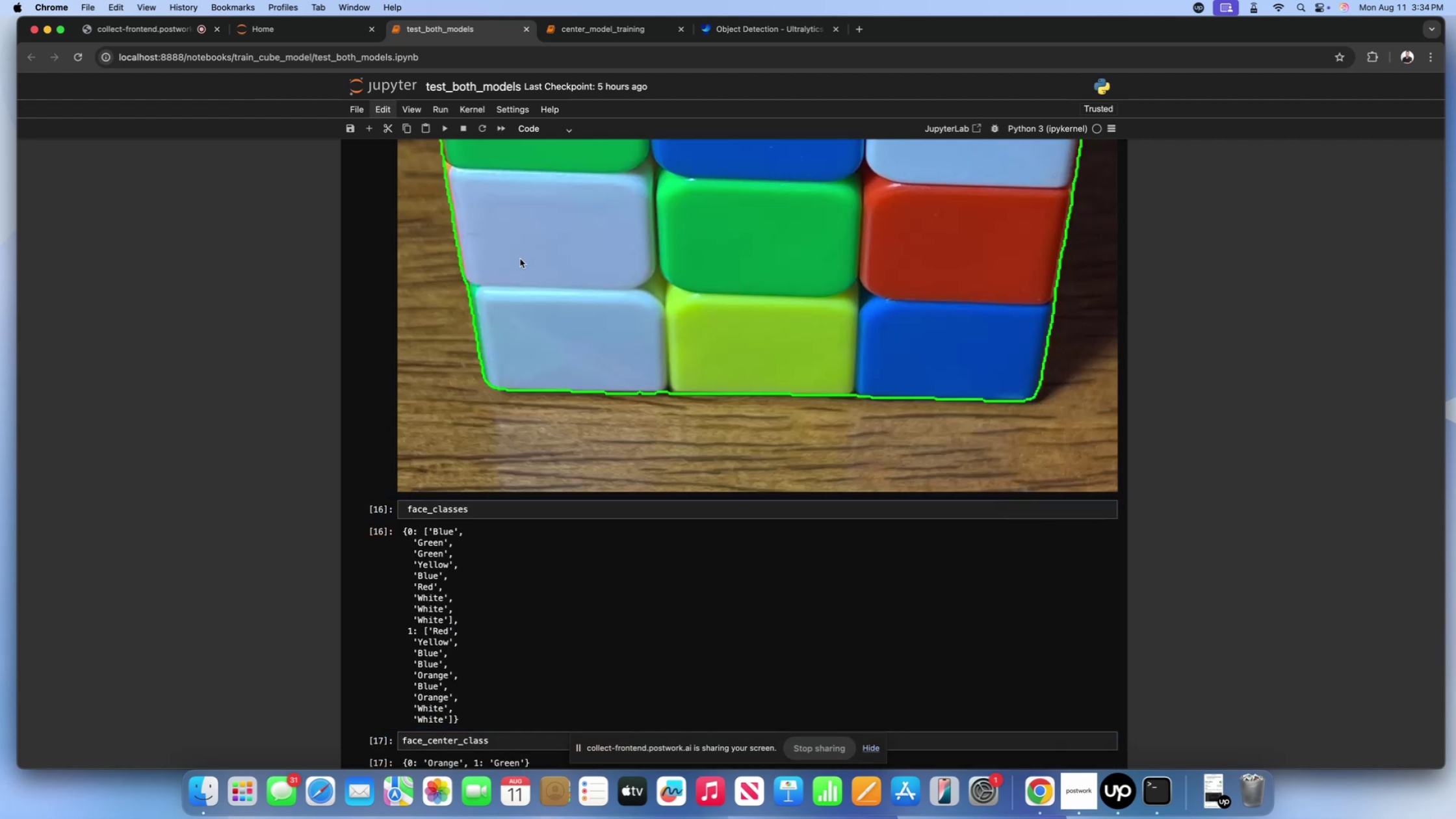 
scroll: coordinate [520, 259], scroll_direction: down, amount: 55.0
 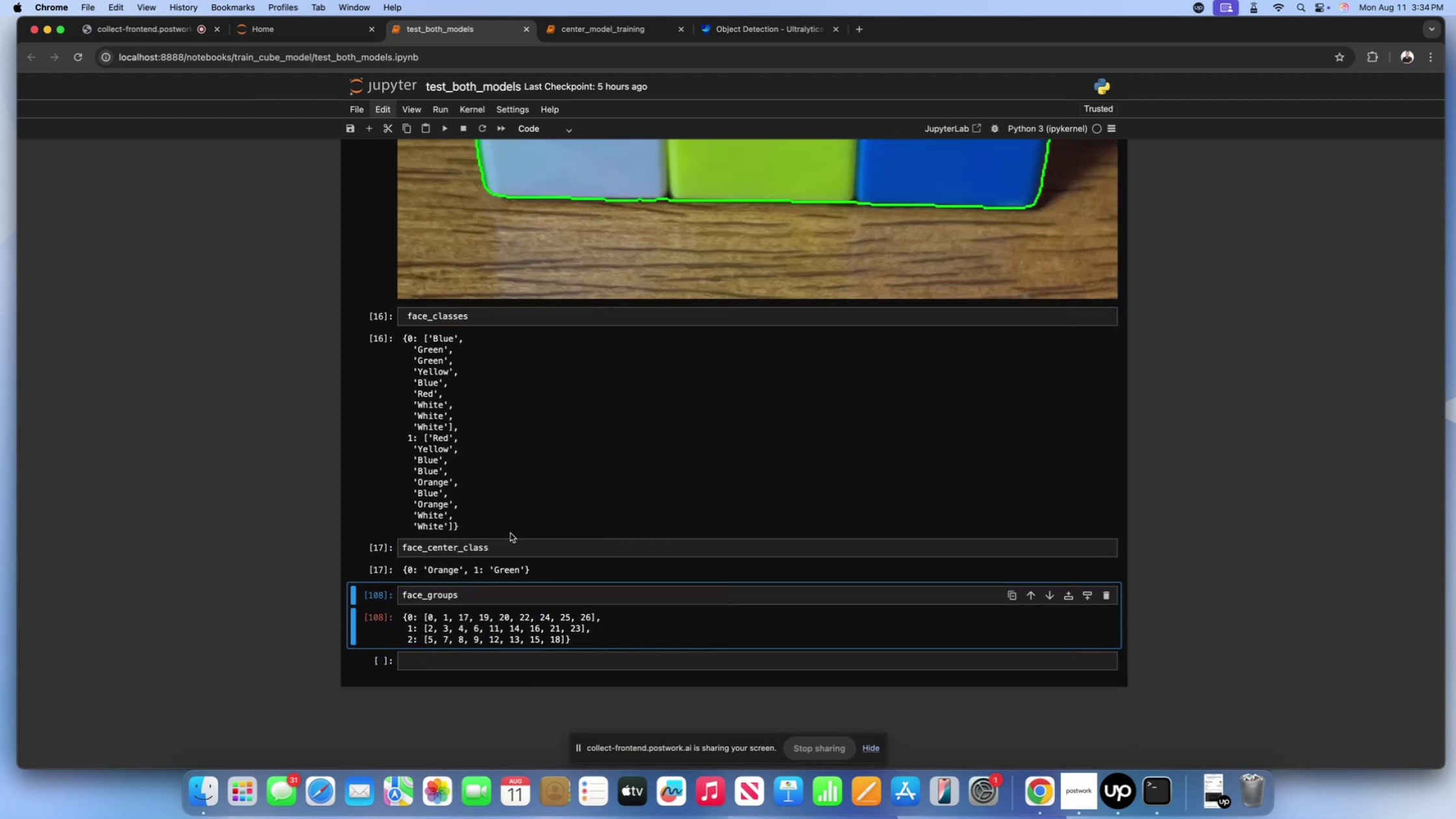 
scroll: coordinate [656, 406], scroll_direction: up, amount: 87.0
 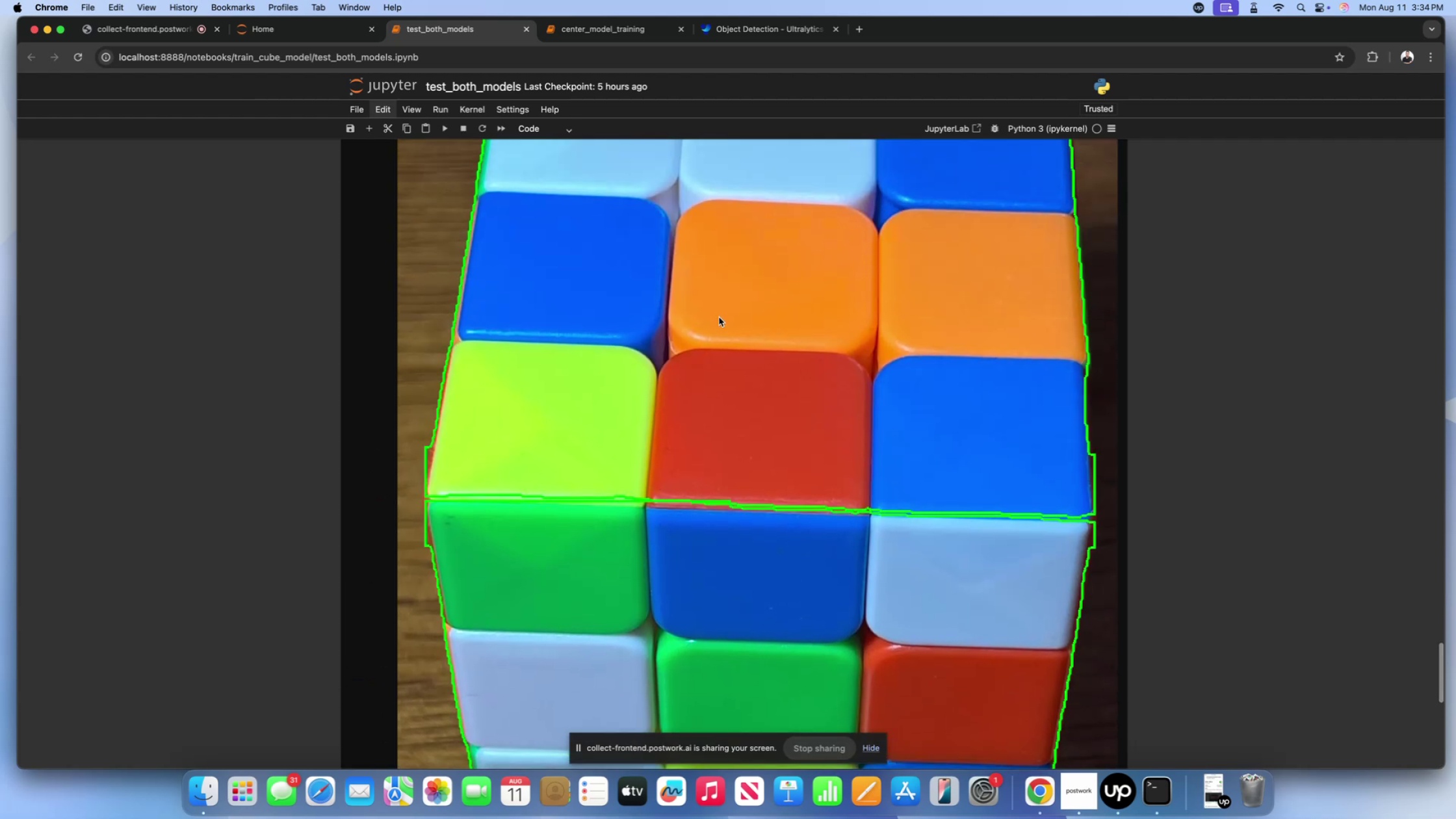 
scroll: coordinate [747, 355], scroll_direction: down, amount: 69.0
 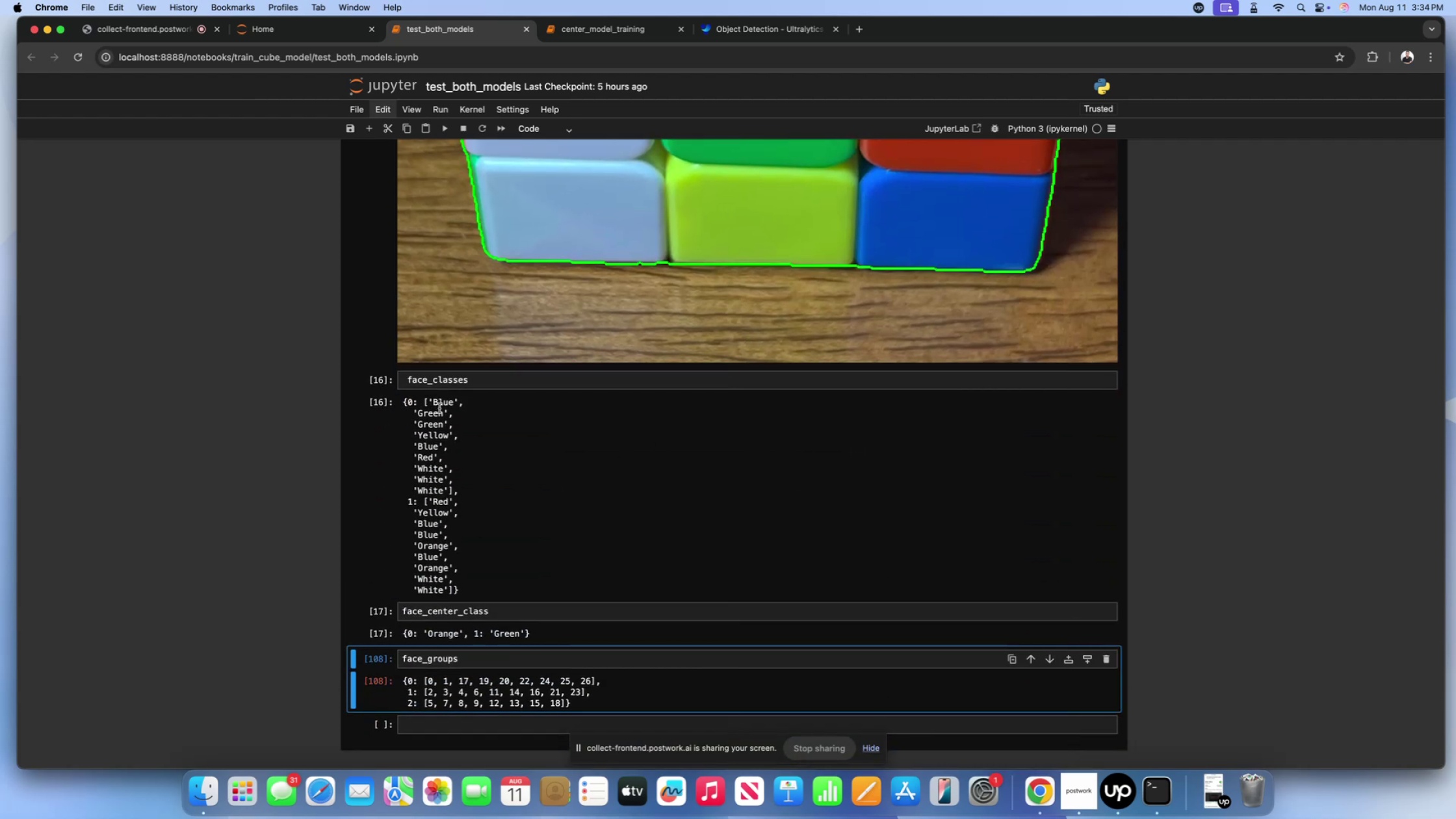 
left_click_drag(start_coordinate=[432, 402], to_coordinate=[453, 424])
 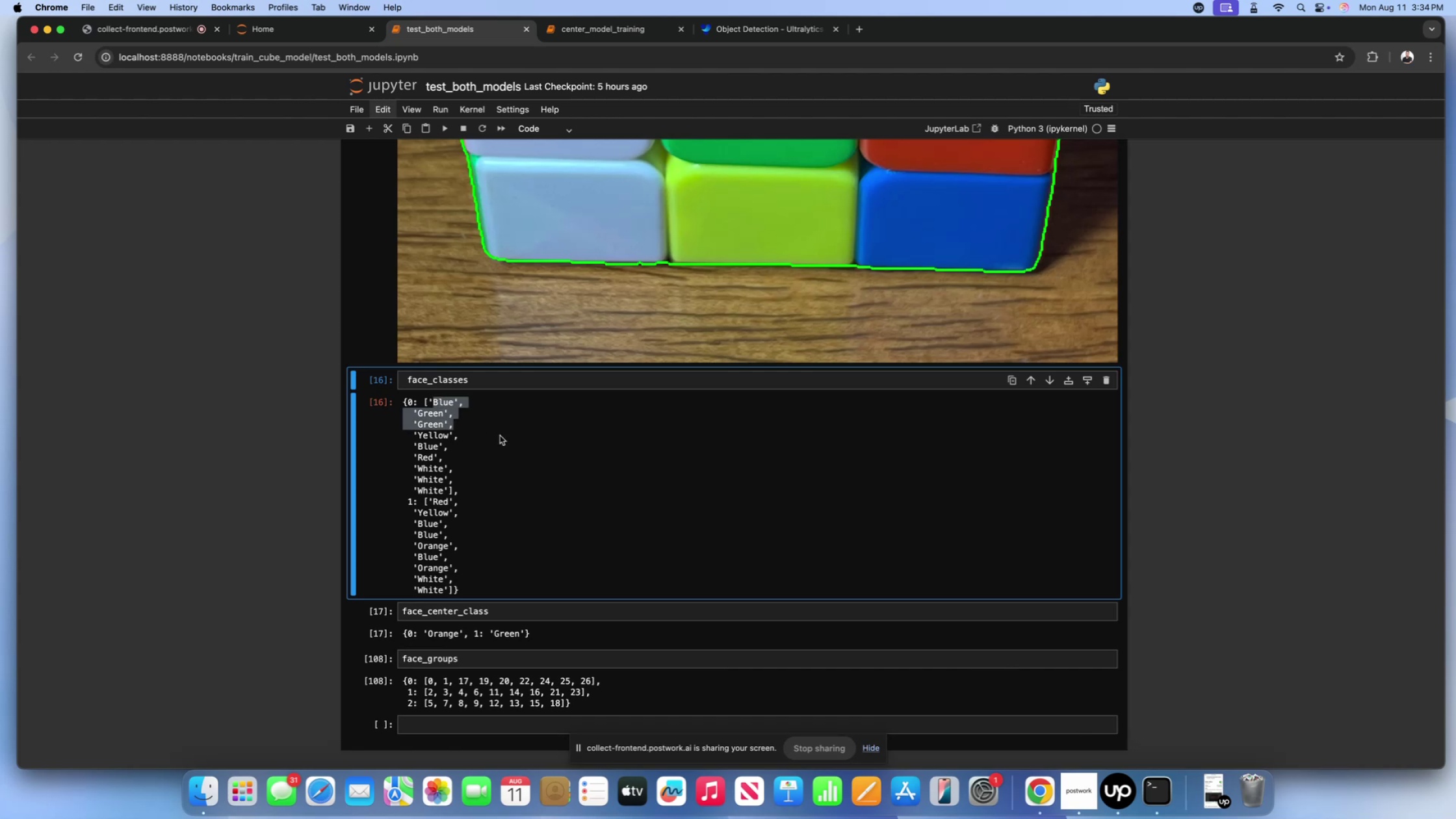 
scroll: coordinate [566, 465], scroll_direction: up, amount: 41.0
 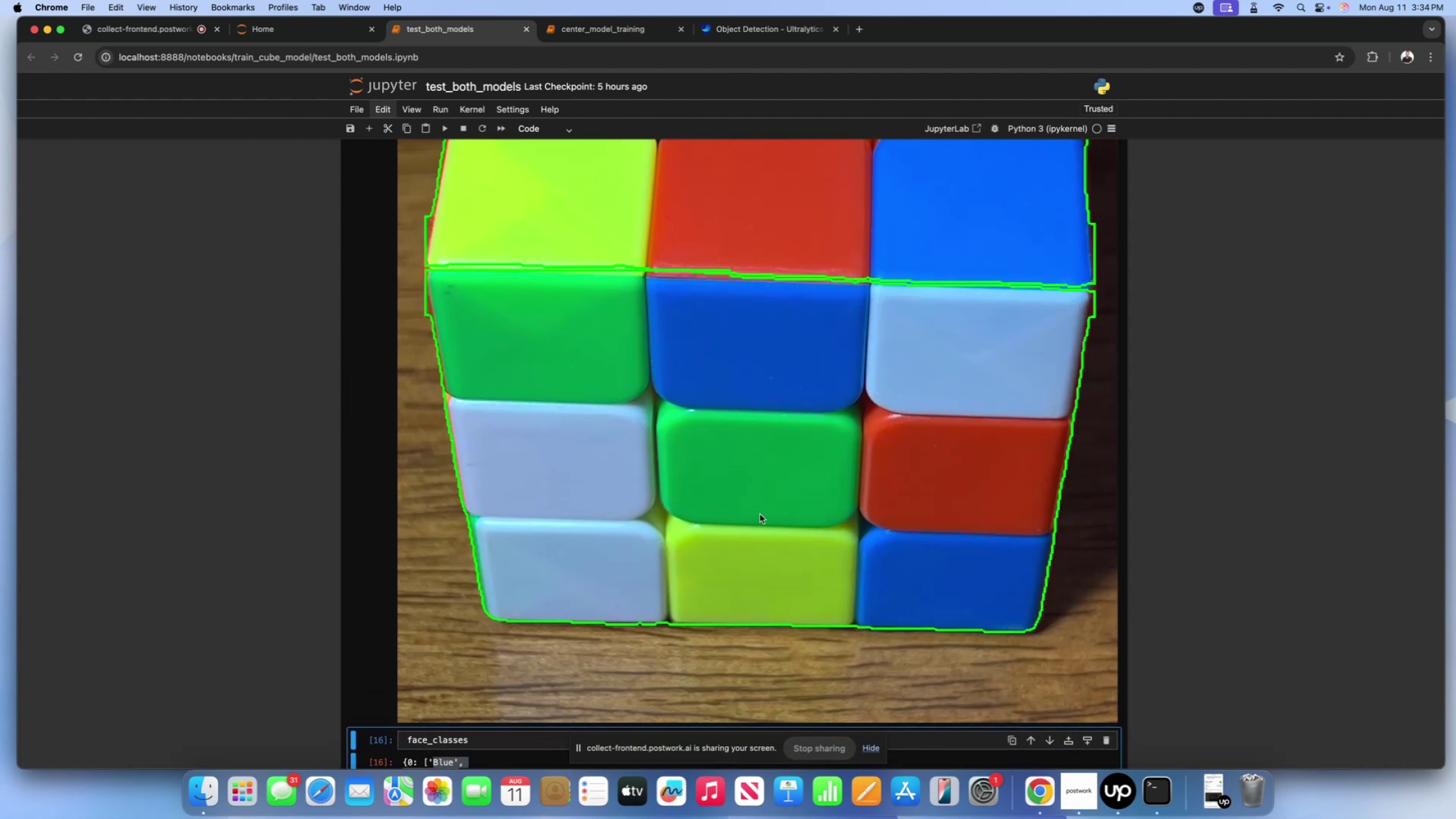 
scroll: coordinate [549, 385], scroll_direction: down, amount: 47.0
 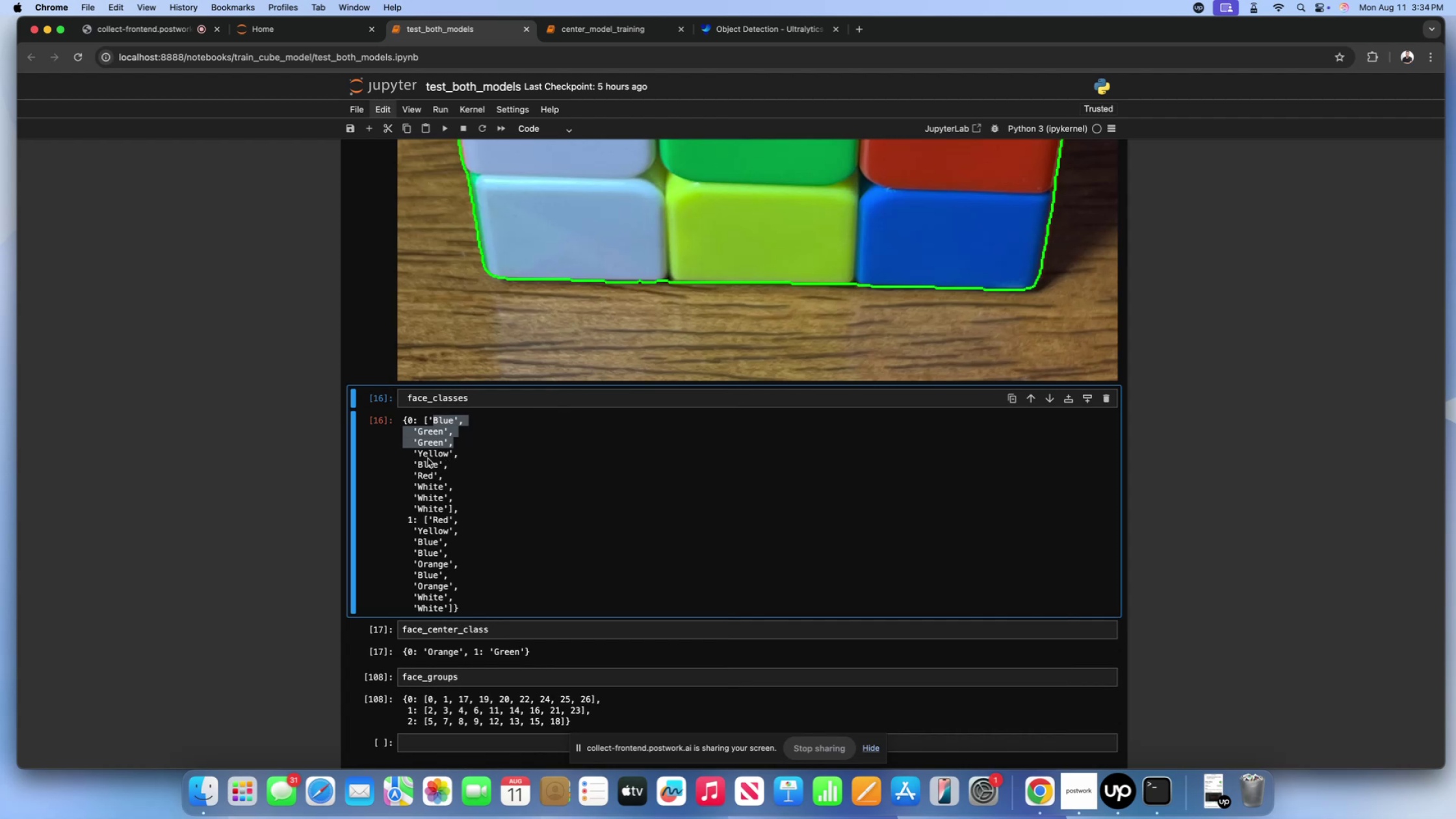 
left_click_drag(start_coordinate=[409, 450], to_coordinate=[454, 473])
 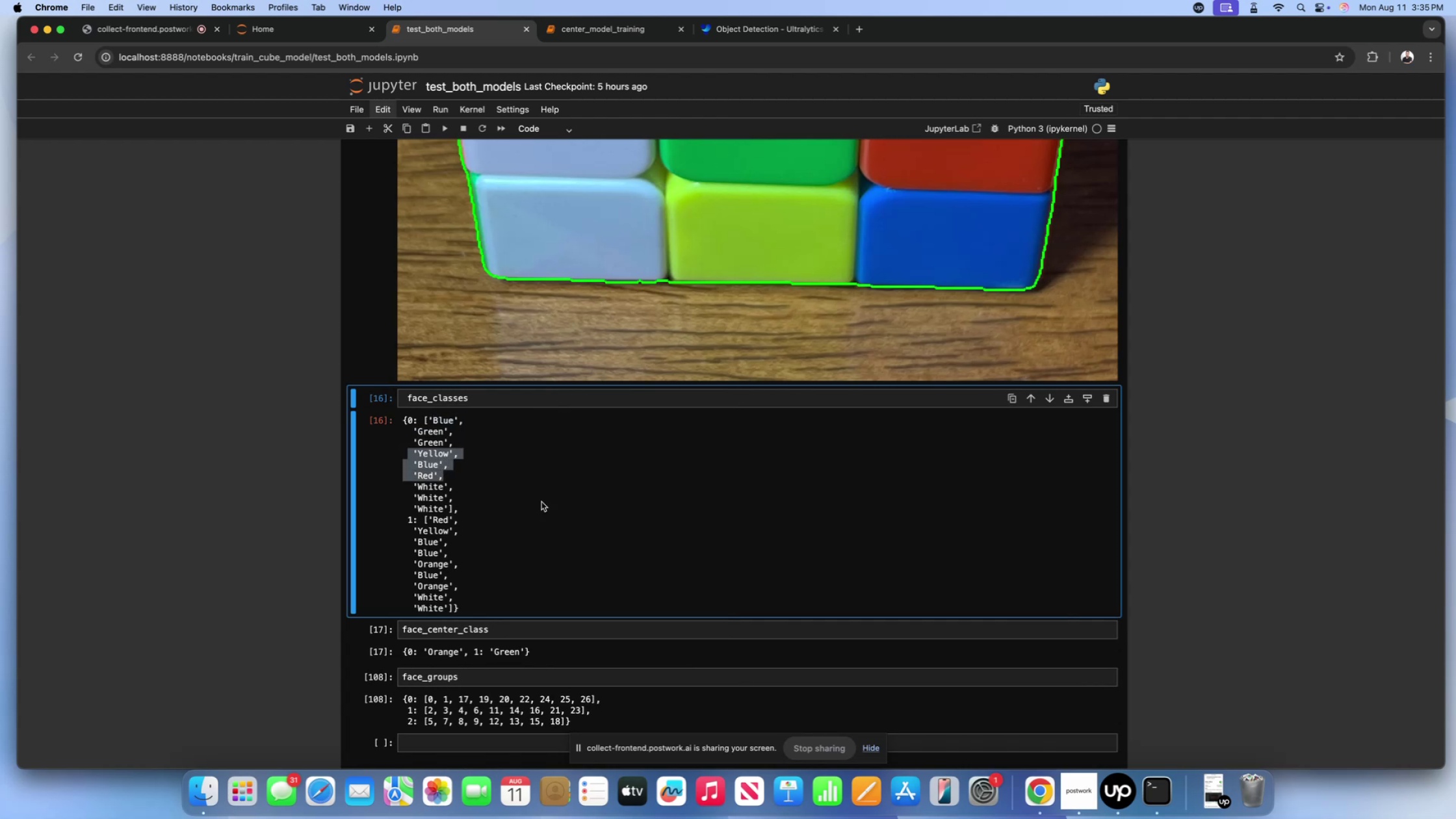 
scroll: coordinate [560, 505], scroll_direction: up, amount: 47.0
 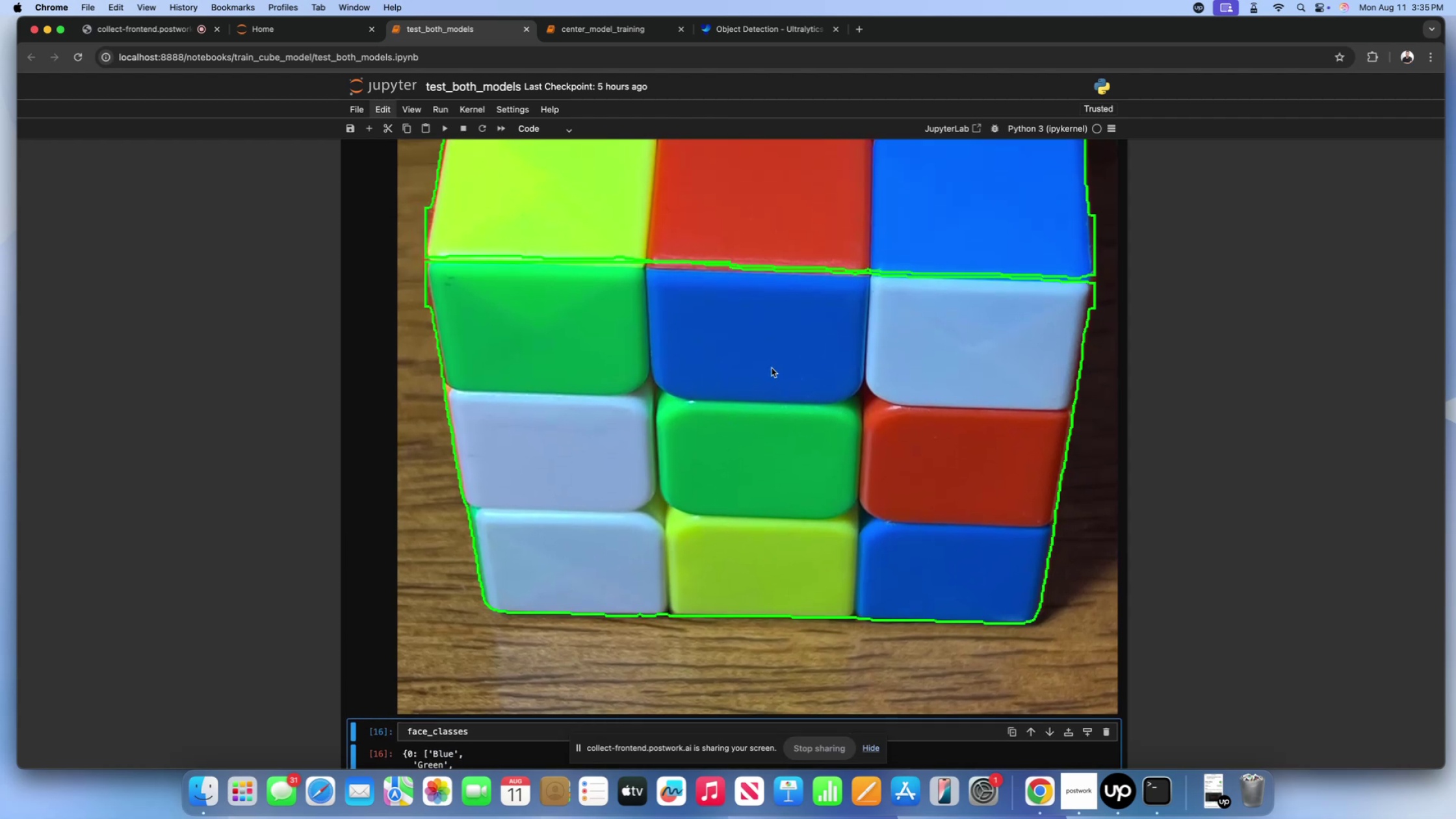 
scroll: coordinate [783, 467], scroll_direction: down, amount: 53.0
 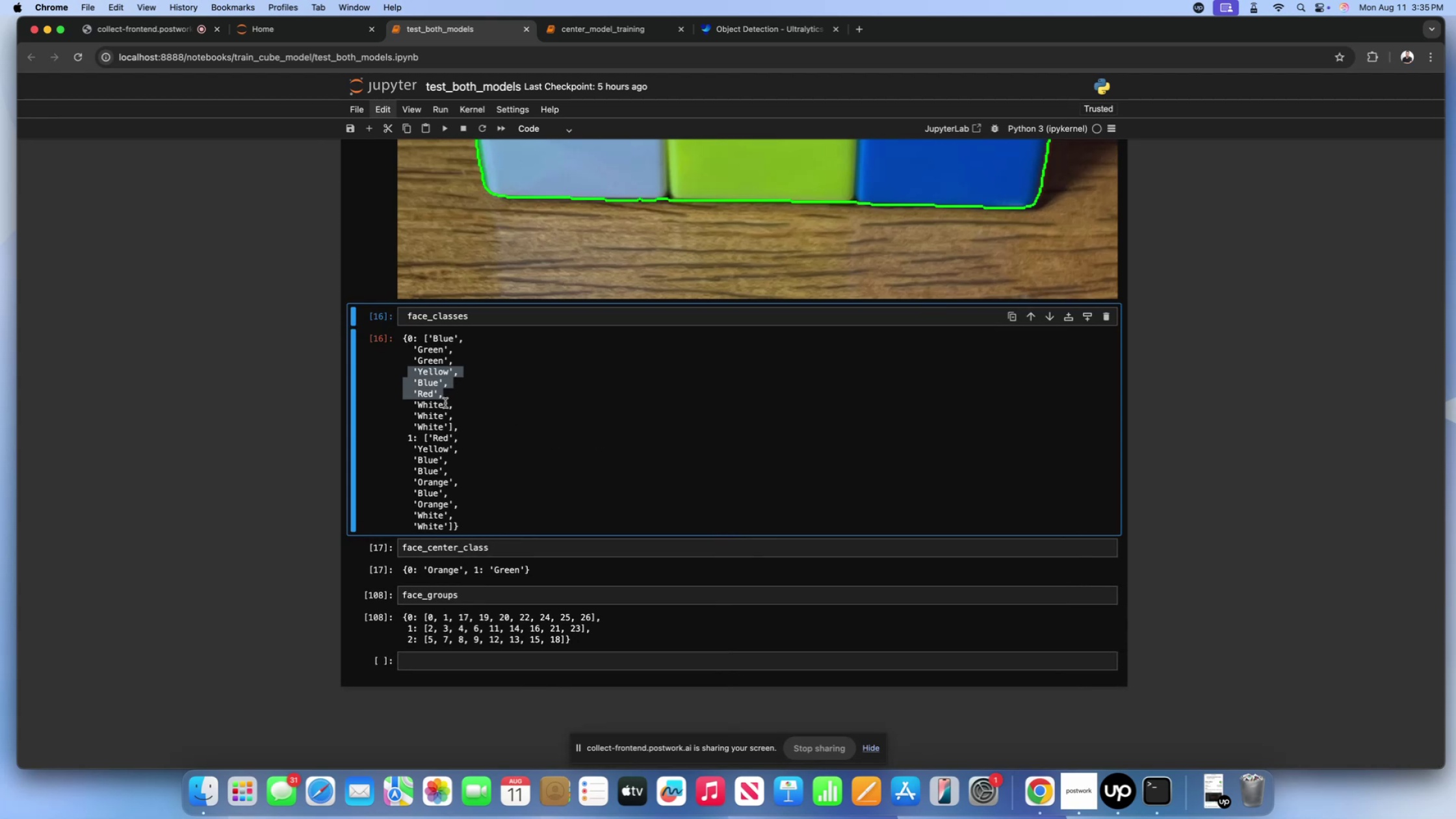 
left_click([446, 404])
 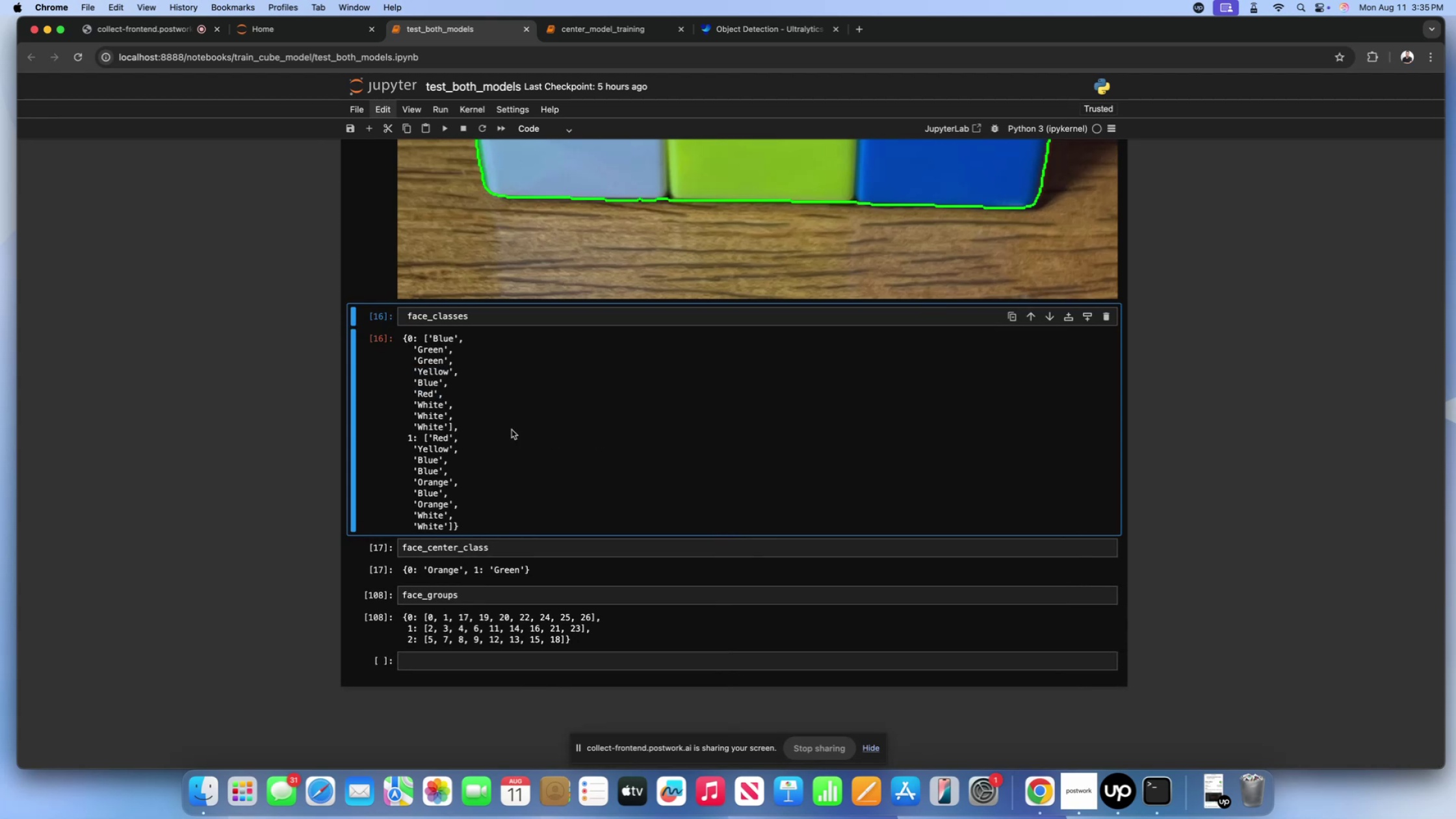 
scroll: coordinate [519, 432], scroll_direction: up, amount: 47.0
 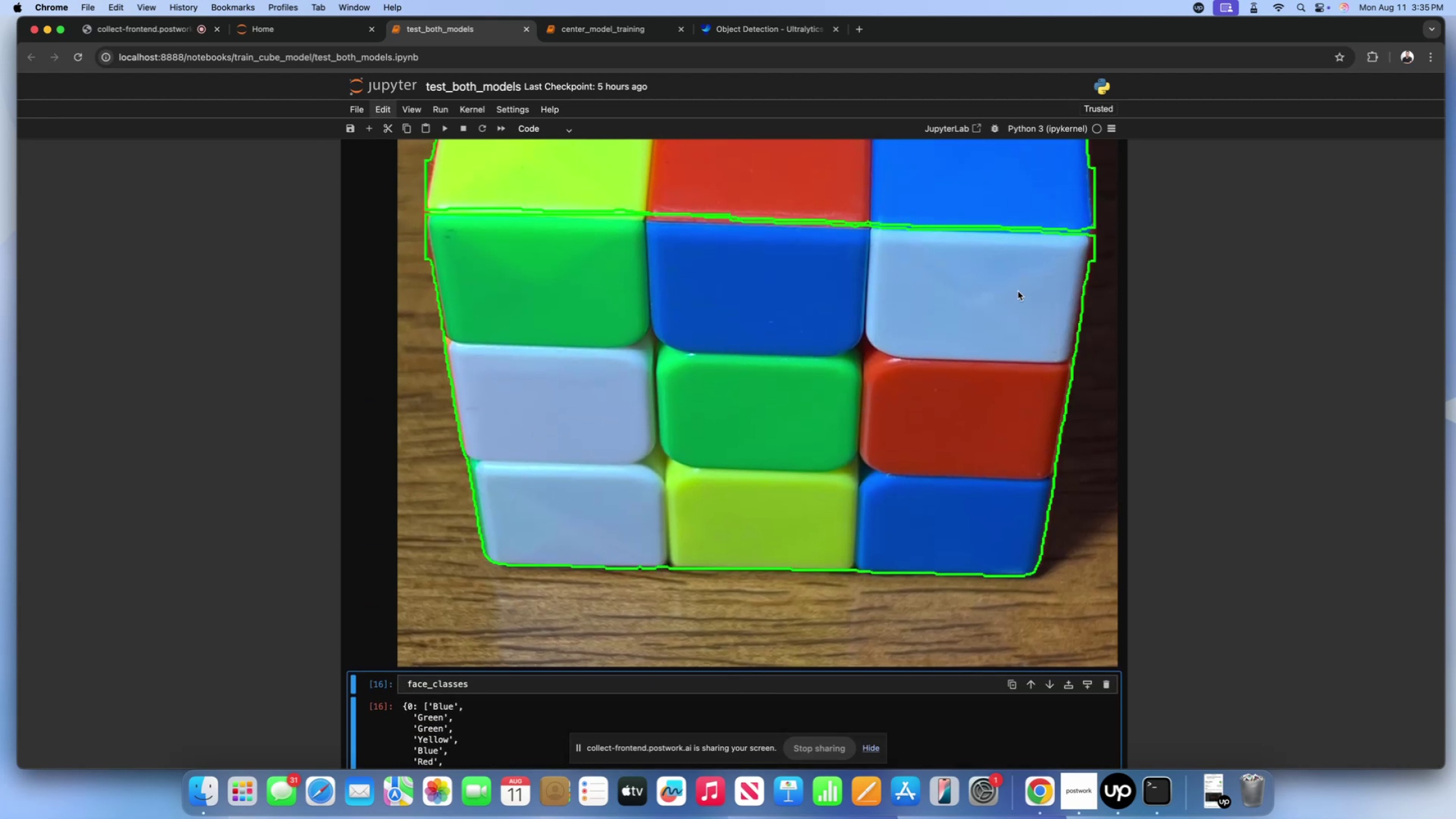 
scroll: coordinate [708, 423], scroll_direction: down, amount: 49.0
 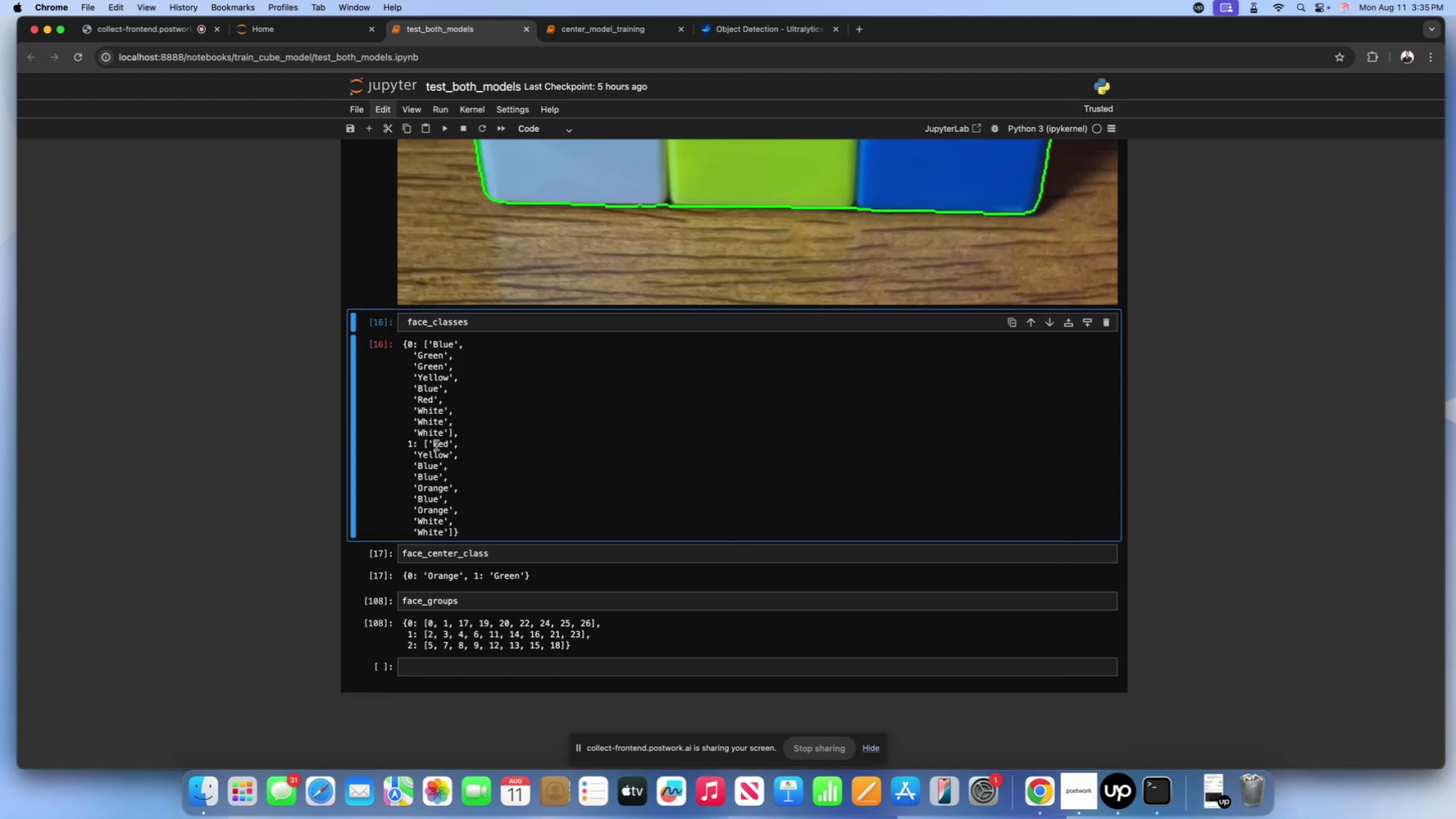 
left_click_drag(start_coordinate=[419, 445], to_coordinate=[479, 469])
 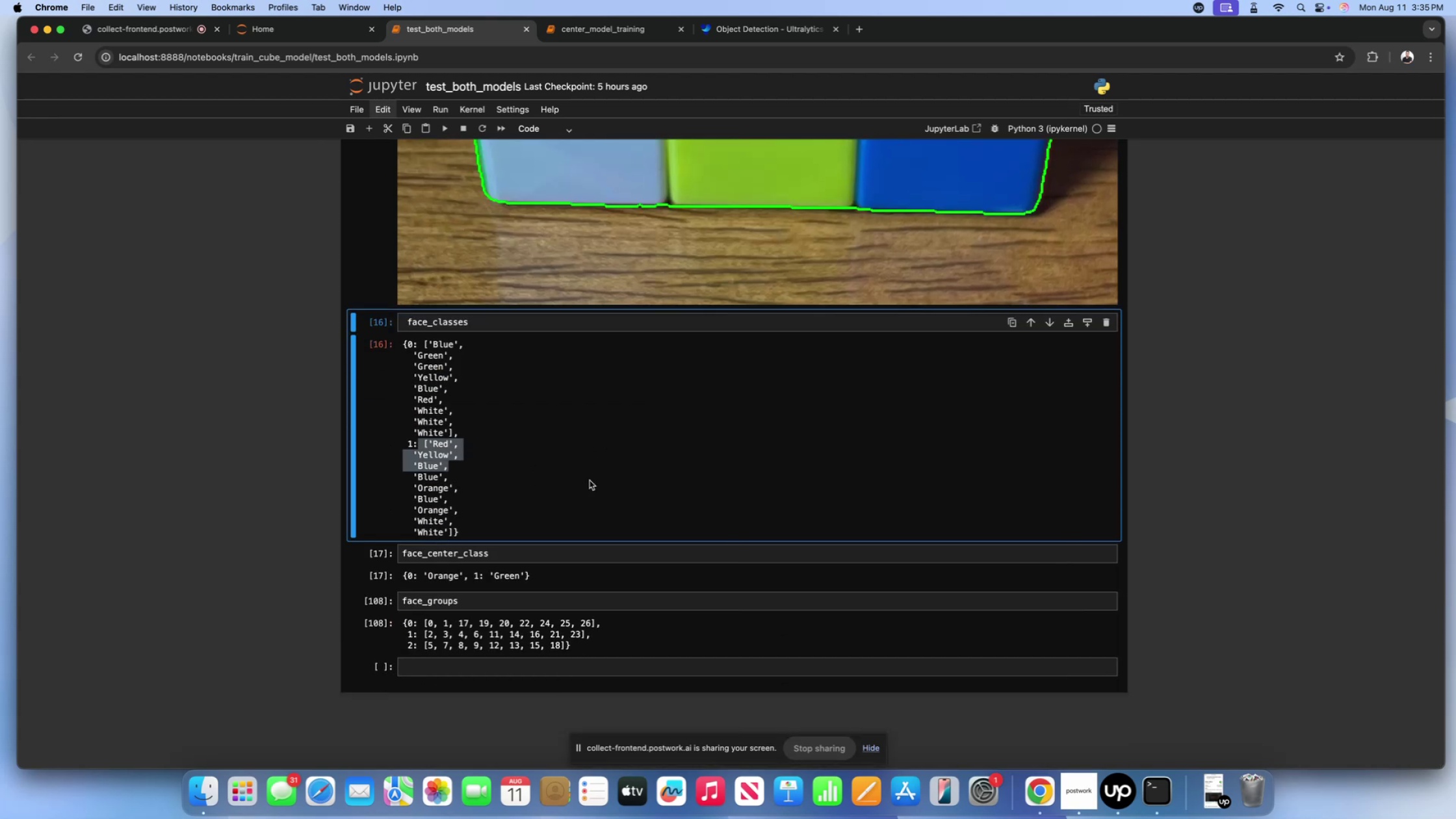 
scroll: coordinate [735, 417], scroll_direction: up, amount: 95.0
 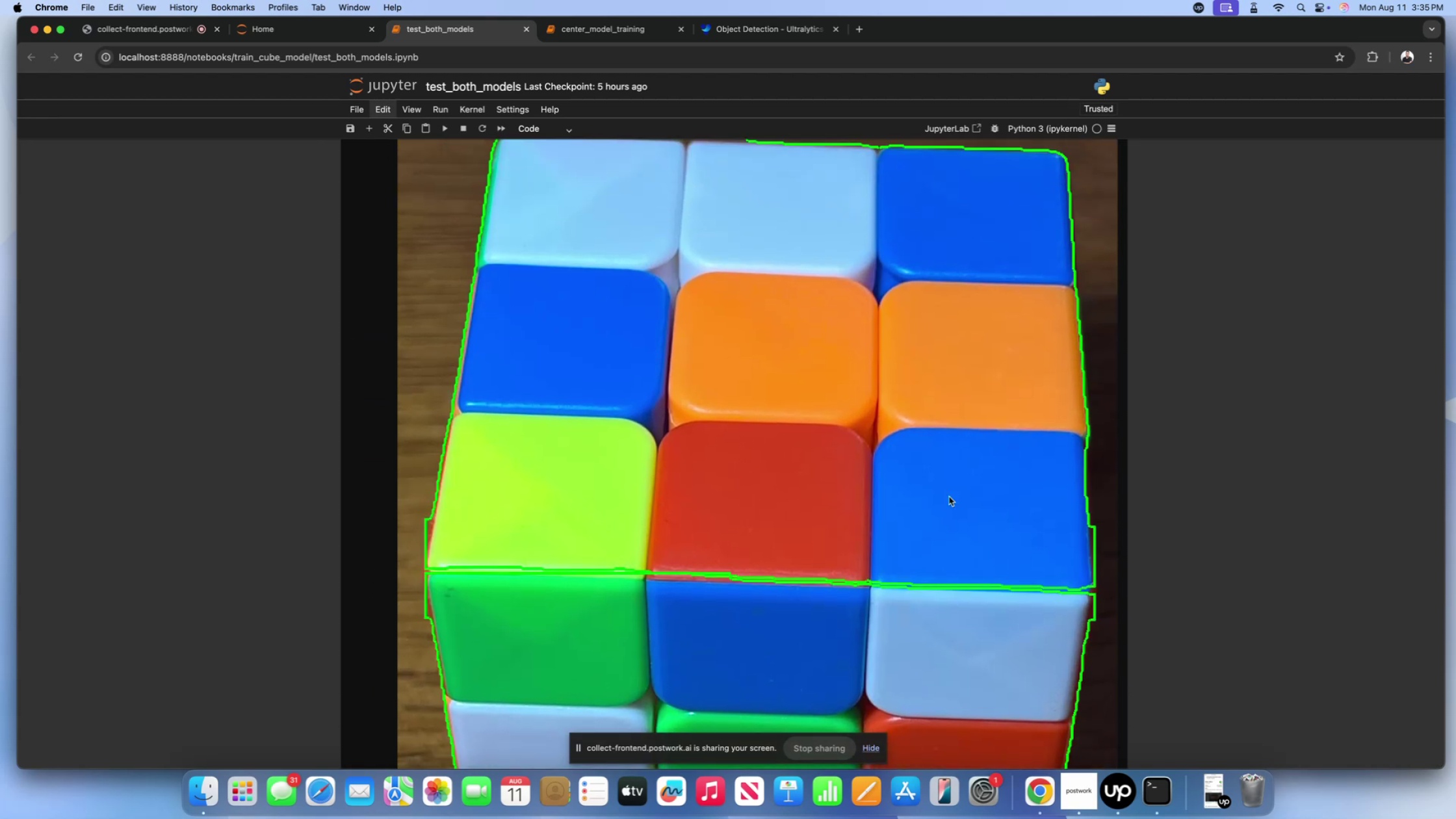 
scroll: coordinate [950, 497], scroll_direction: down, amount: 103.0
 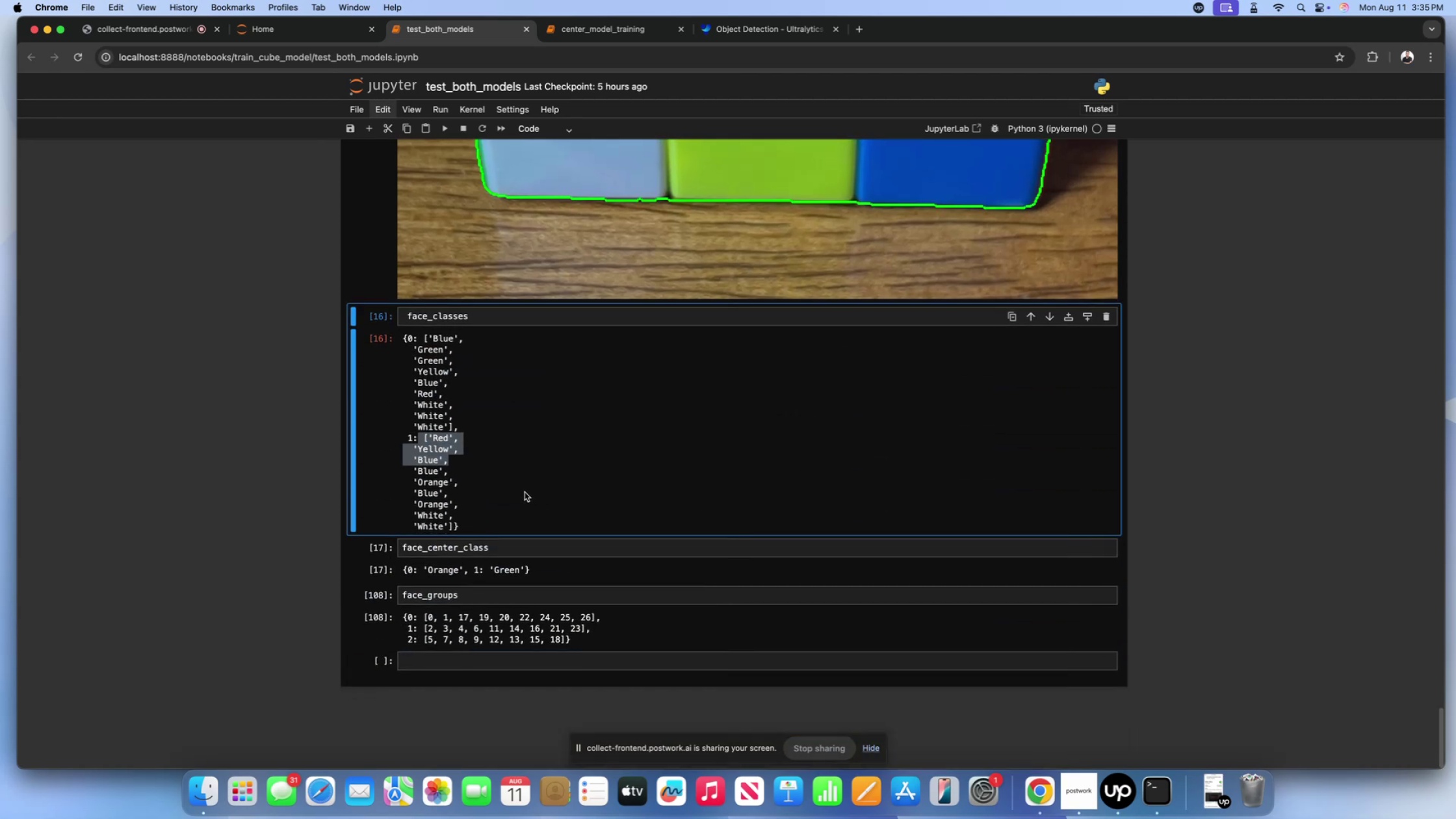 
left_click([456, 474])
 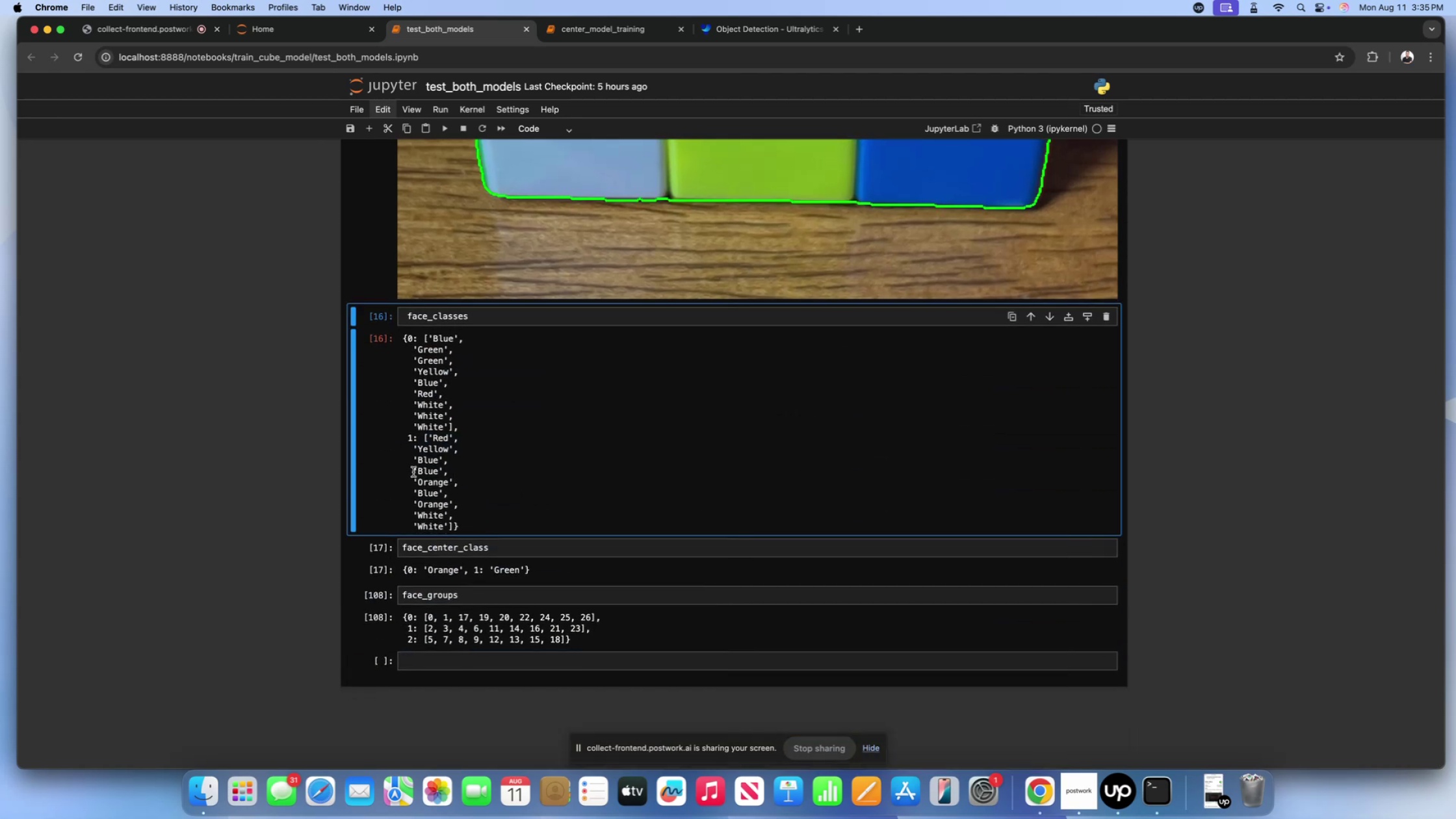 
left_click_drag(start_coordinate=[413, 472], to_coordinate=[467, 490])
 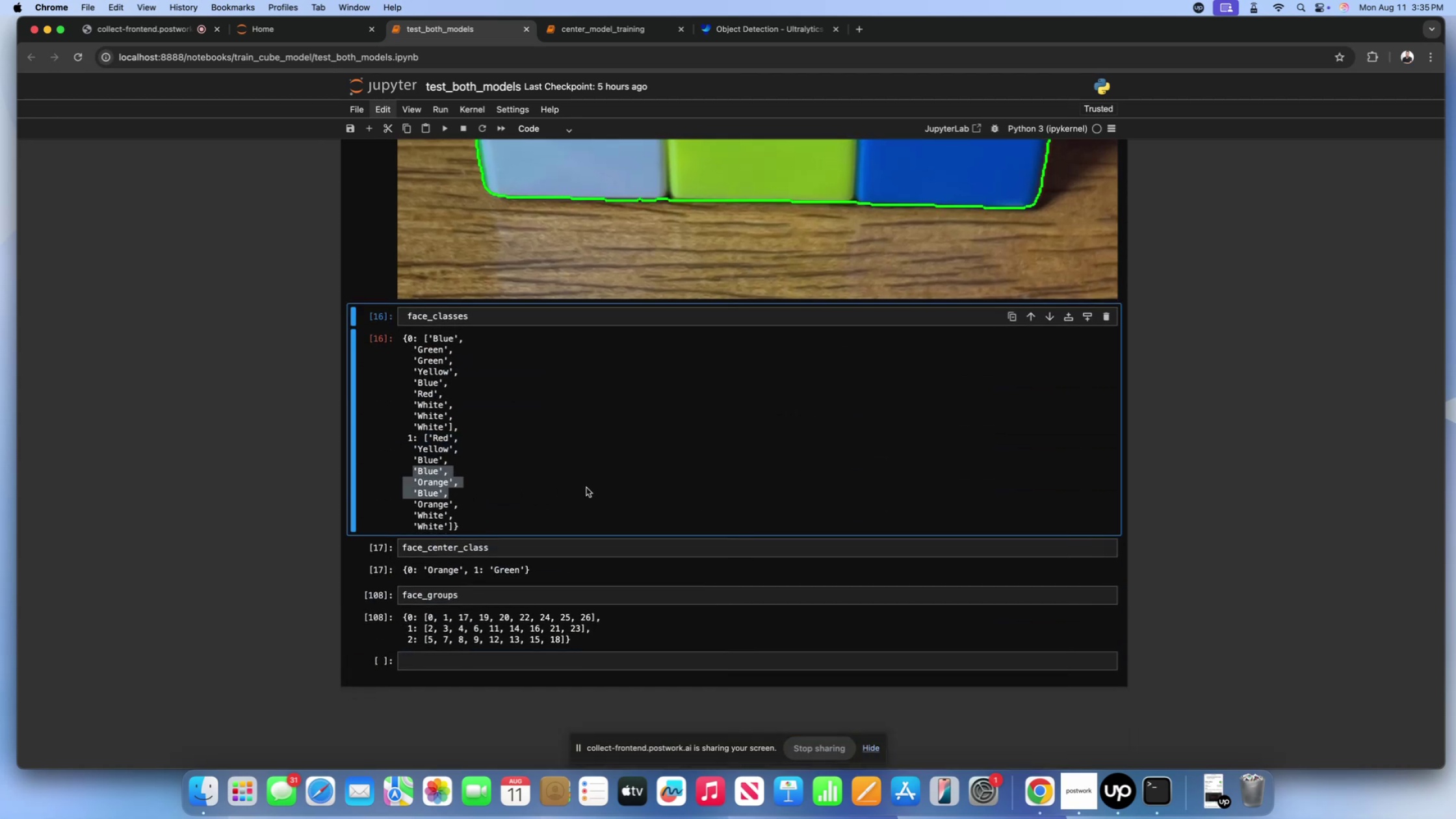 
scroll: coordinate [588, 486], scroll_direction: up, amount: 103.0
 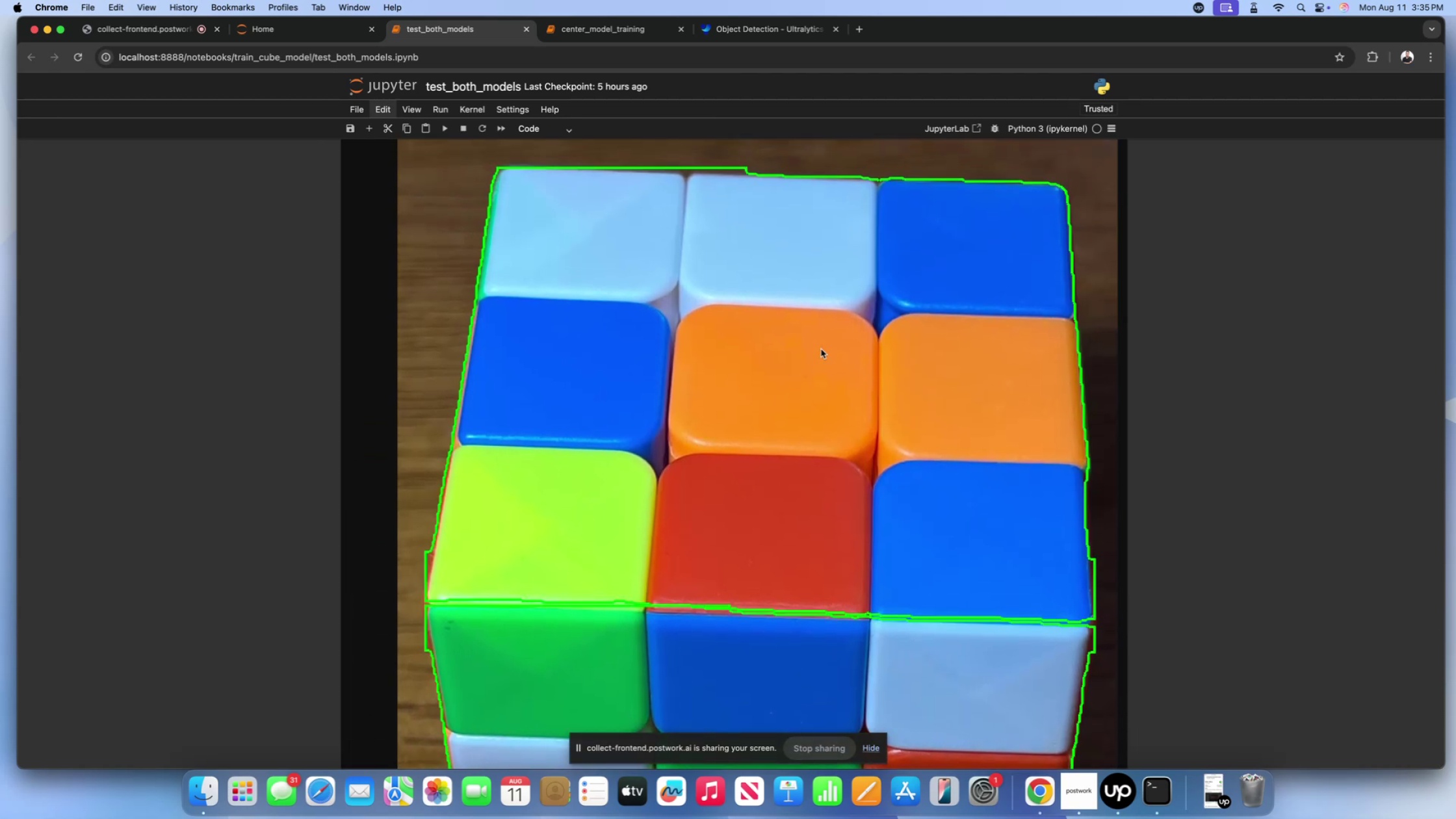 
scroll: coordinate [512, 481], scroll_direction: down, amount: 90.0
 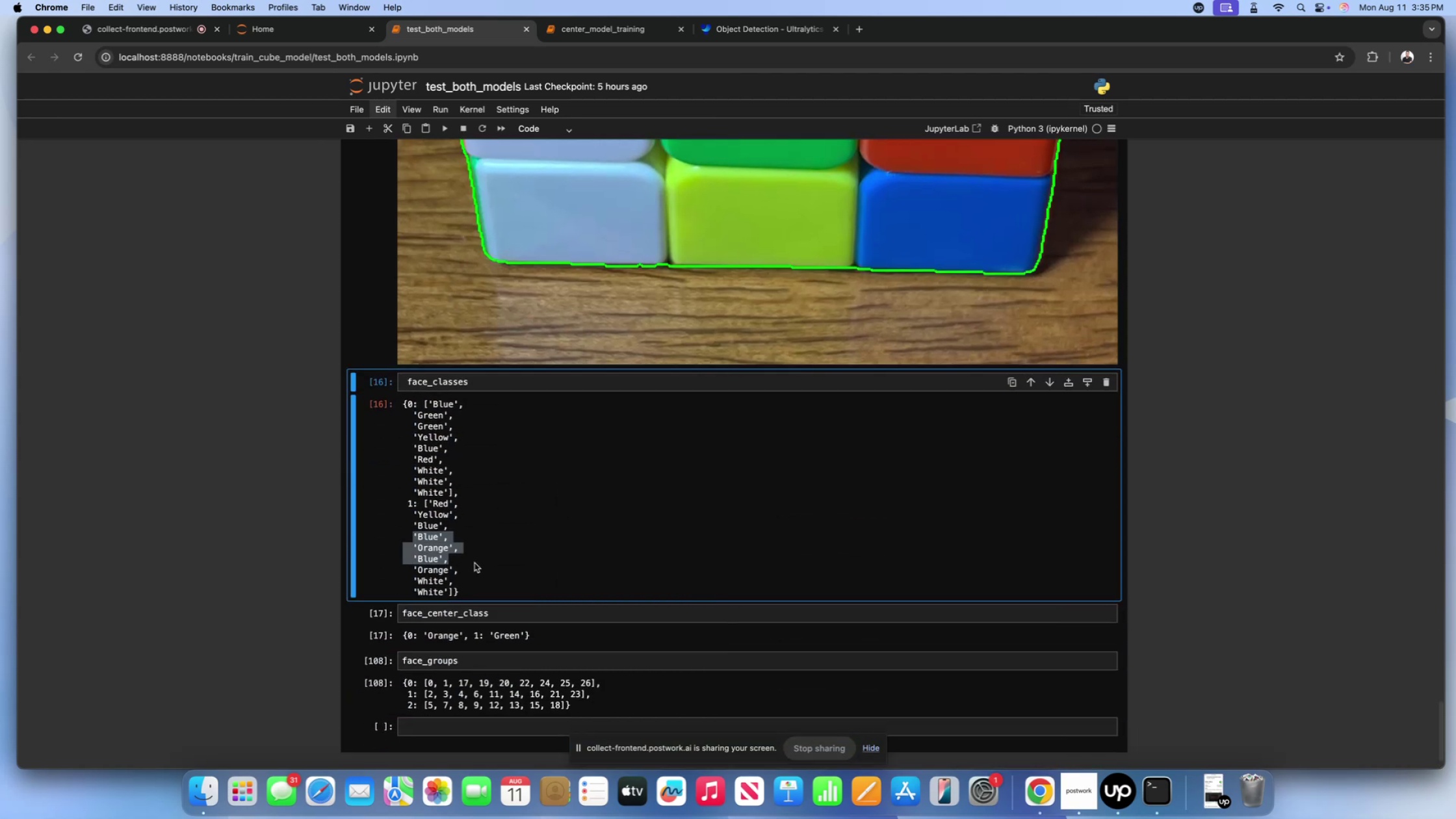 
left_click([474, 563])
 